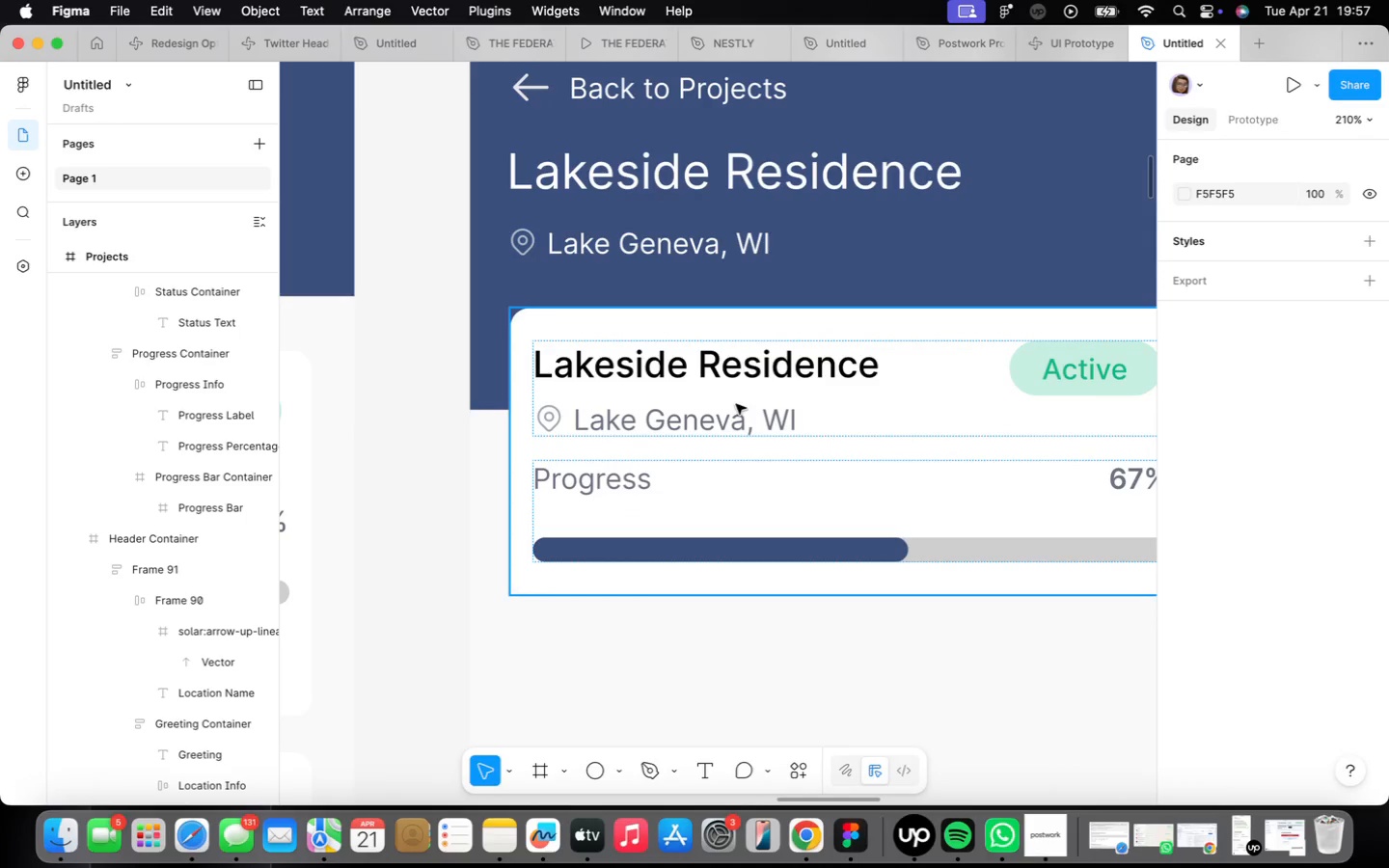 
double_click([694, 420])
 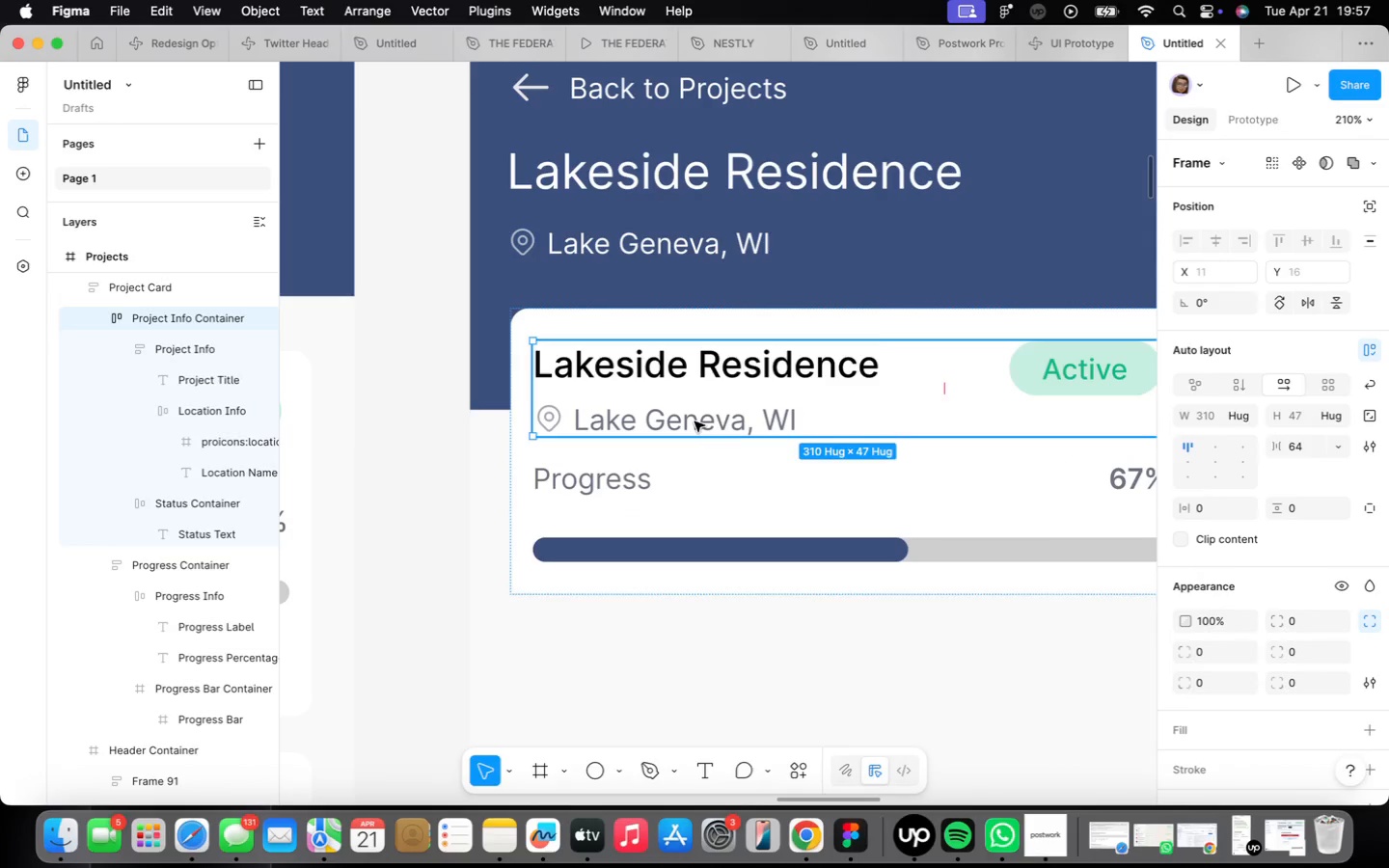 
triple_click([694, 421])
 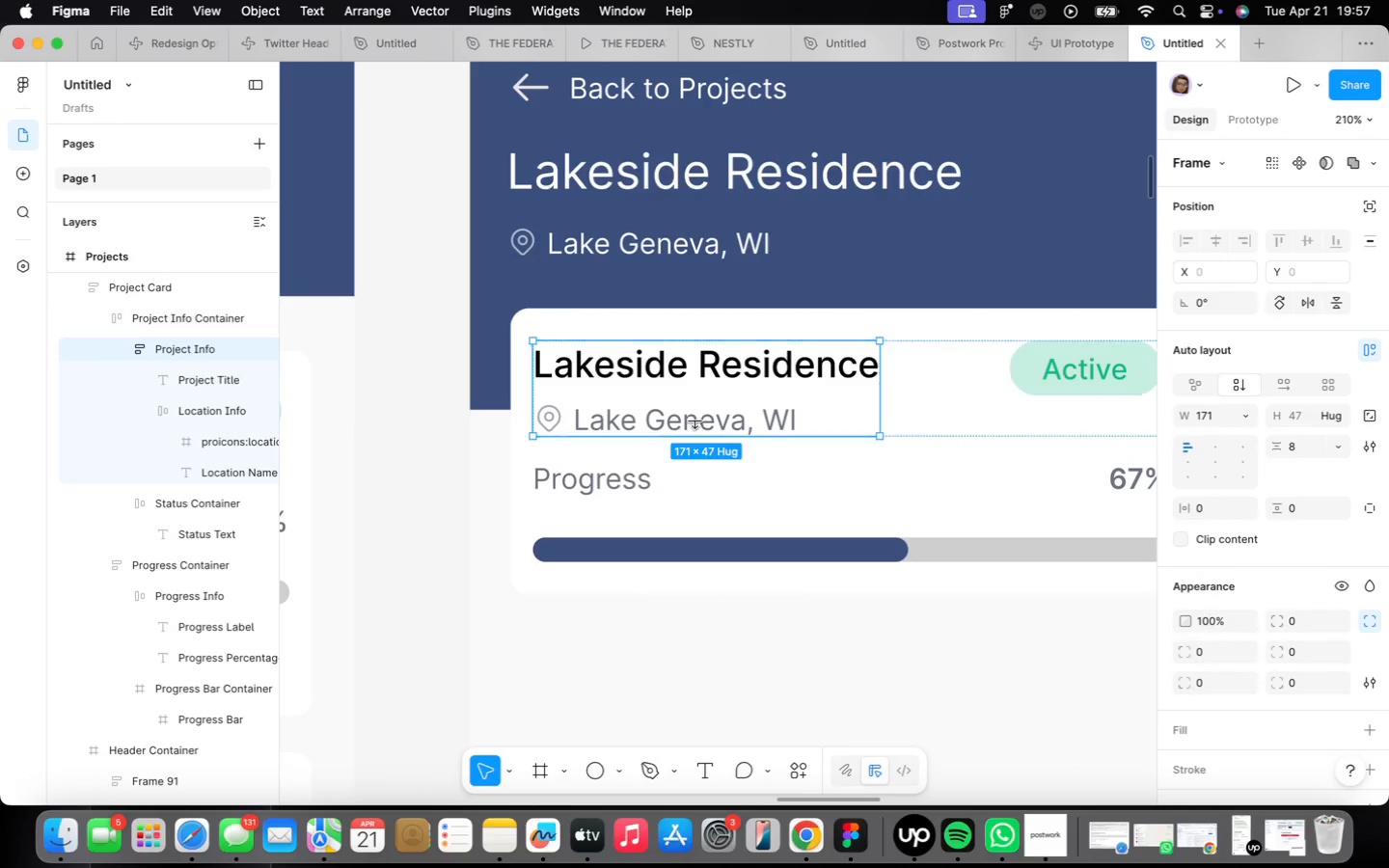 
triple_click([694, 421])
 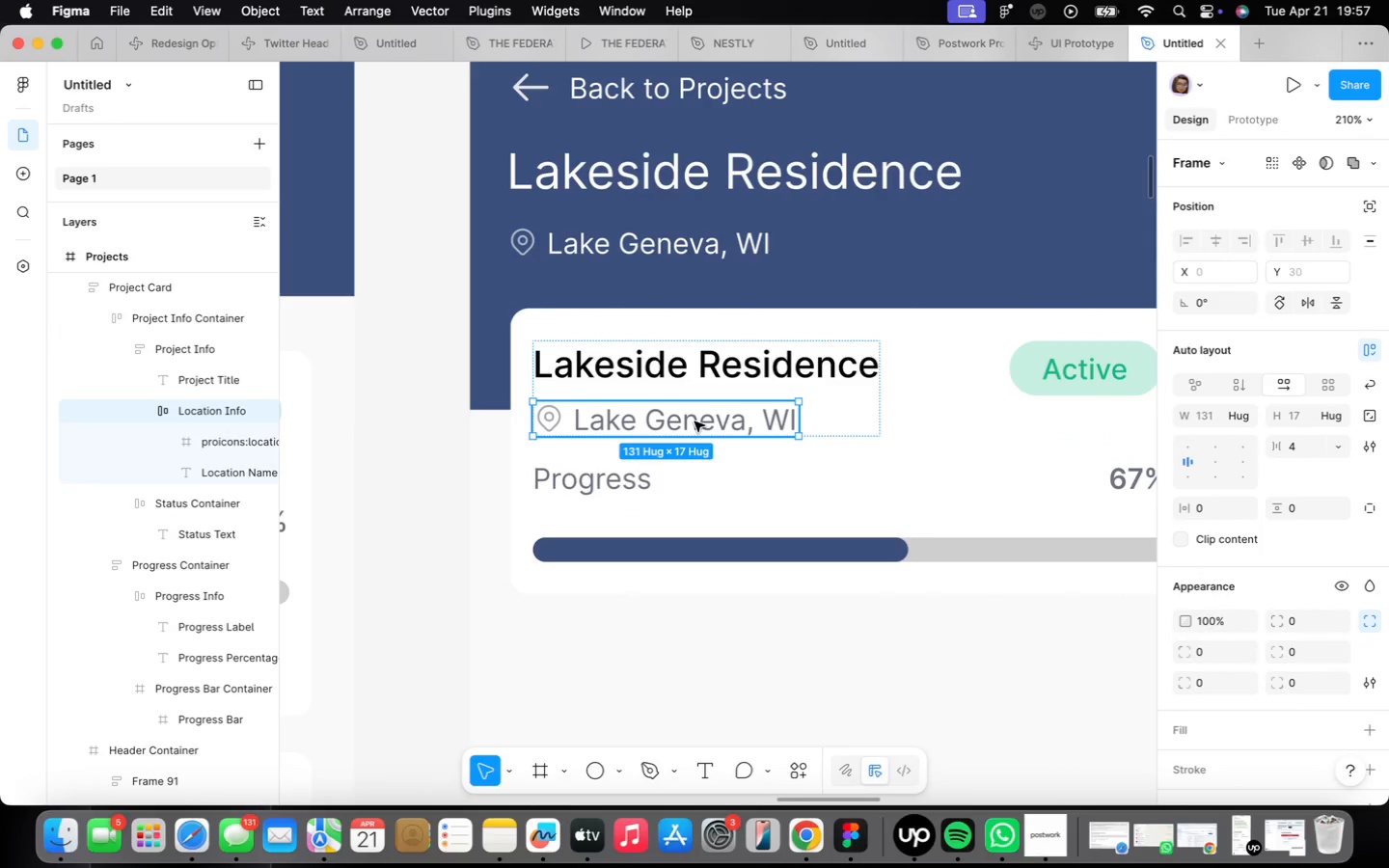 
key(ArrowUp)
 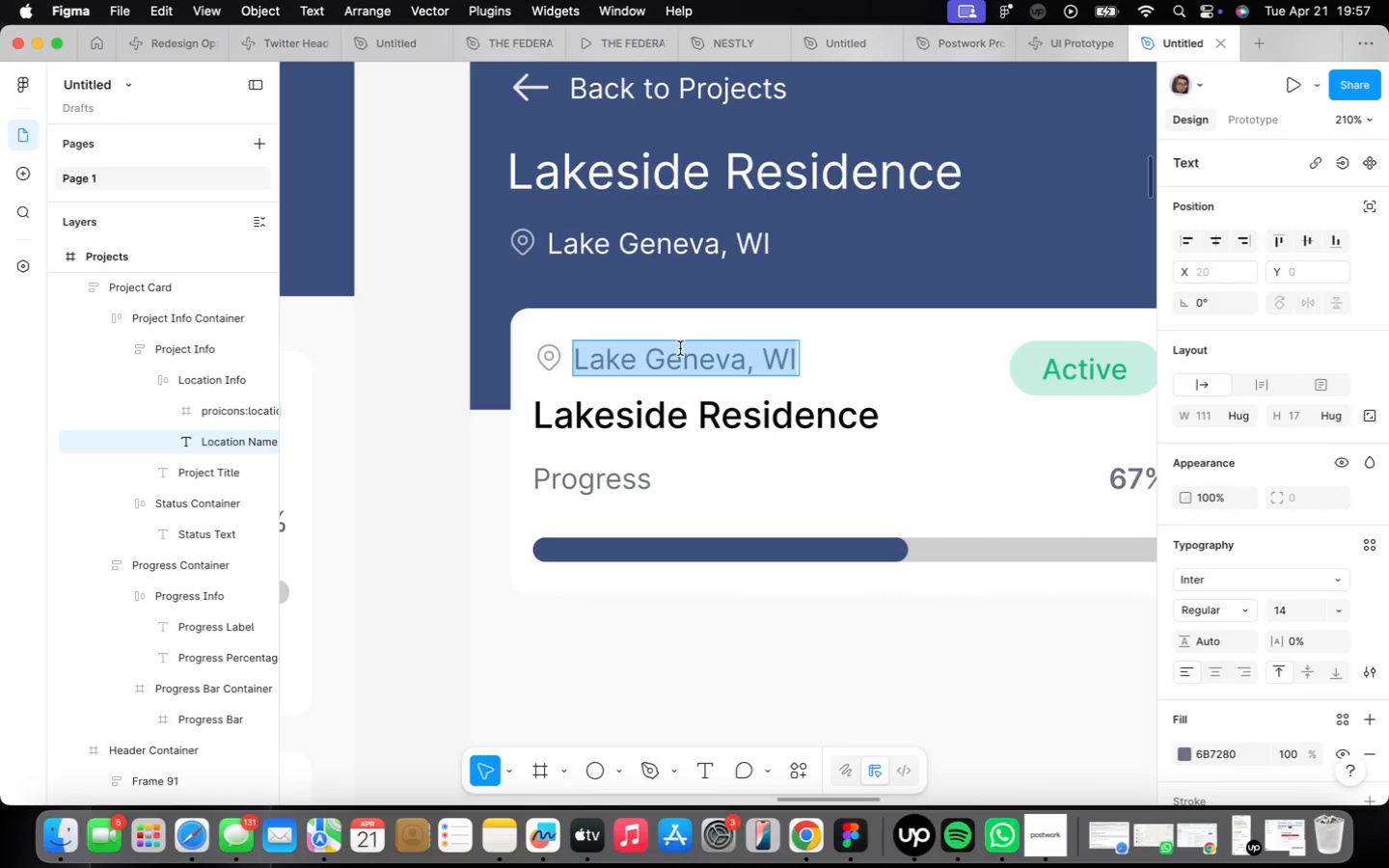 
type(Project Manager)
 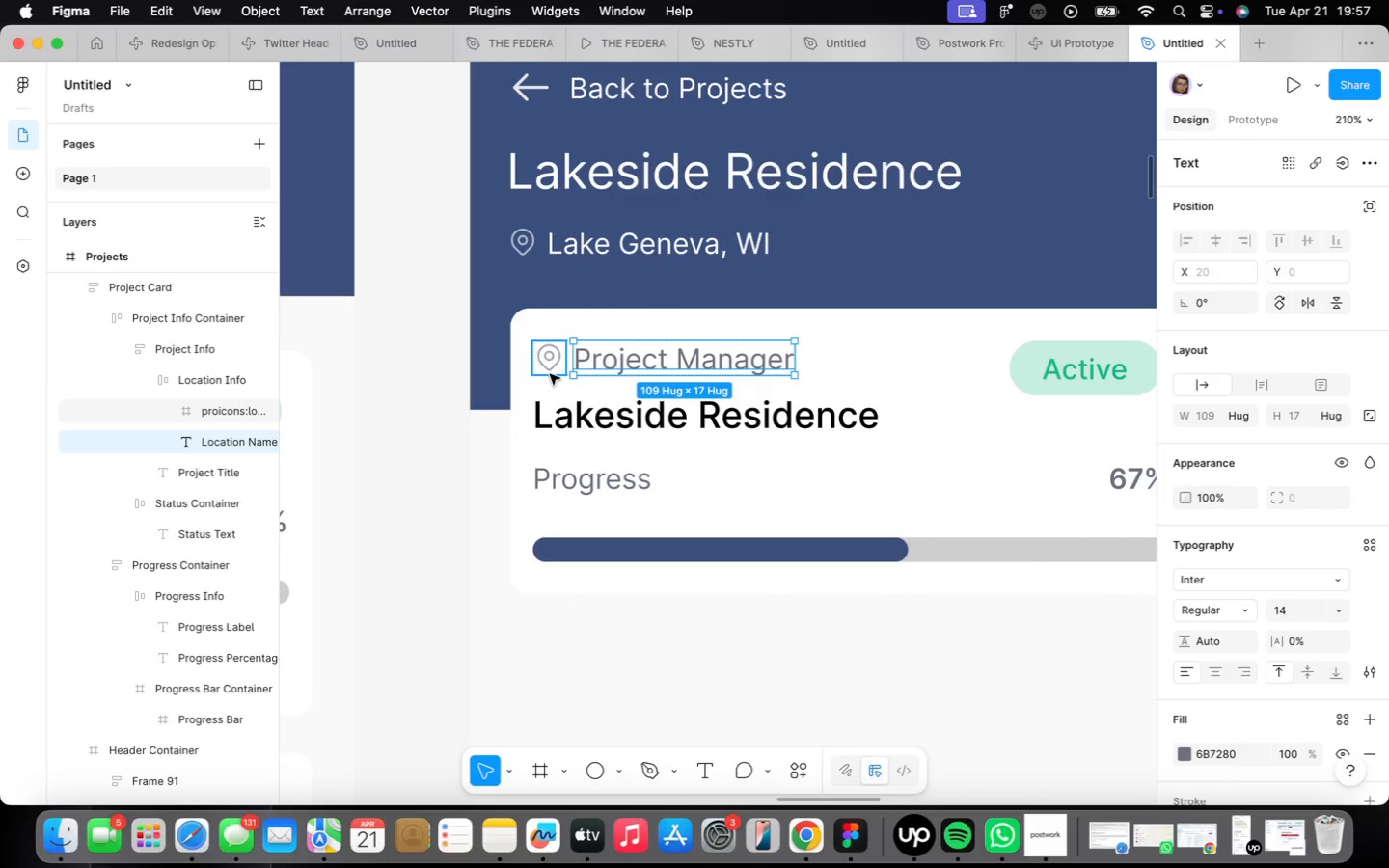 
key(Backspace)
 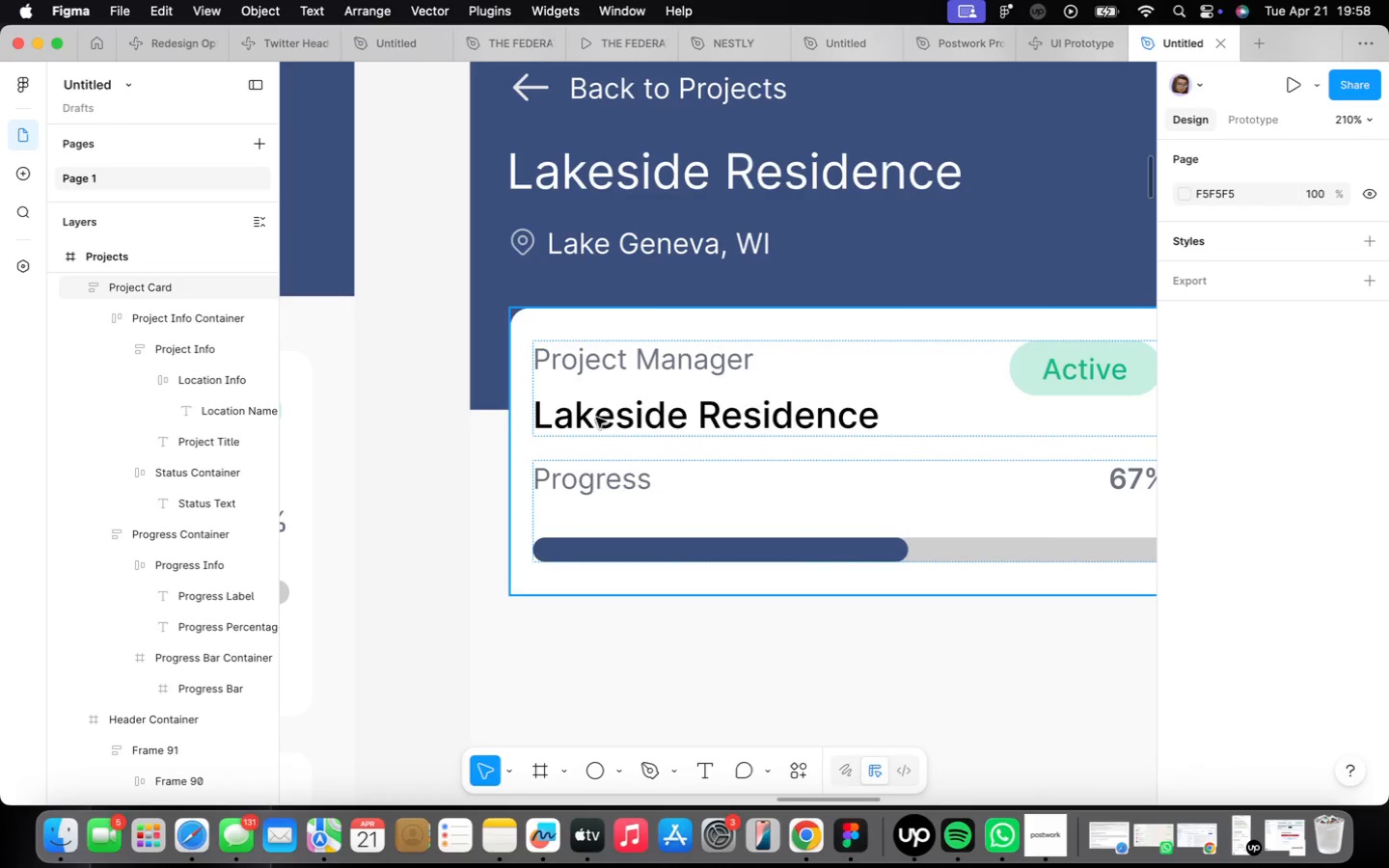 
double_click([600, 428])
 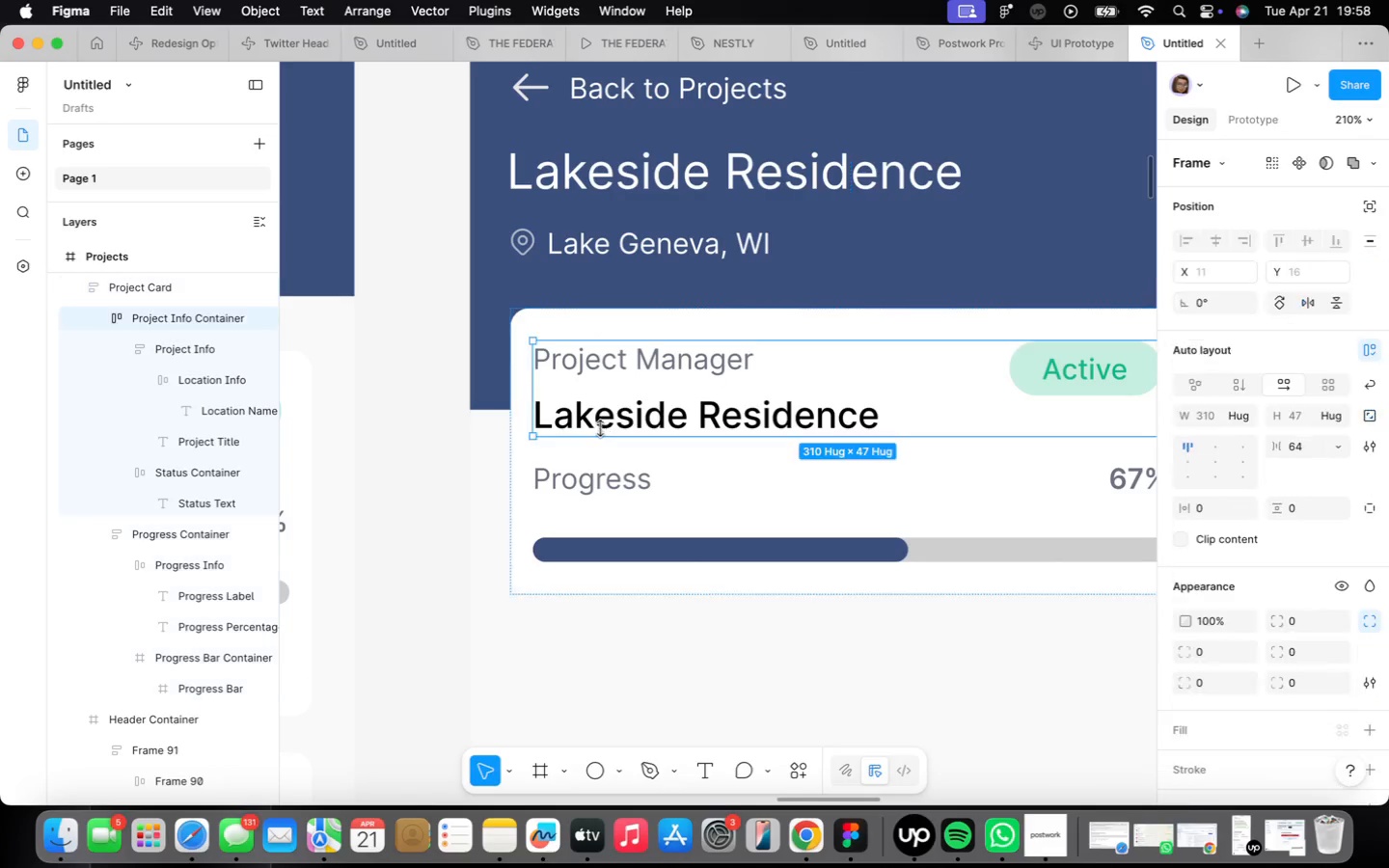 
triple_click([600, 428])
 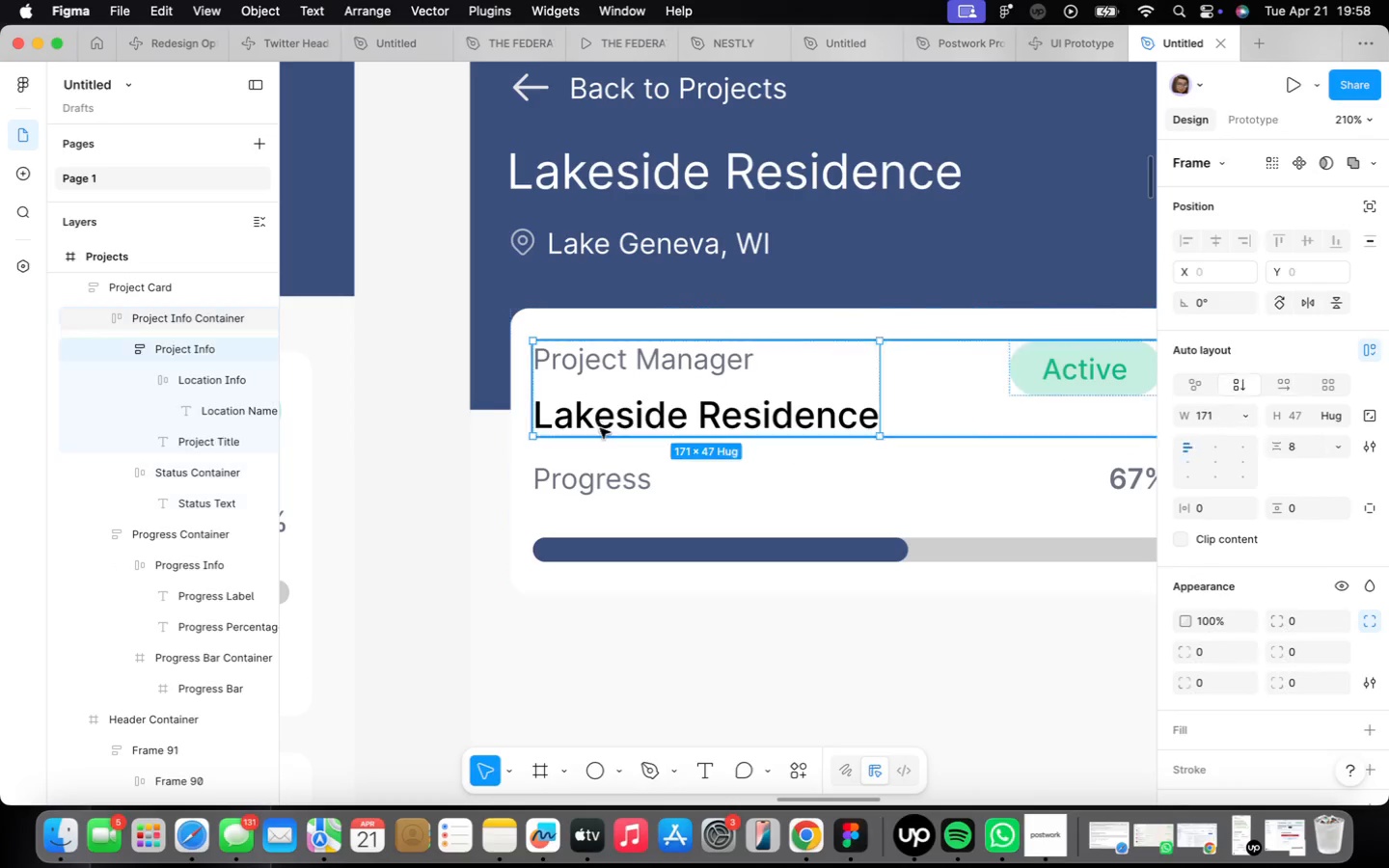 
triple_click([600, 428])
 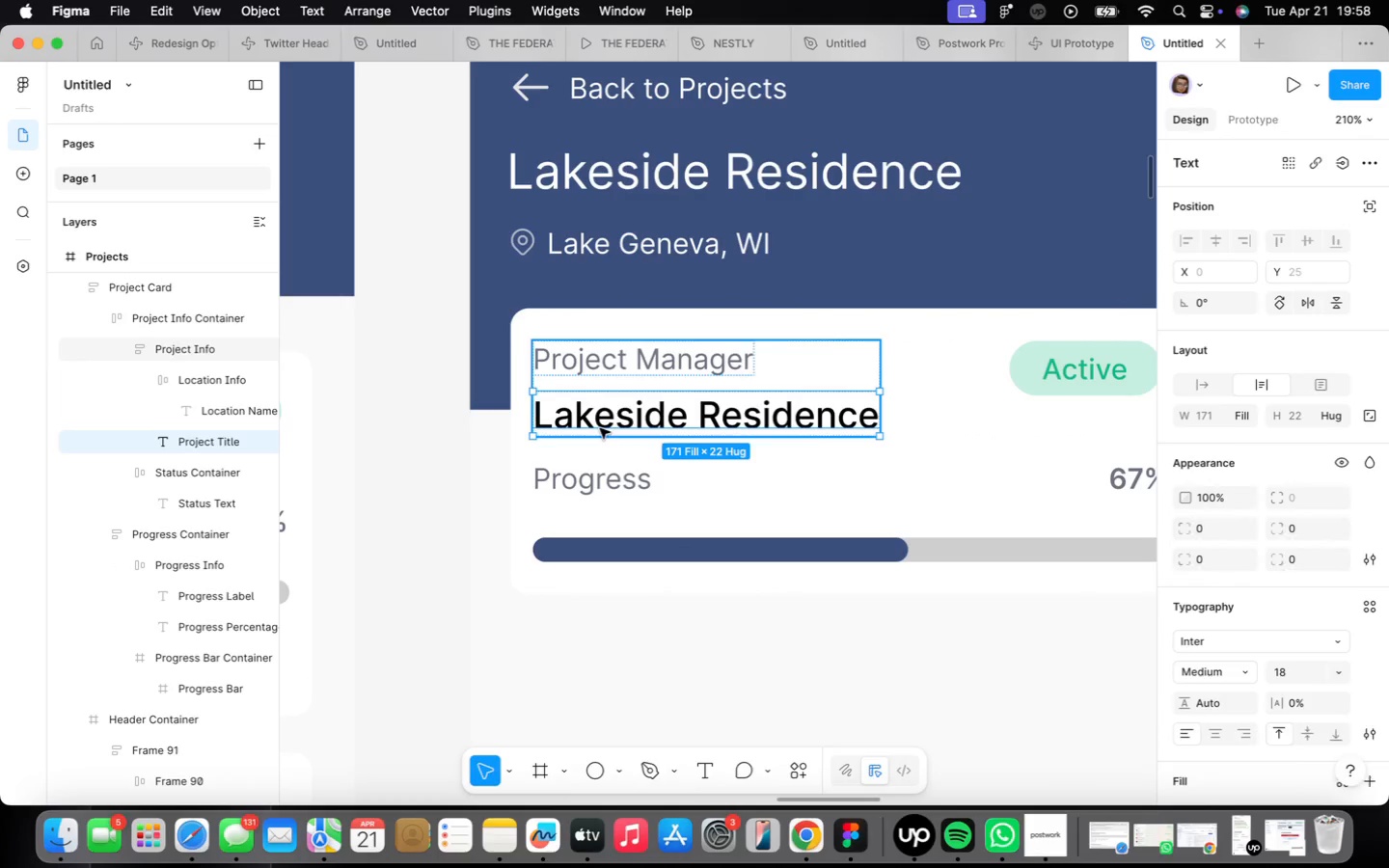 
triple_click([600, 428])
 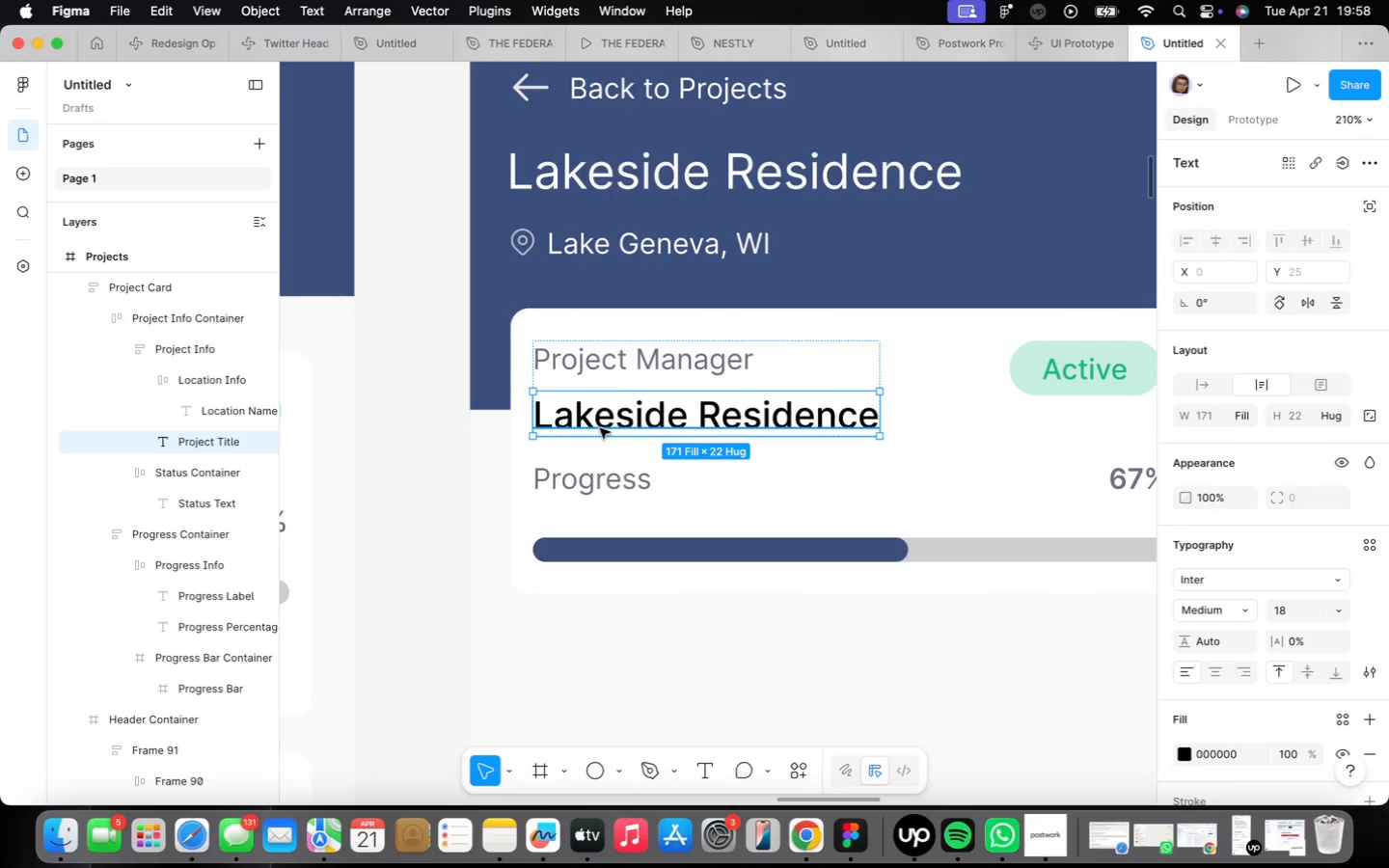 
triple_click([600, 428])
 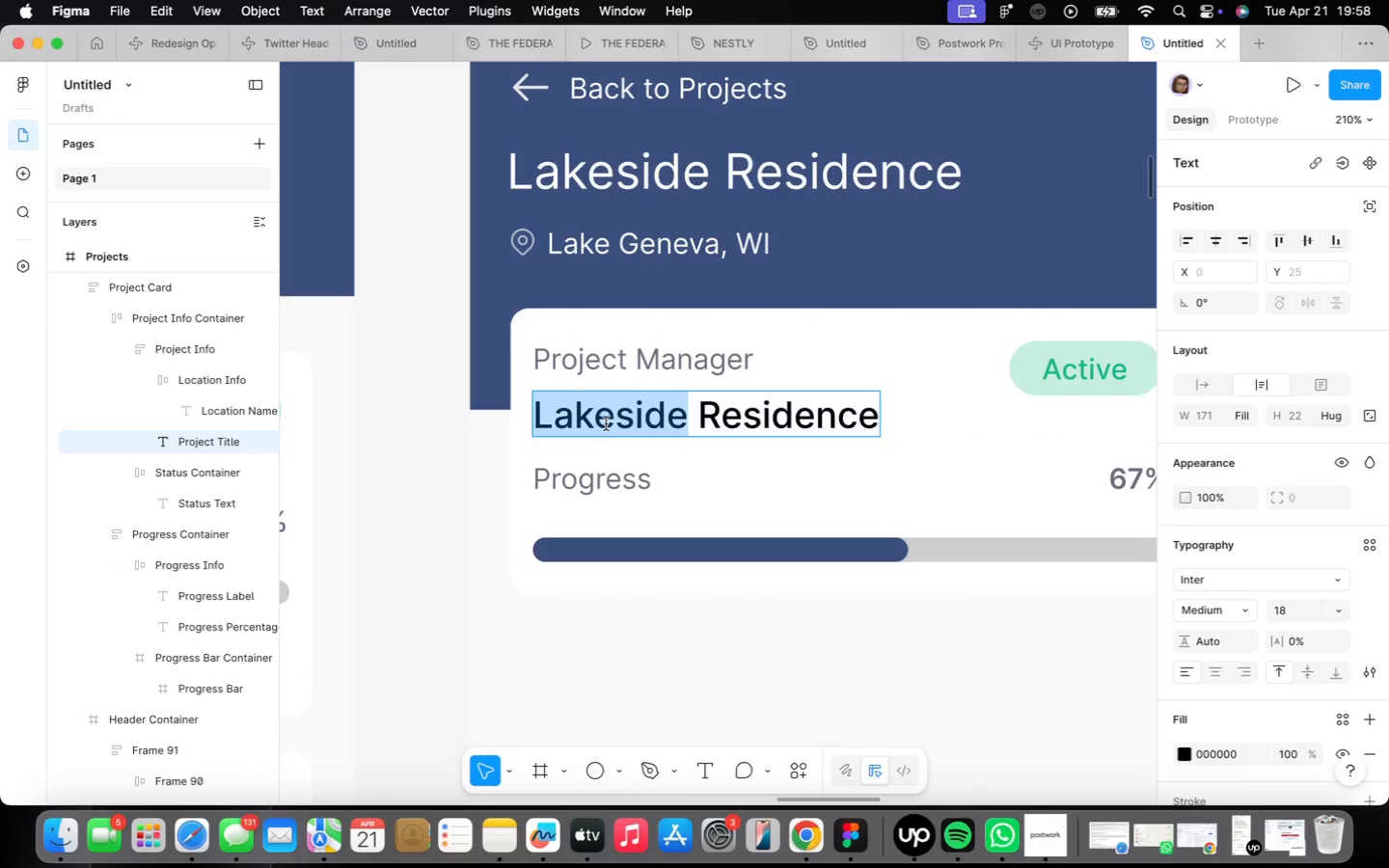 
double_click([611, 419])
 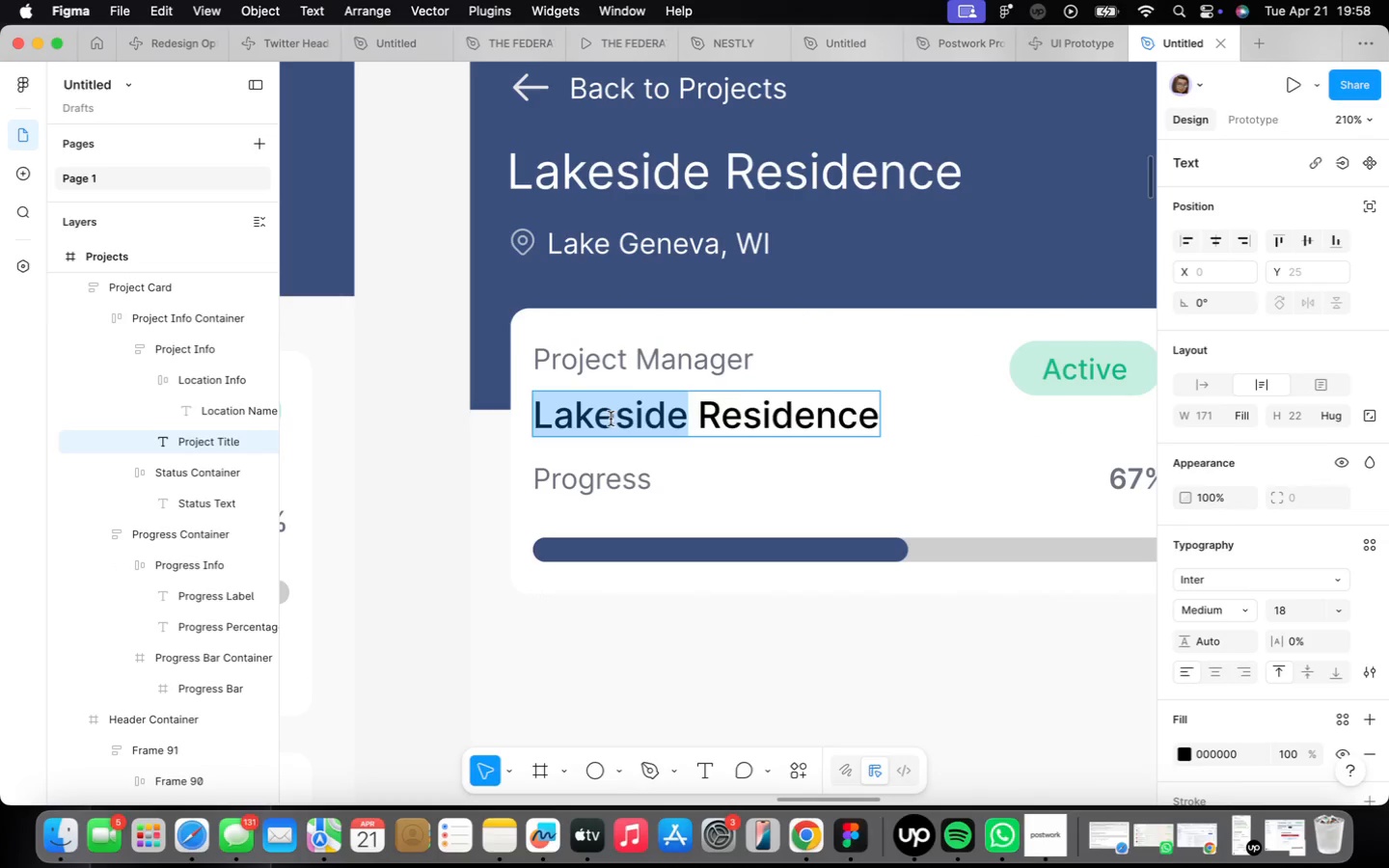 
triple_click([611, 419])
 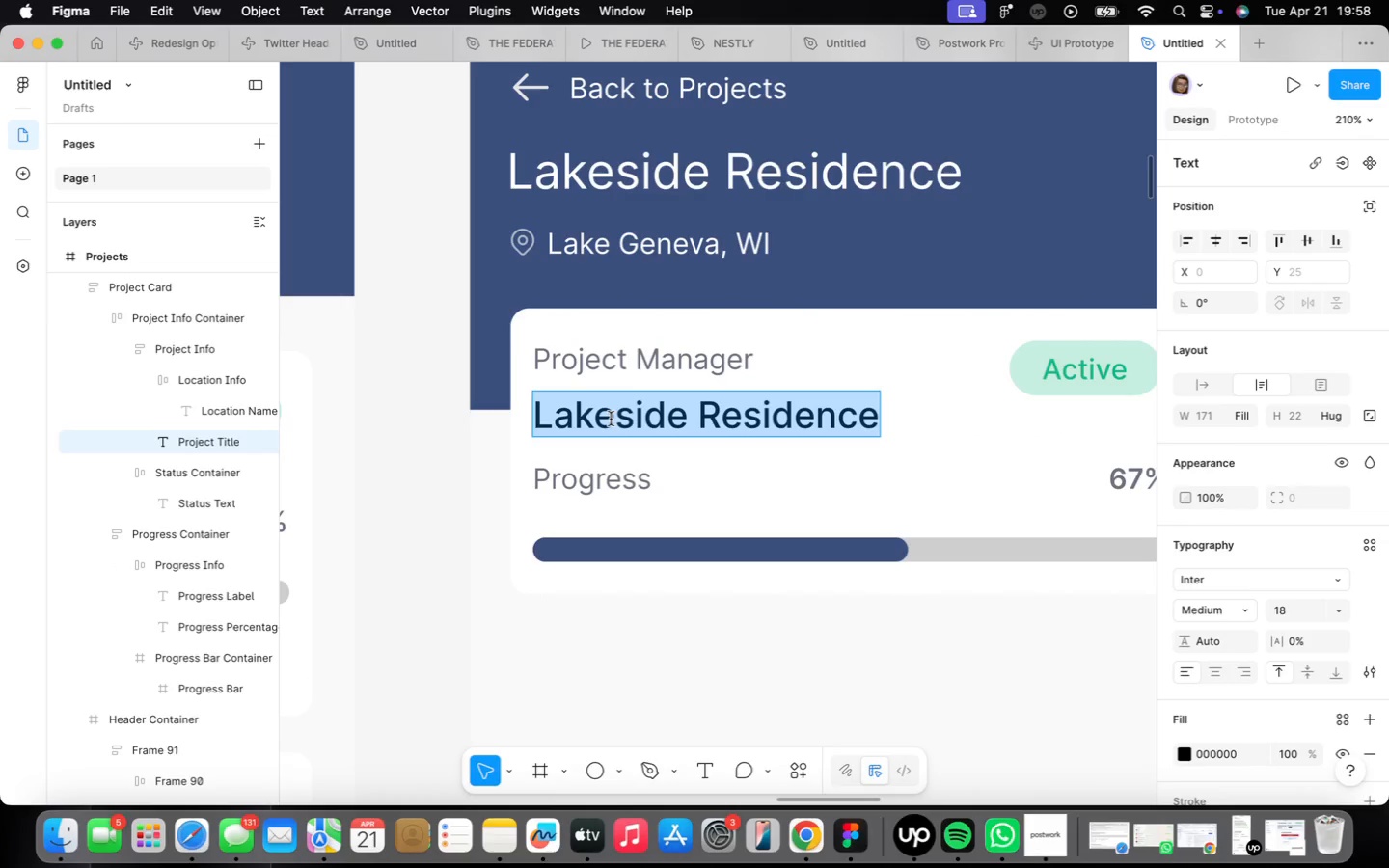 
triple_click([611, 419])
 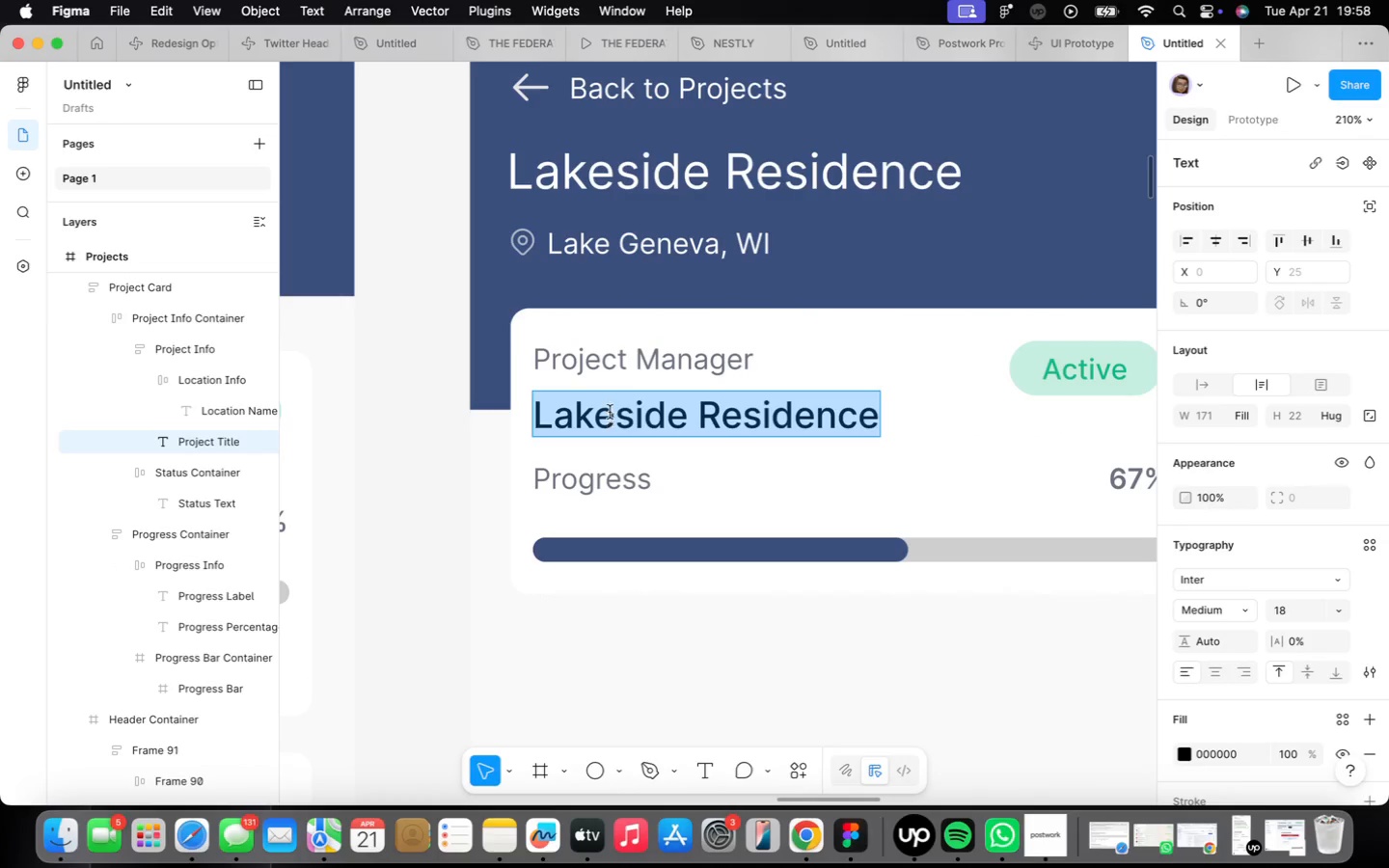 
type(James Chen)
 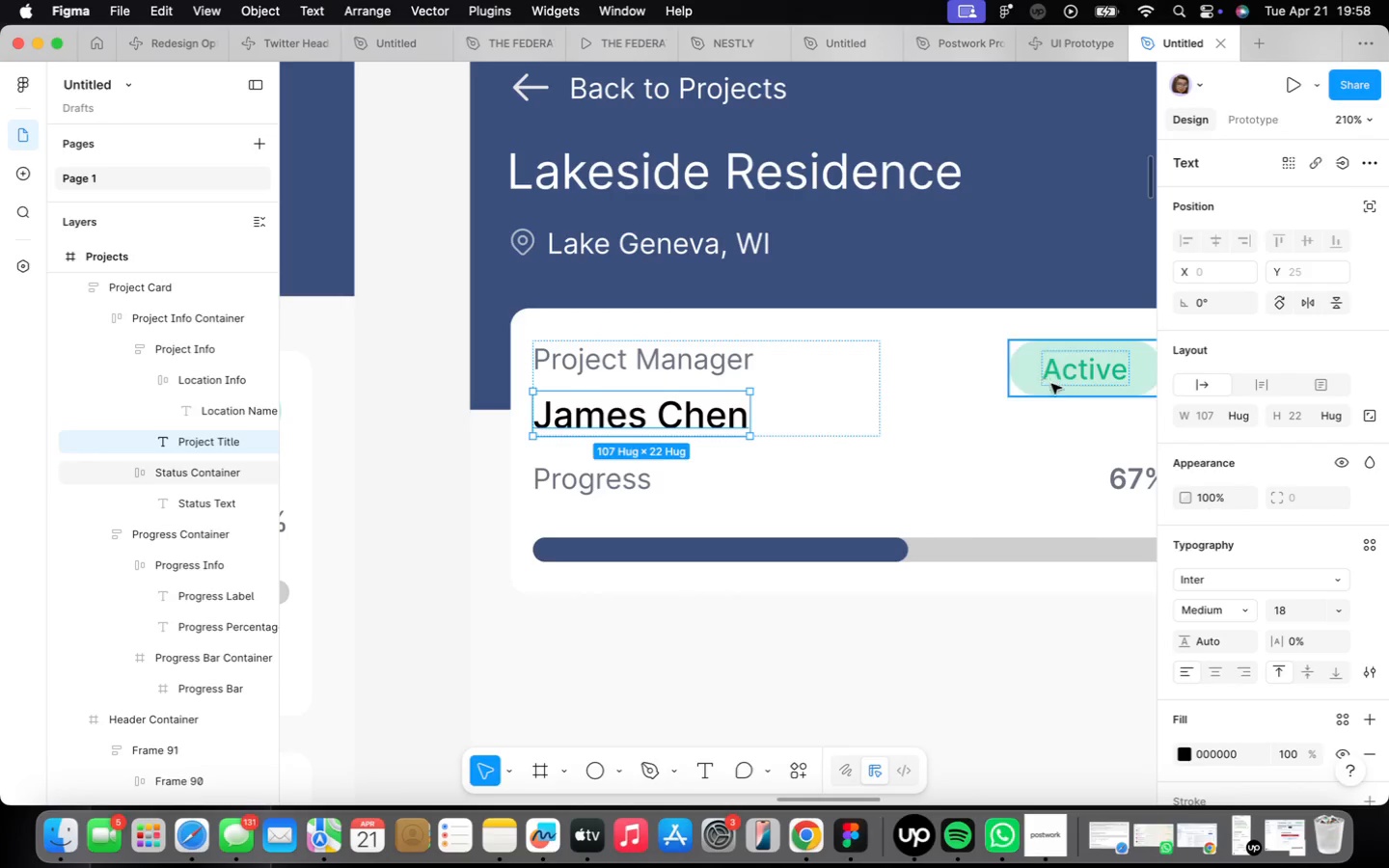 
wait(5.84)
 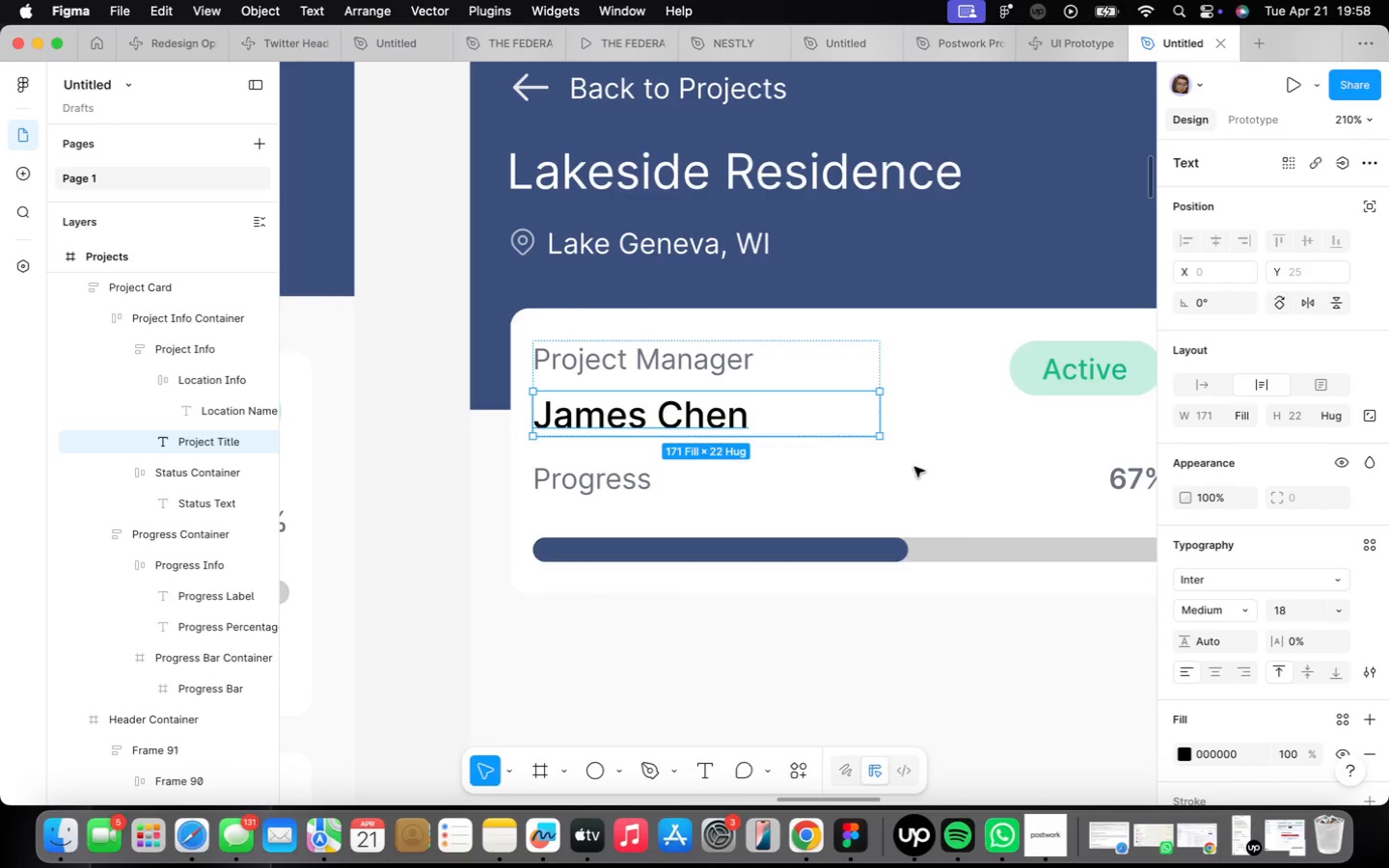 
double_click([1007, 351])
 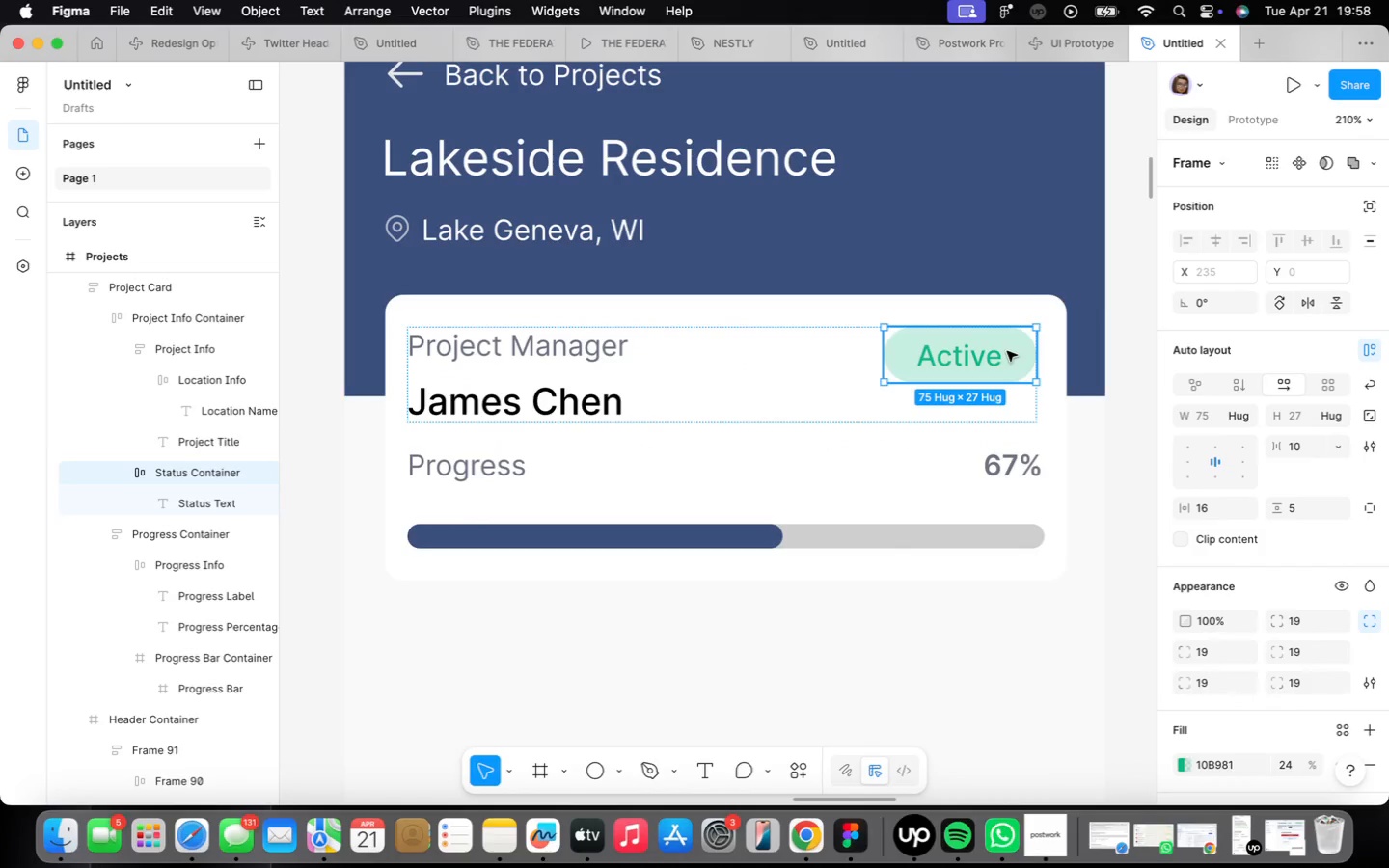 
triple_click([1007, 351])
 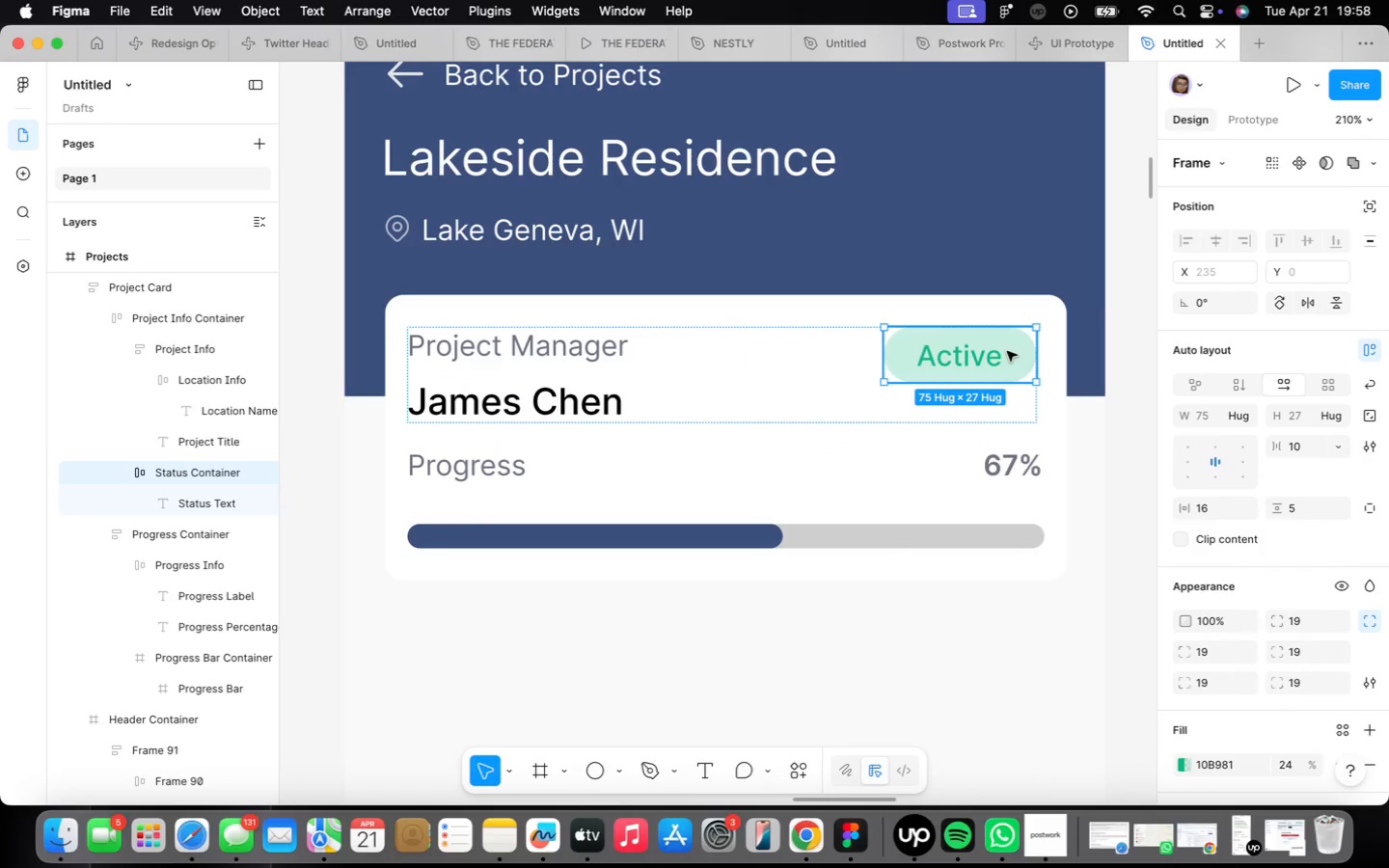 
triple_click([1007, 351])
 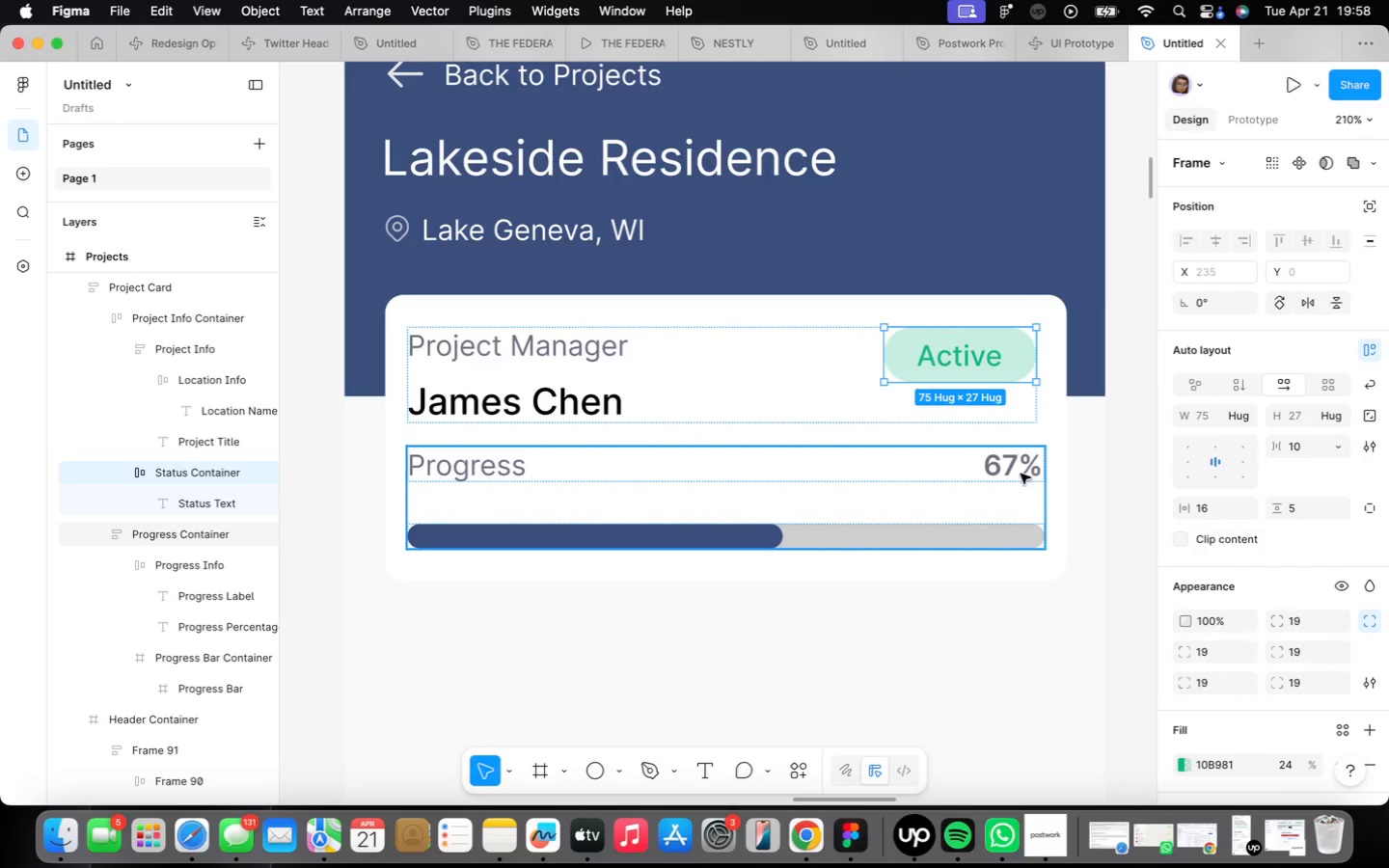 
double_click([508, 473])
 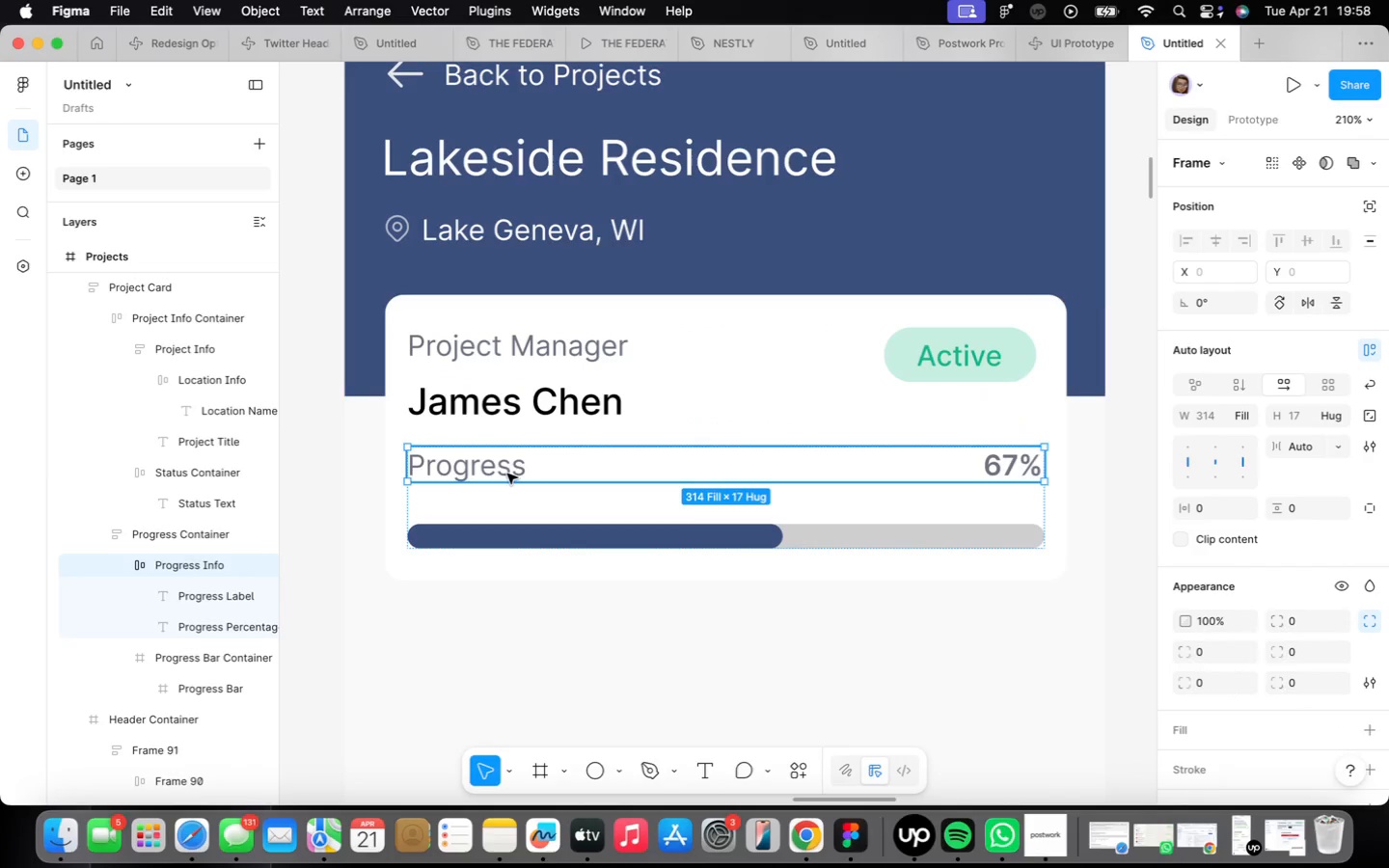 
hold_key(key=OptionLeft, duration=0.45)
 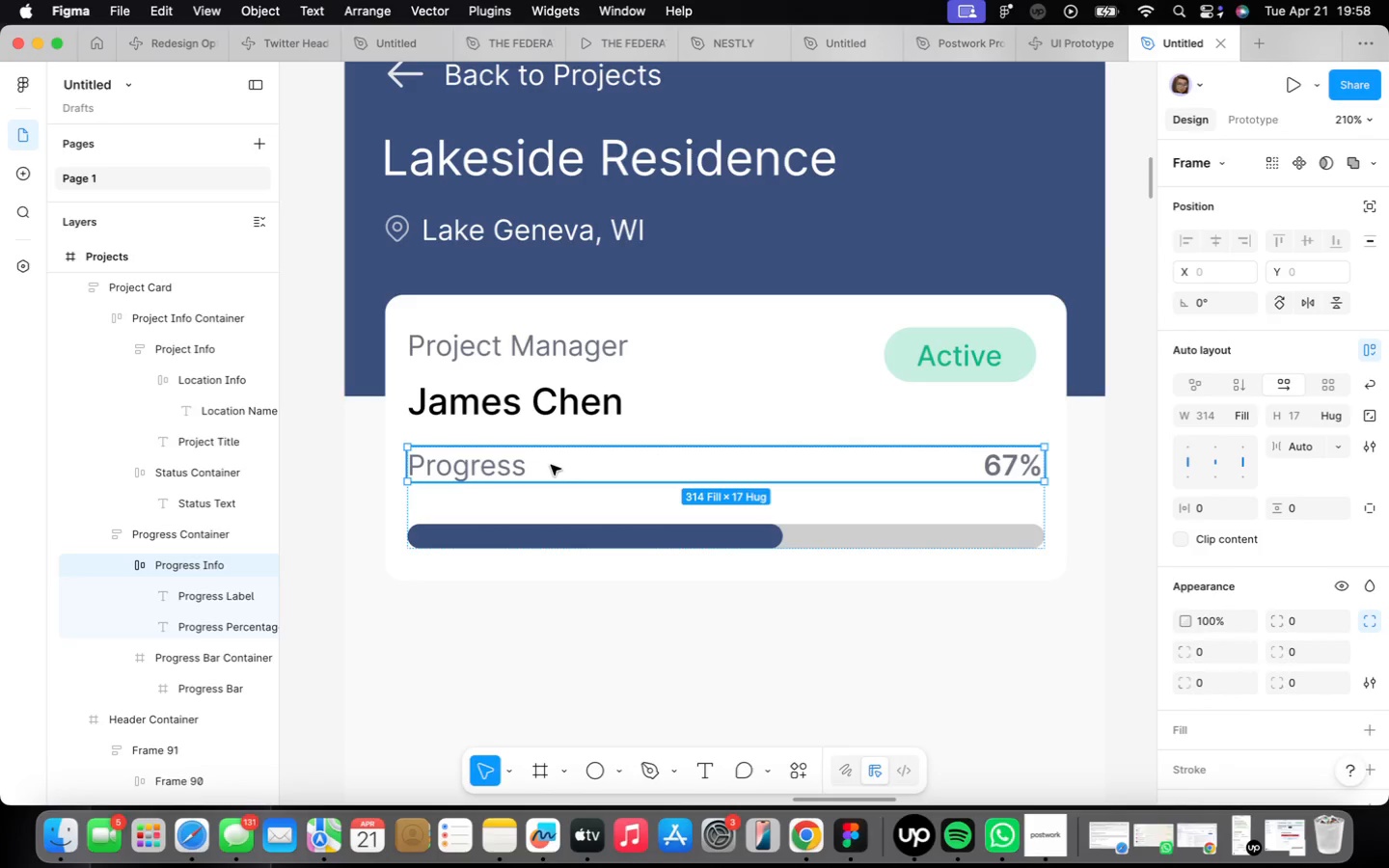 
hold_key(key=OptionLeft, duration=0.9)
left_click_drag(start_coordinate=[551, 465], to_coordinate=[576, 674])
 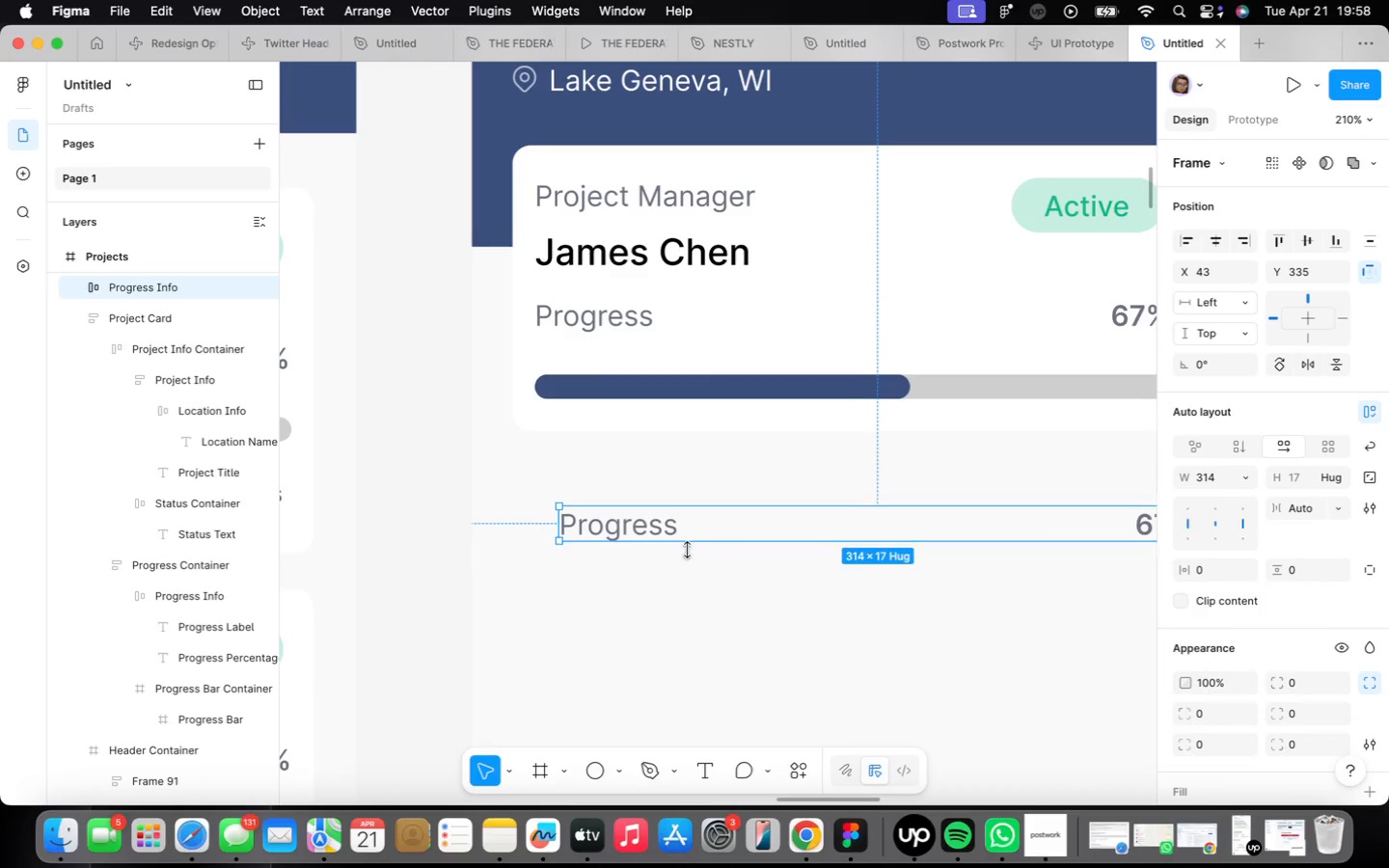 
right_click([664, 528])
 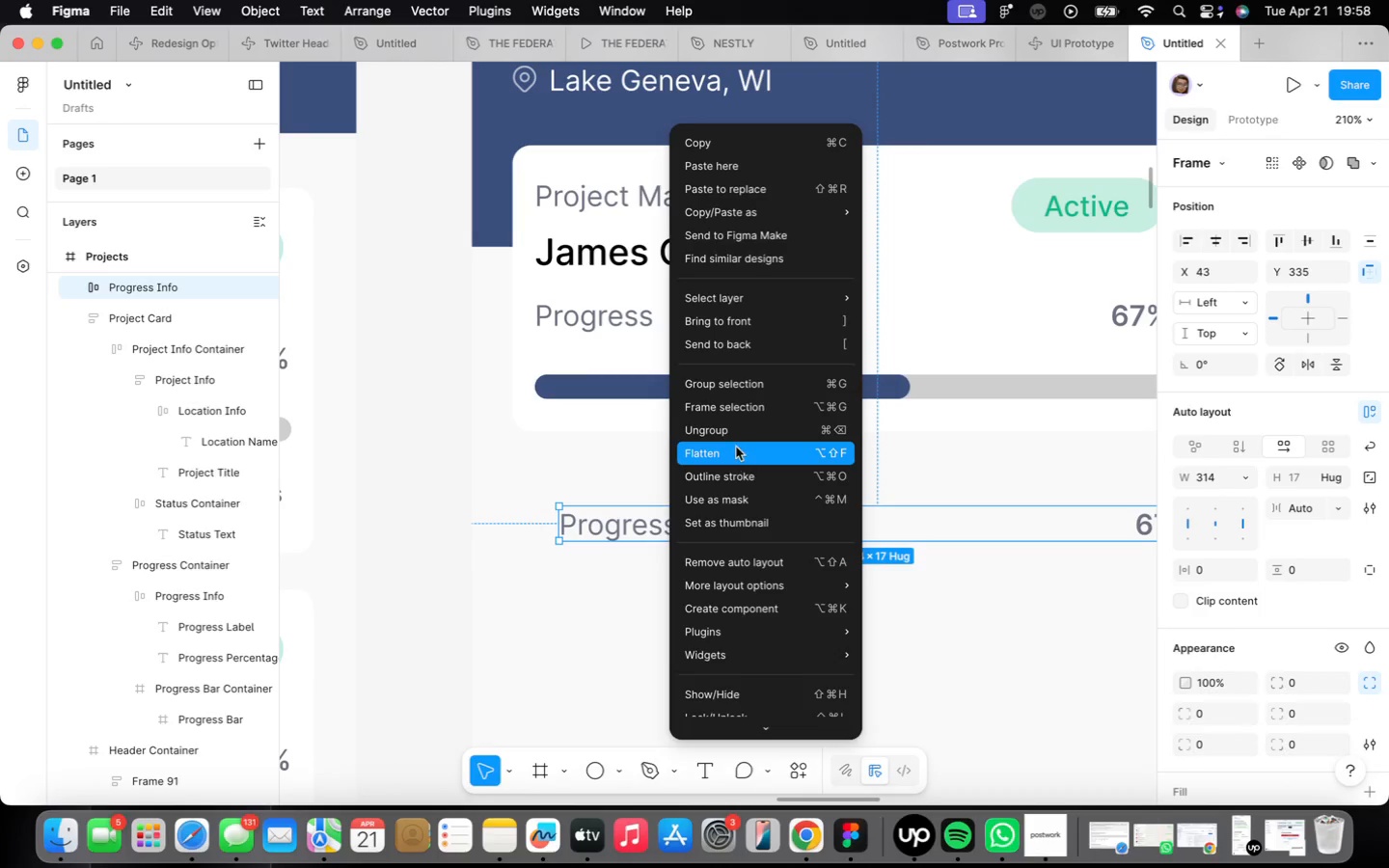 
left_click([733, 433])
 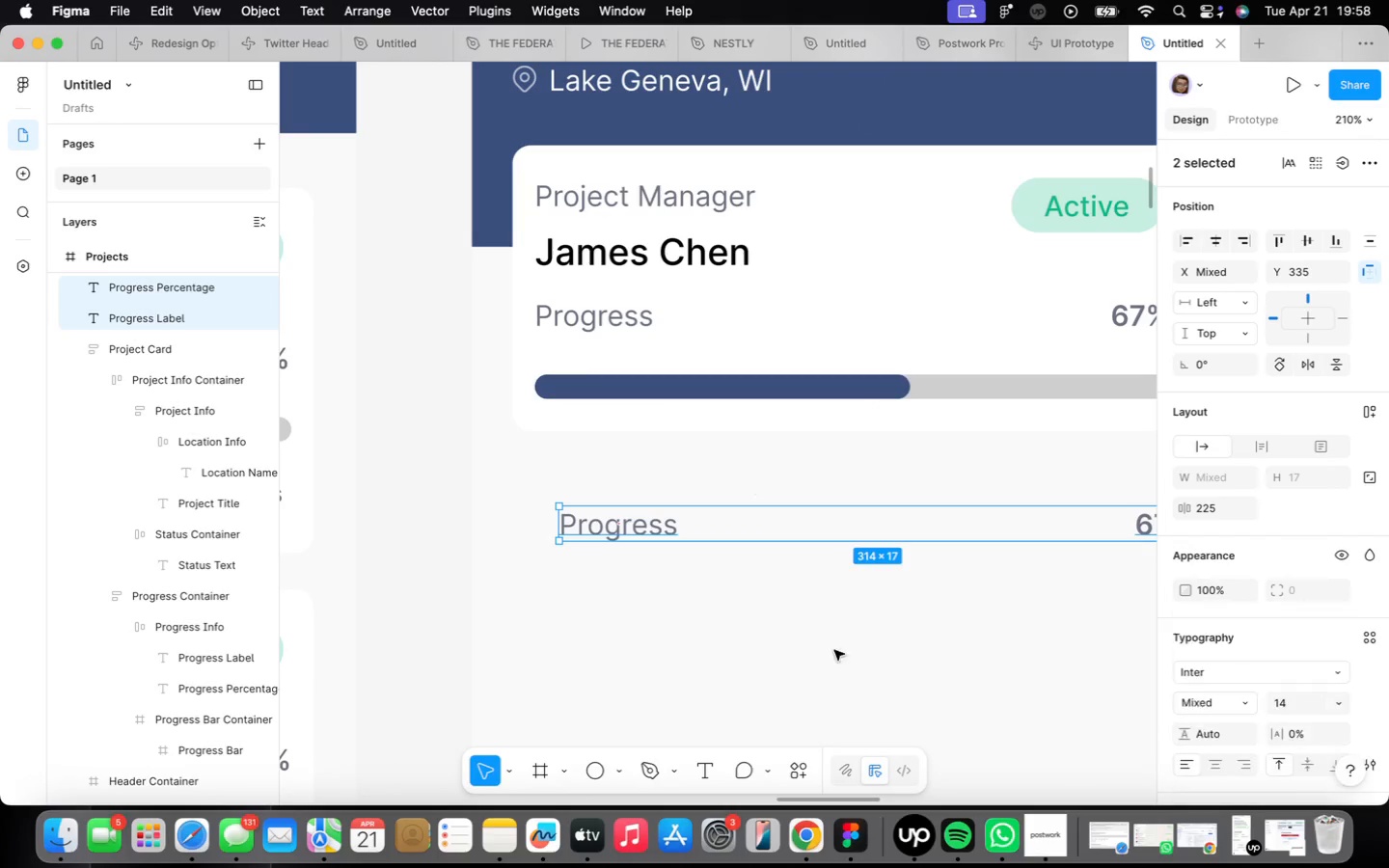 
left_click([855, 682])
 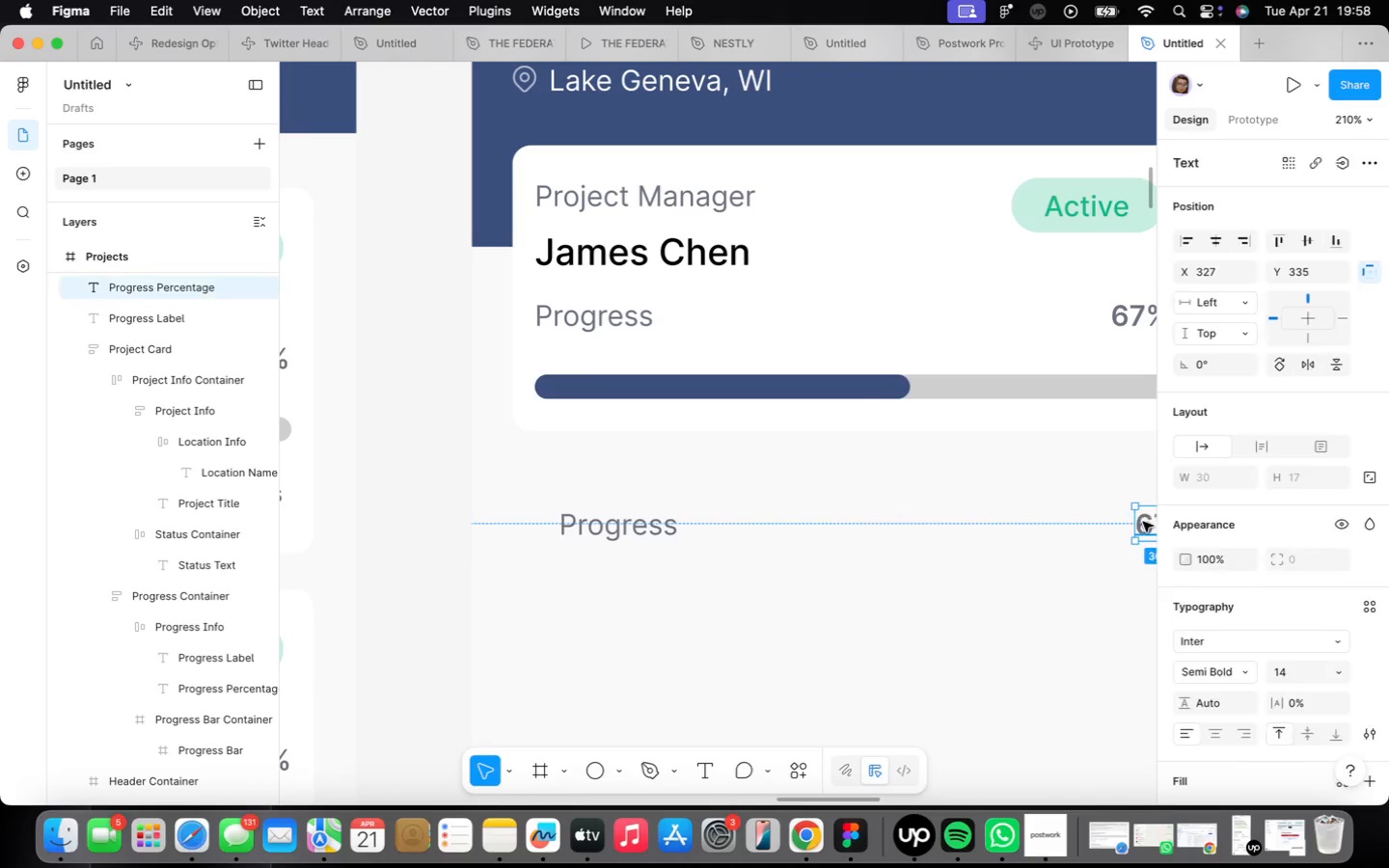 
left_click_drag(start_coordinate=[1145, 523], to_coordinate=[591, 583])
 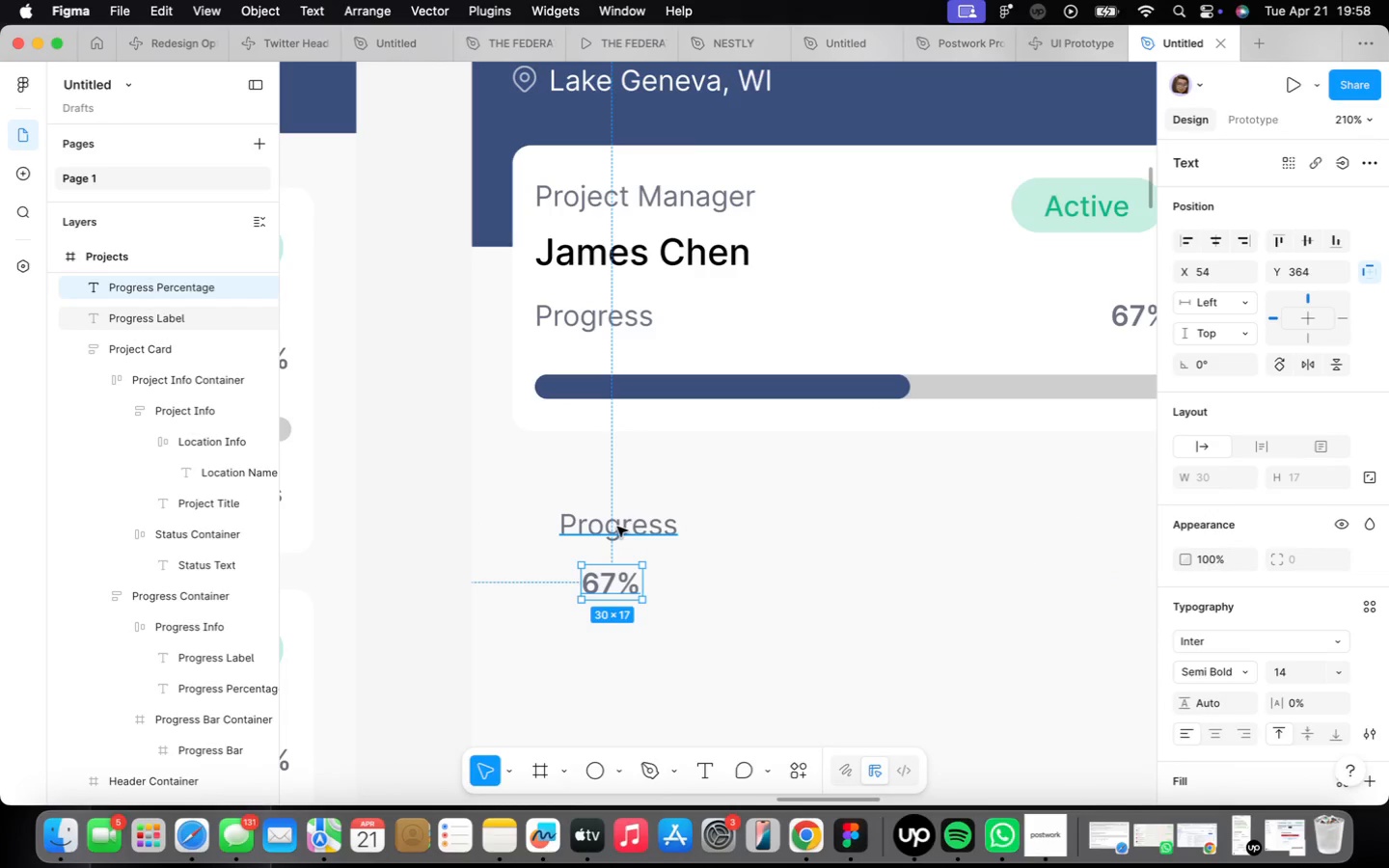 
hold_key(key=ShiftLeft, duration=0.43)
left_click([617, 527])
 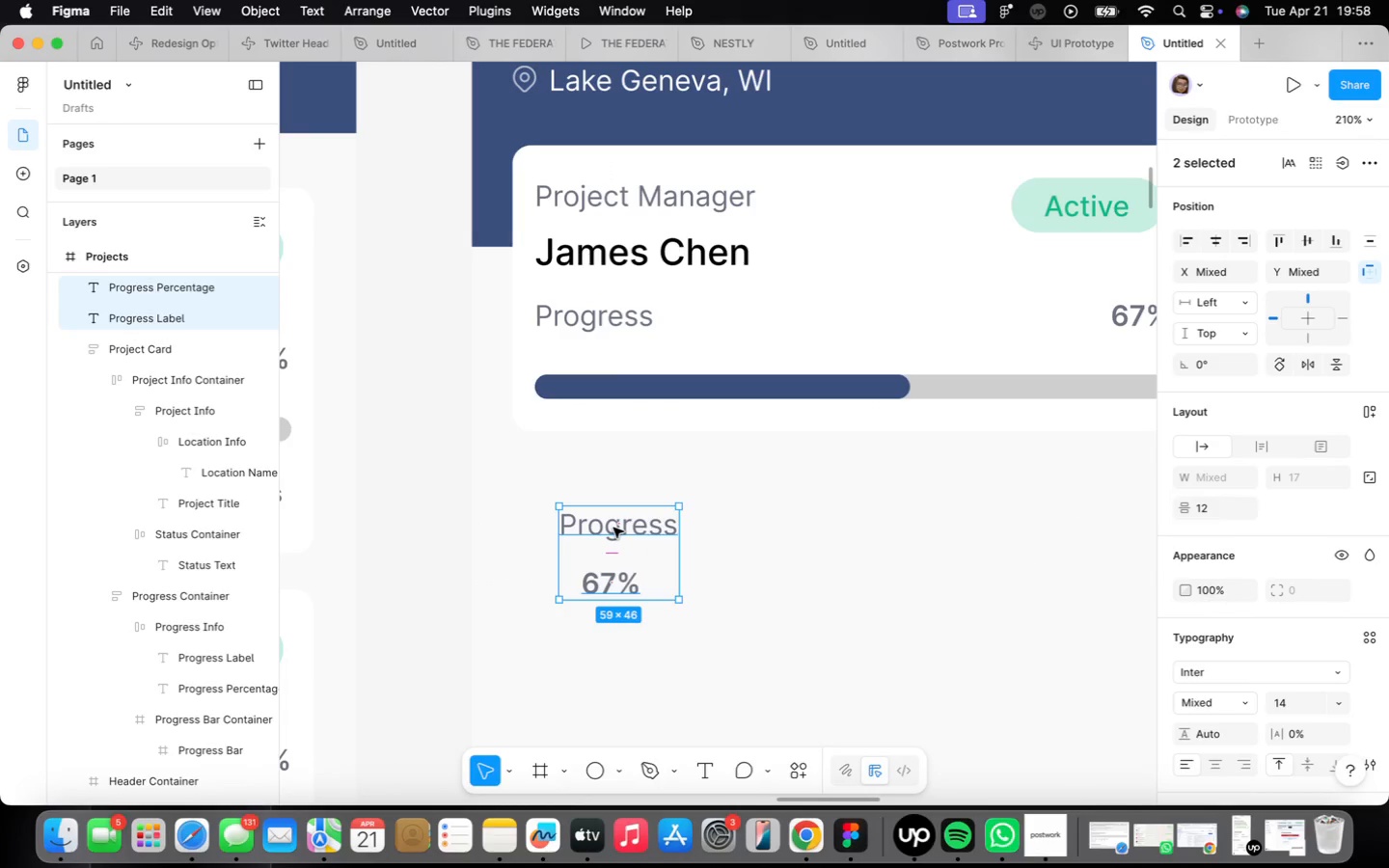 
type(AQ)
 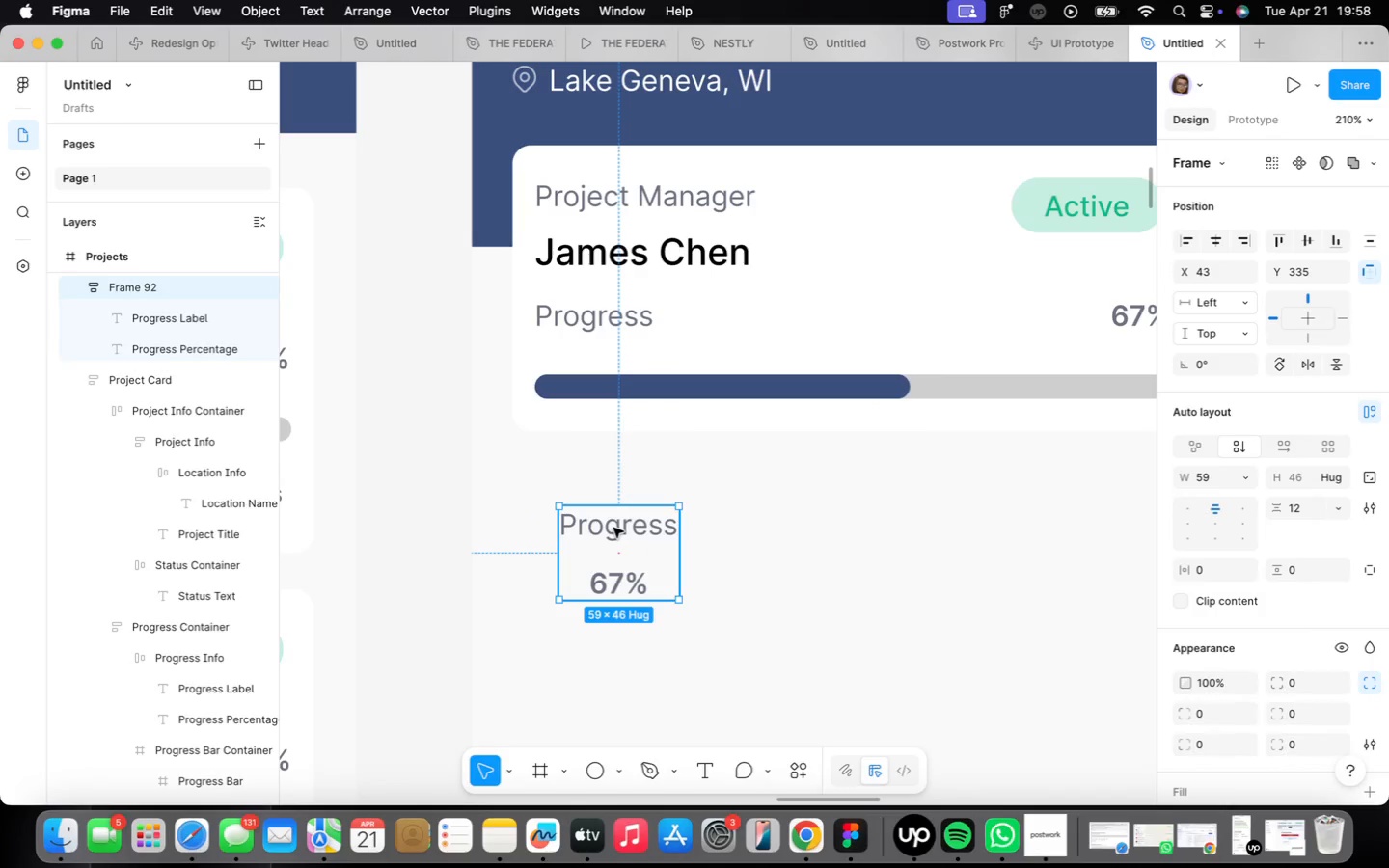 
scroll: coordinate [613, 528], scroll_direction: down, amount: 1.0
 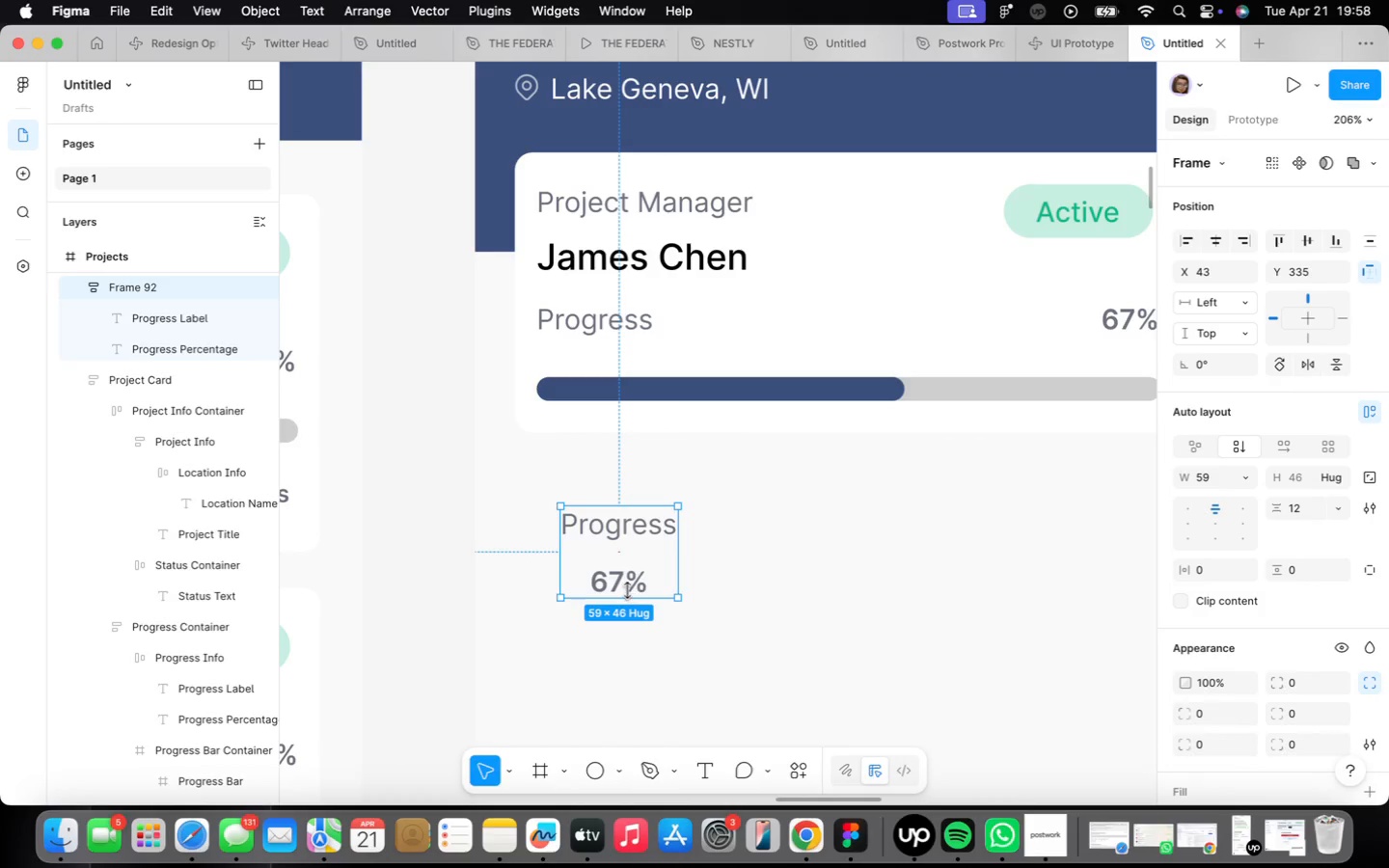 
left_click([627, 591])
 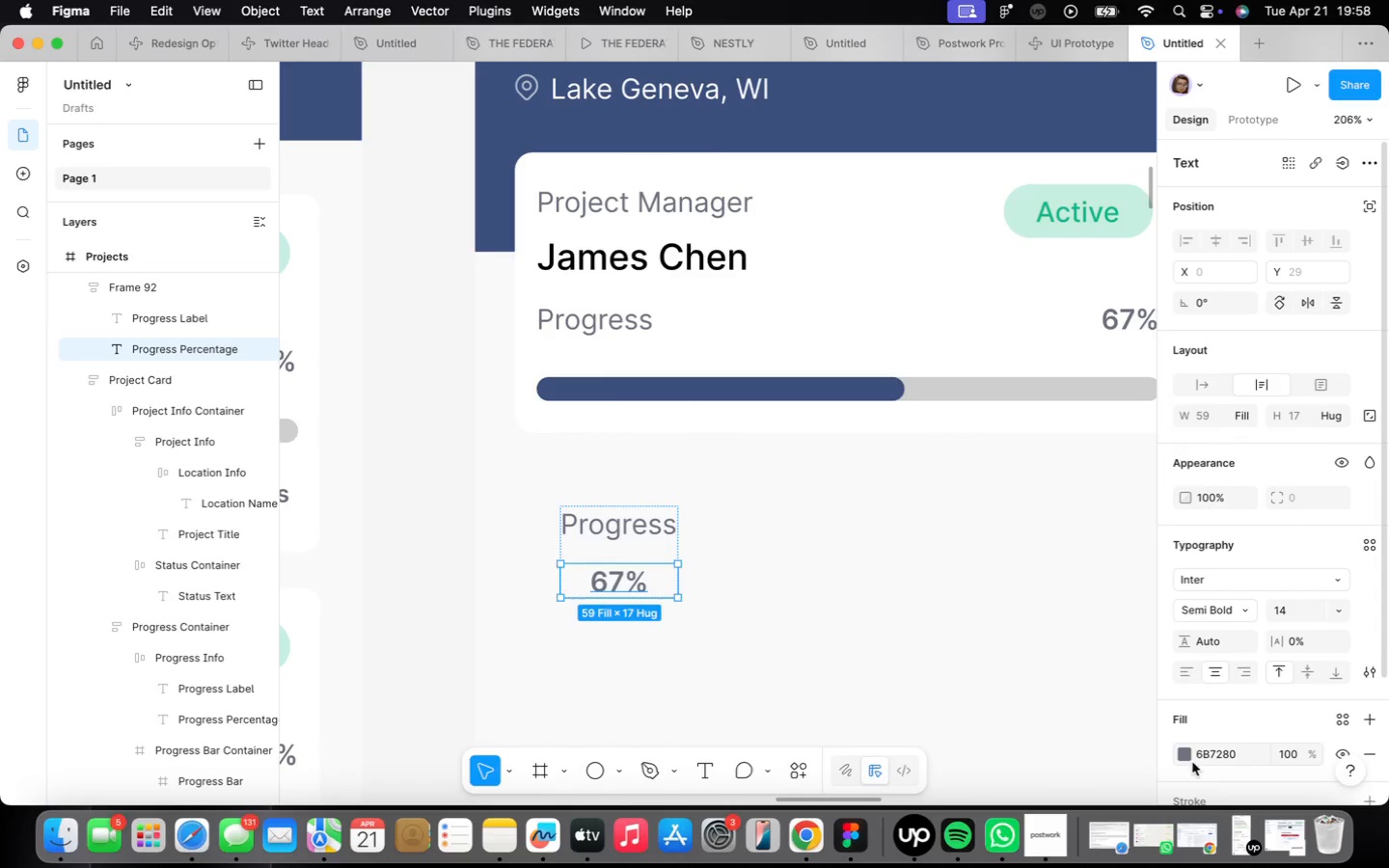 
left_click([1346, 618])
 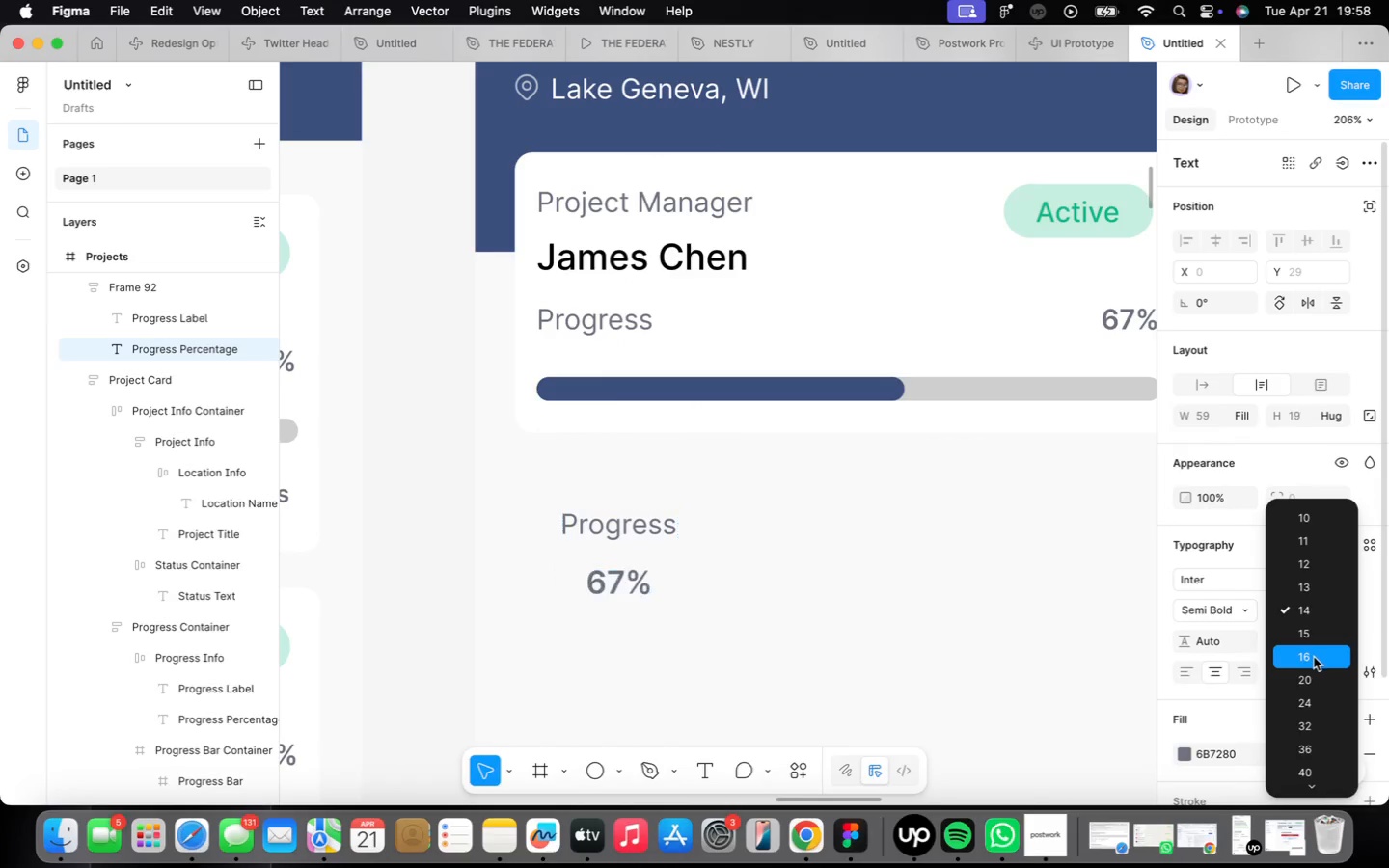 
left_click([1314, 657])
 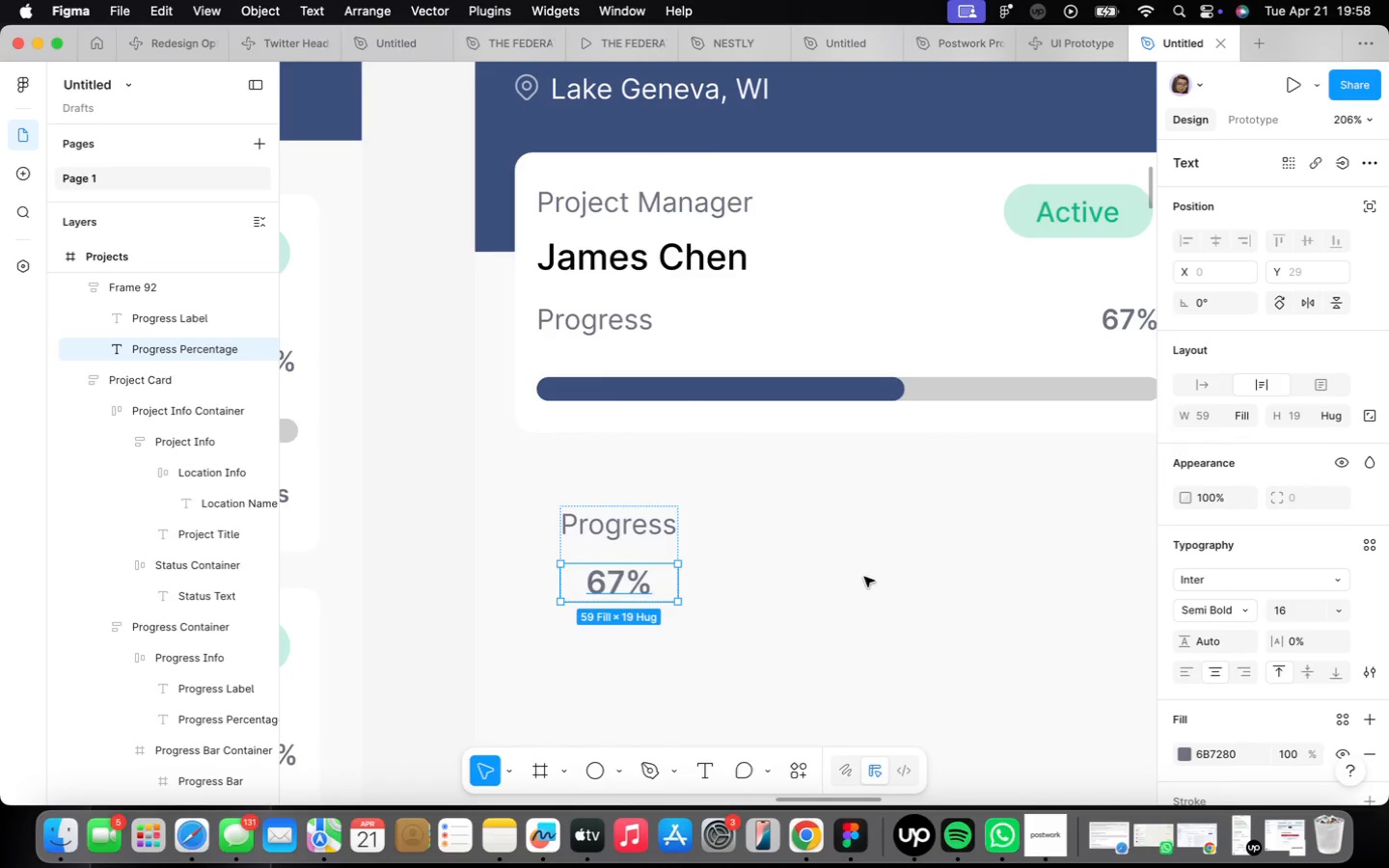 
scroll: coordinate [866, 590], scroll_direction: down, amount: 2.0
 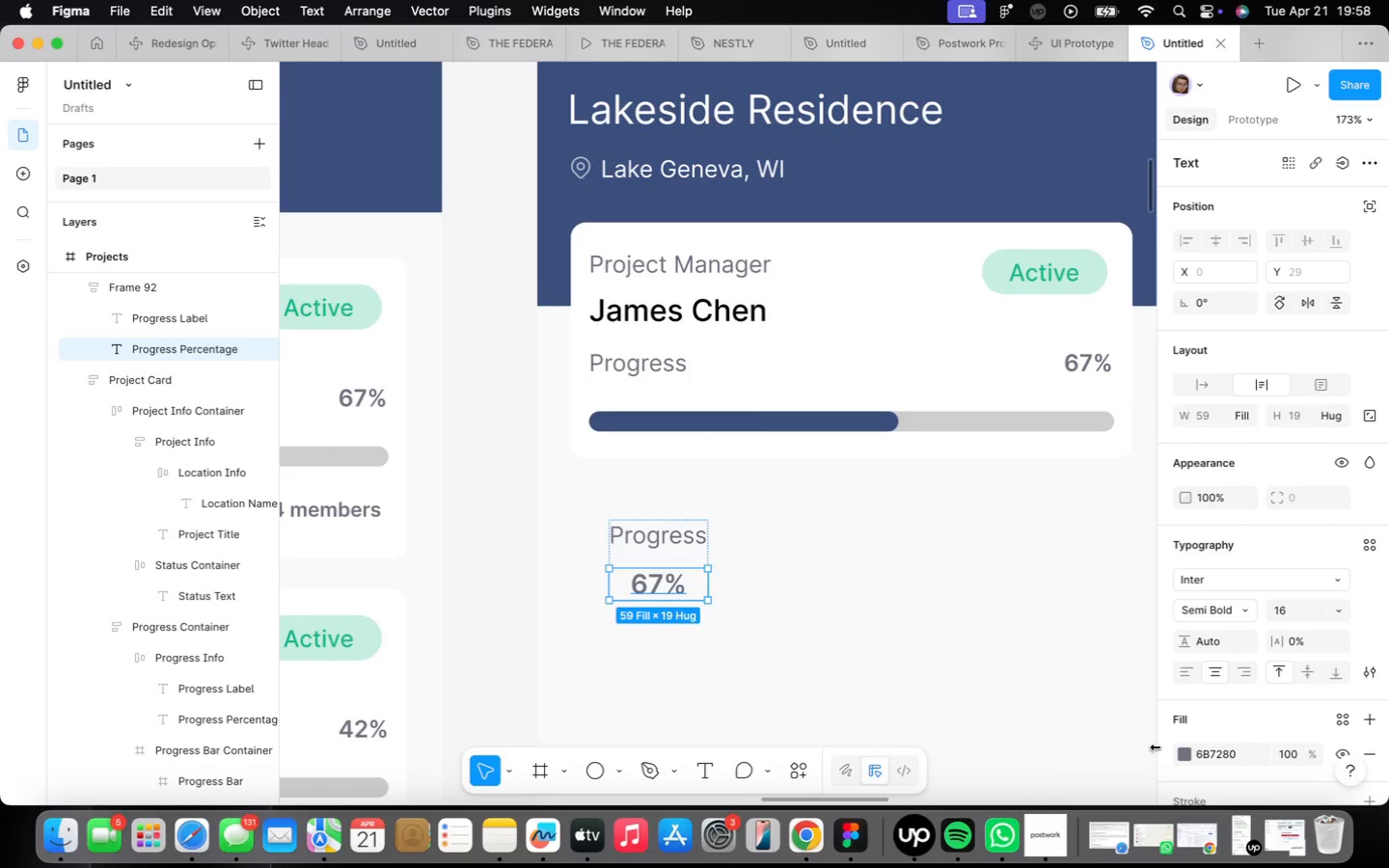 
mouse_move([1138, 724])
 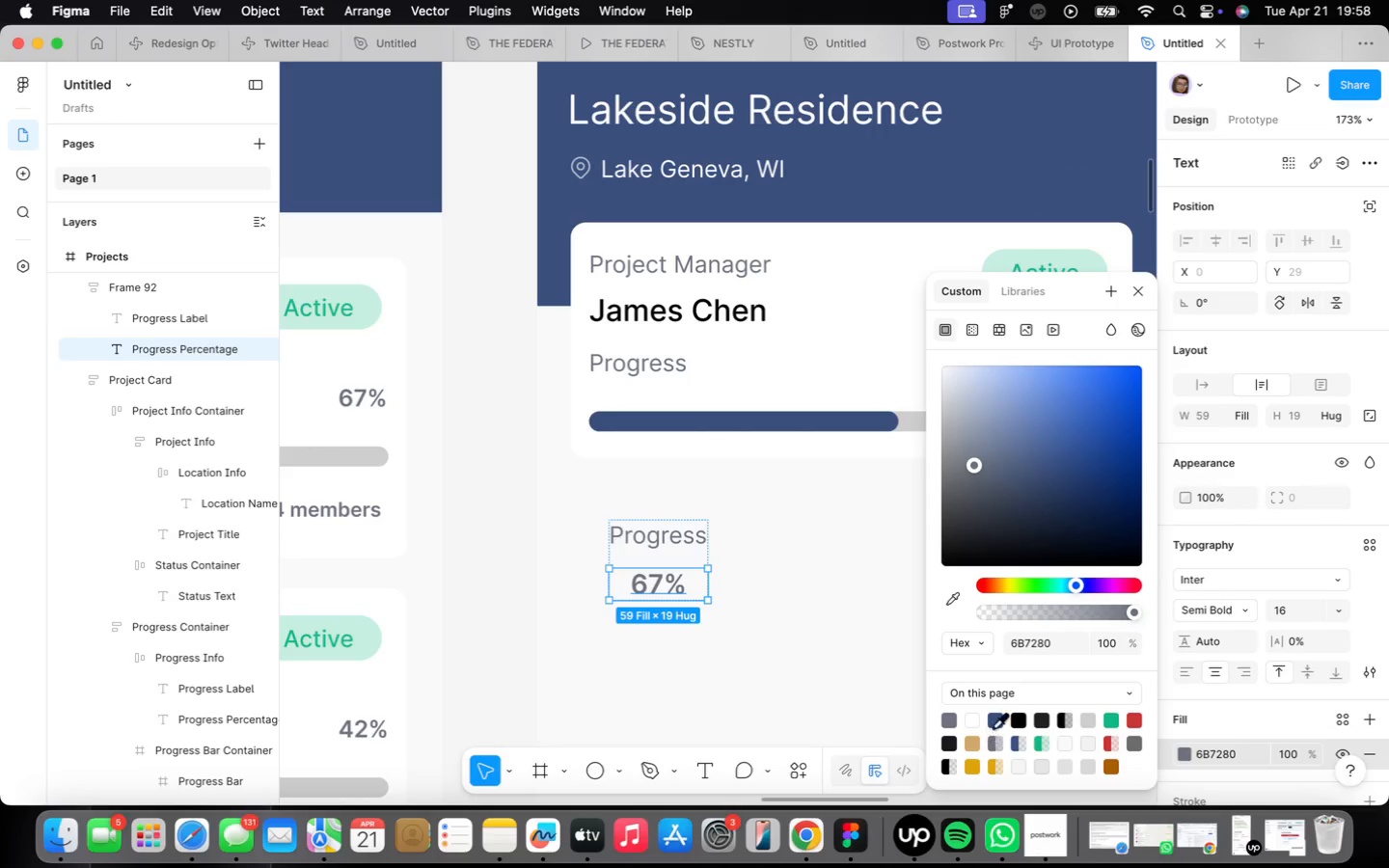 
left_click([995, 725])
 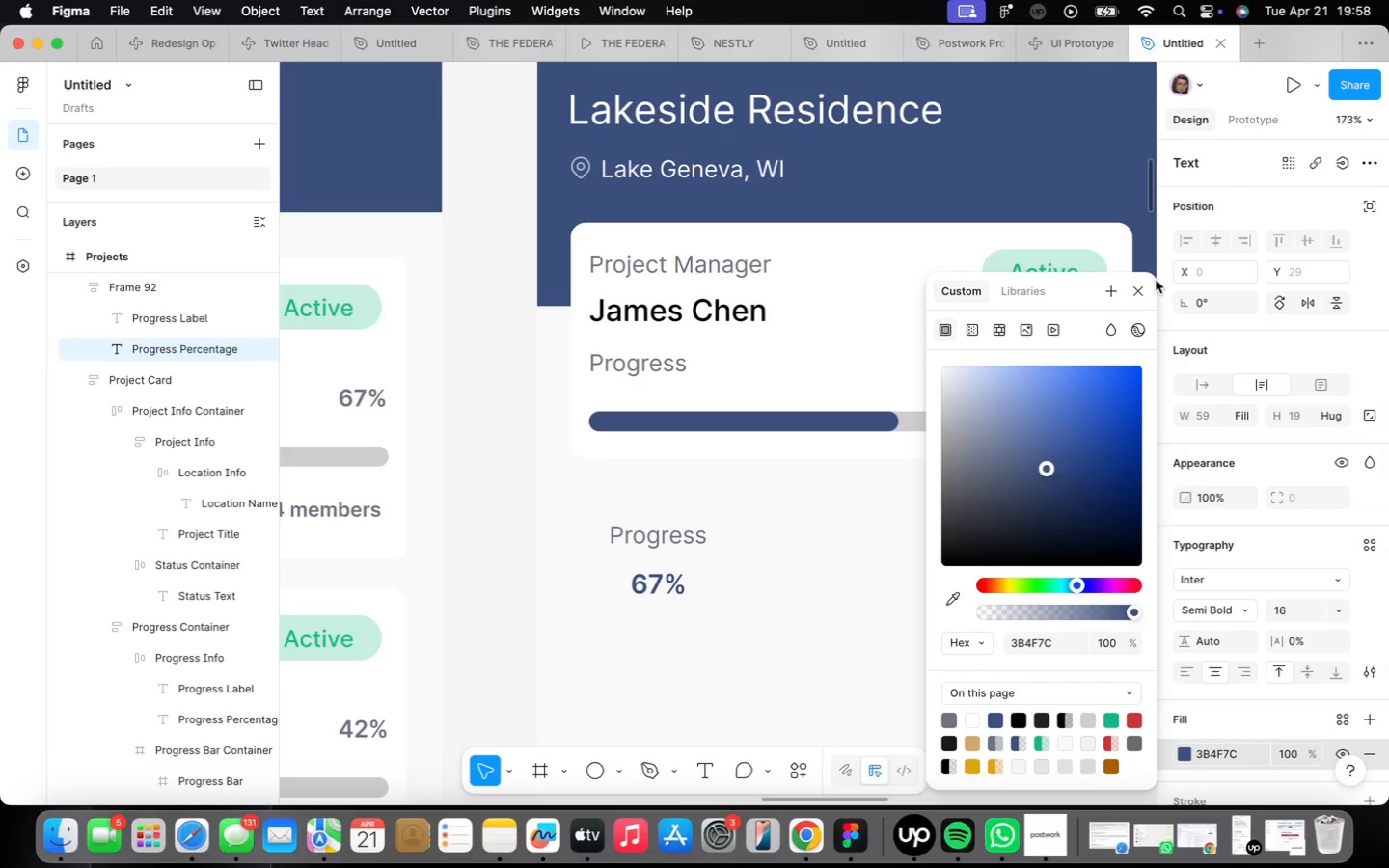 
left_click([1135, 297])
 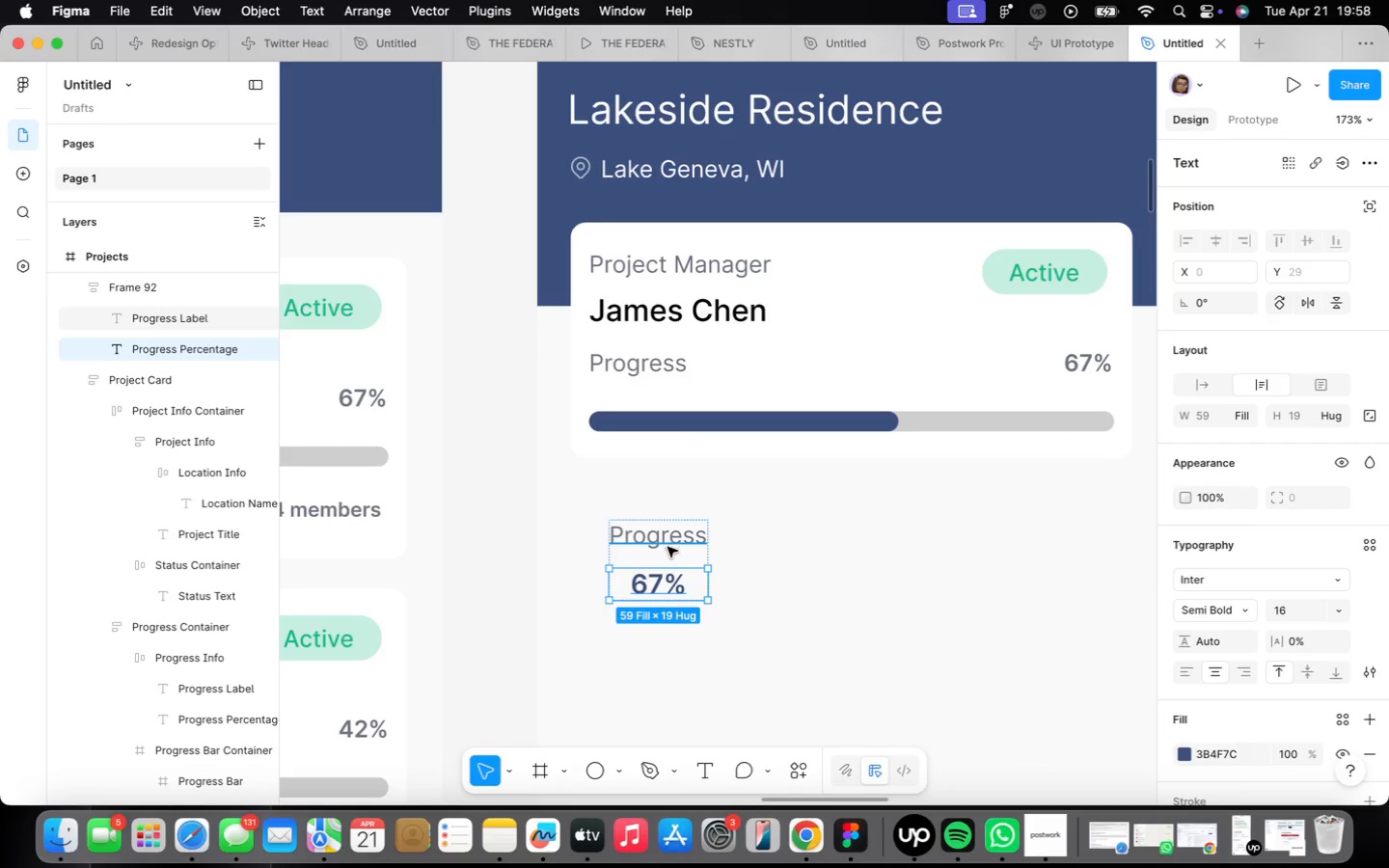 
left_click([800, 498])
 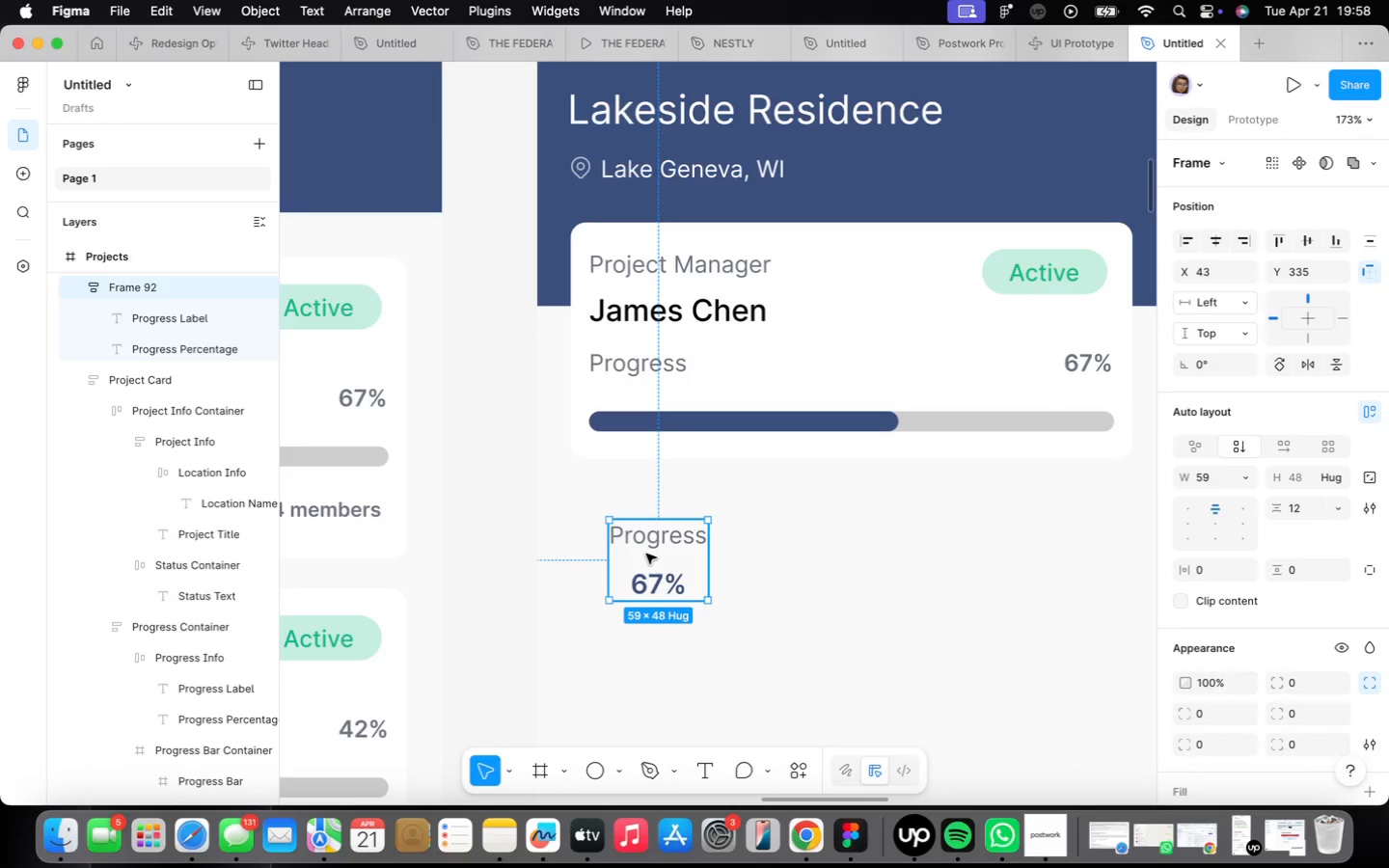 
right_click([647, 554])
 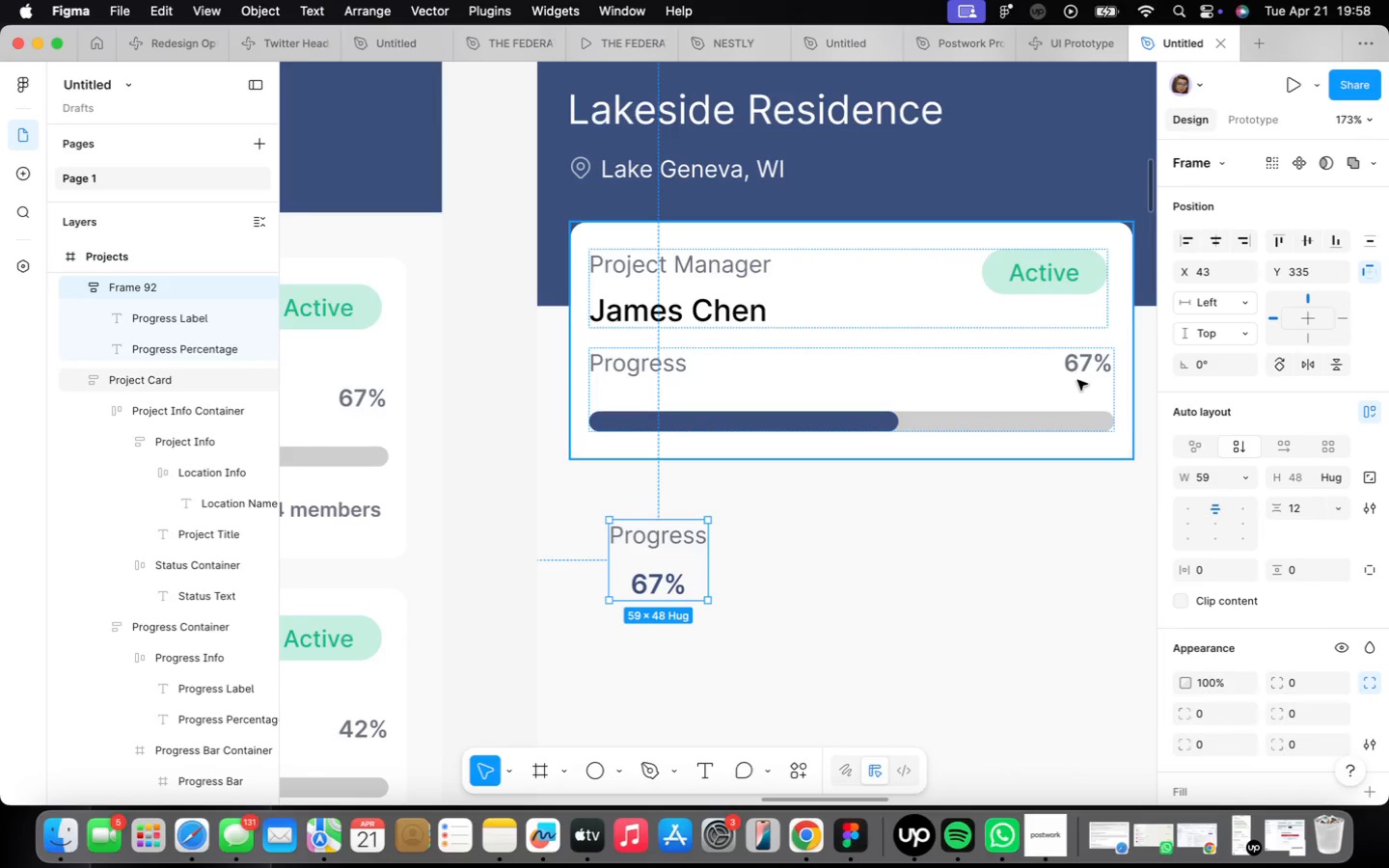 
double_click([1078, 373])
 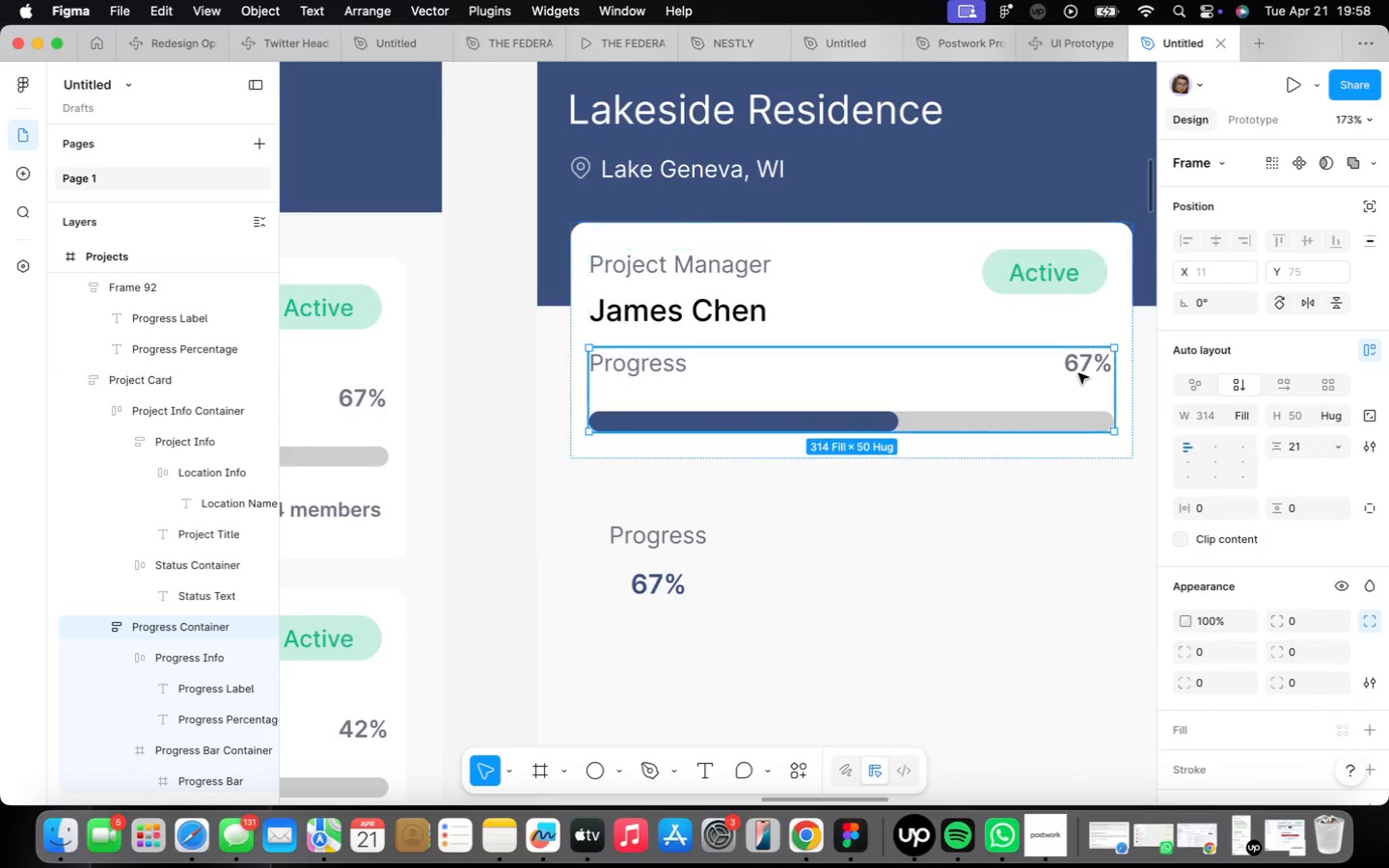 
triple_click([1078, 373])
 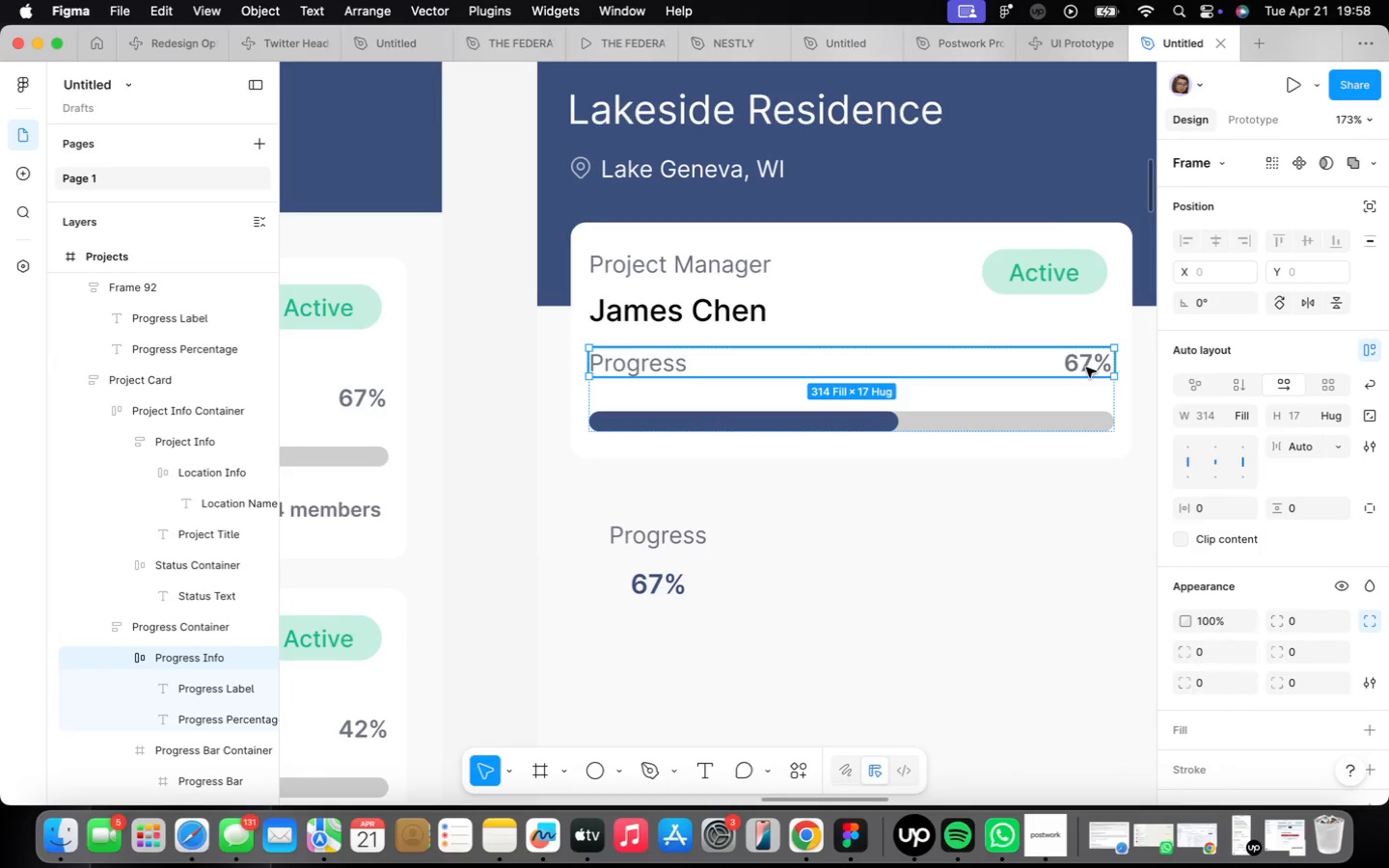 
key(Backspace)
 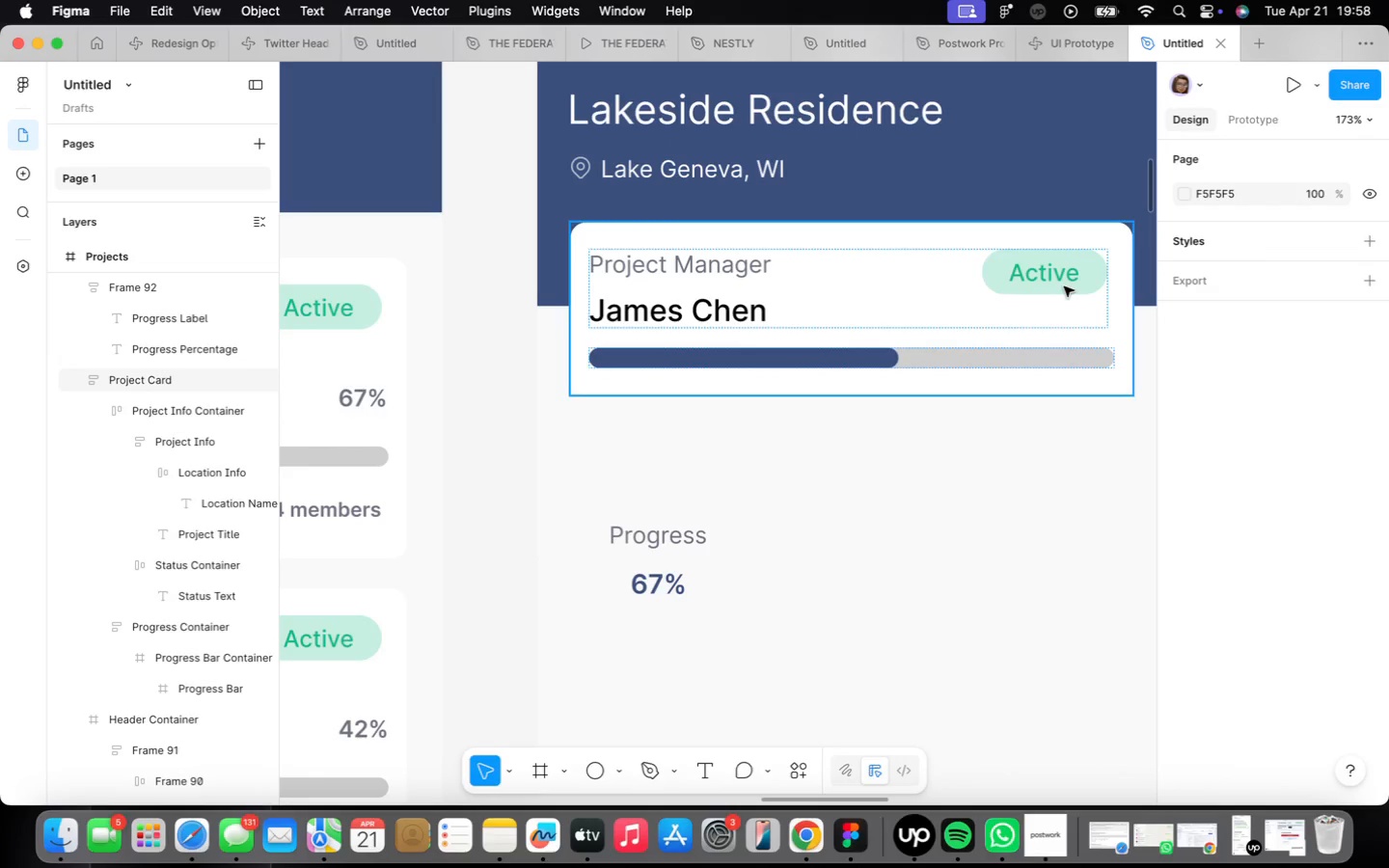 
double_click([1064, 286])
 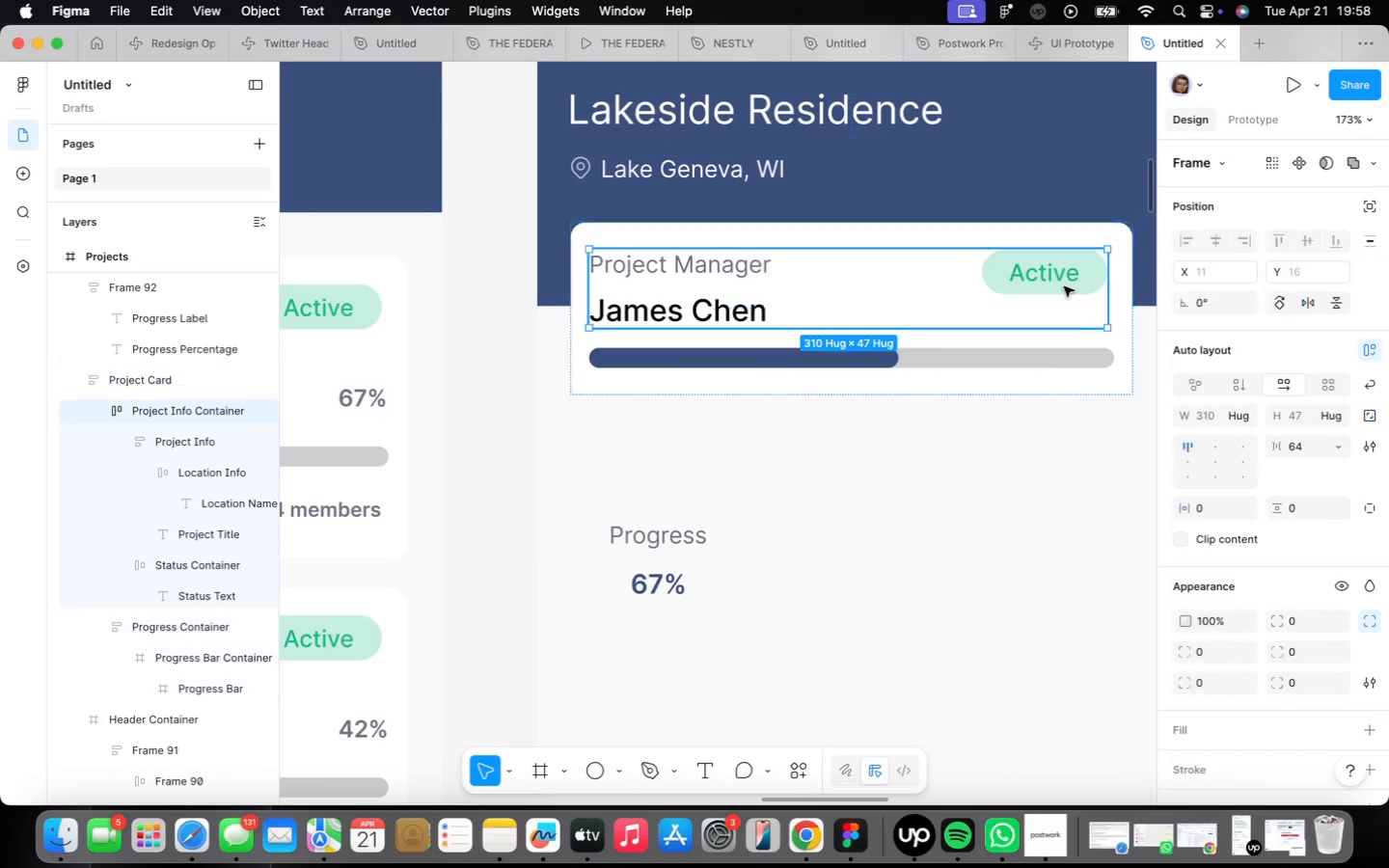 
triple_click([1064, 286])
 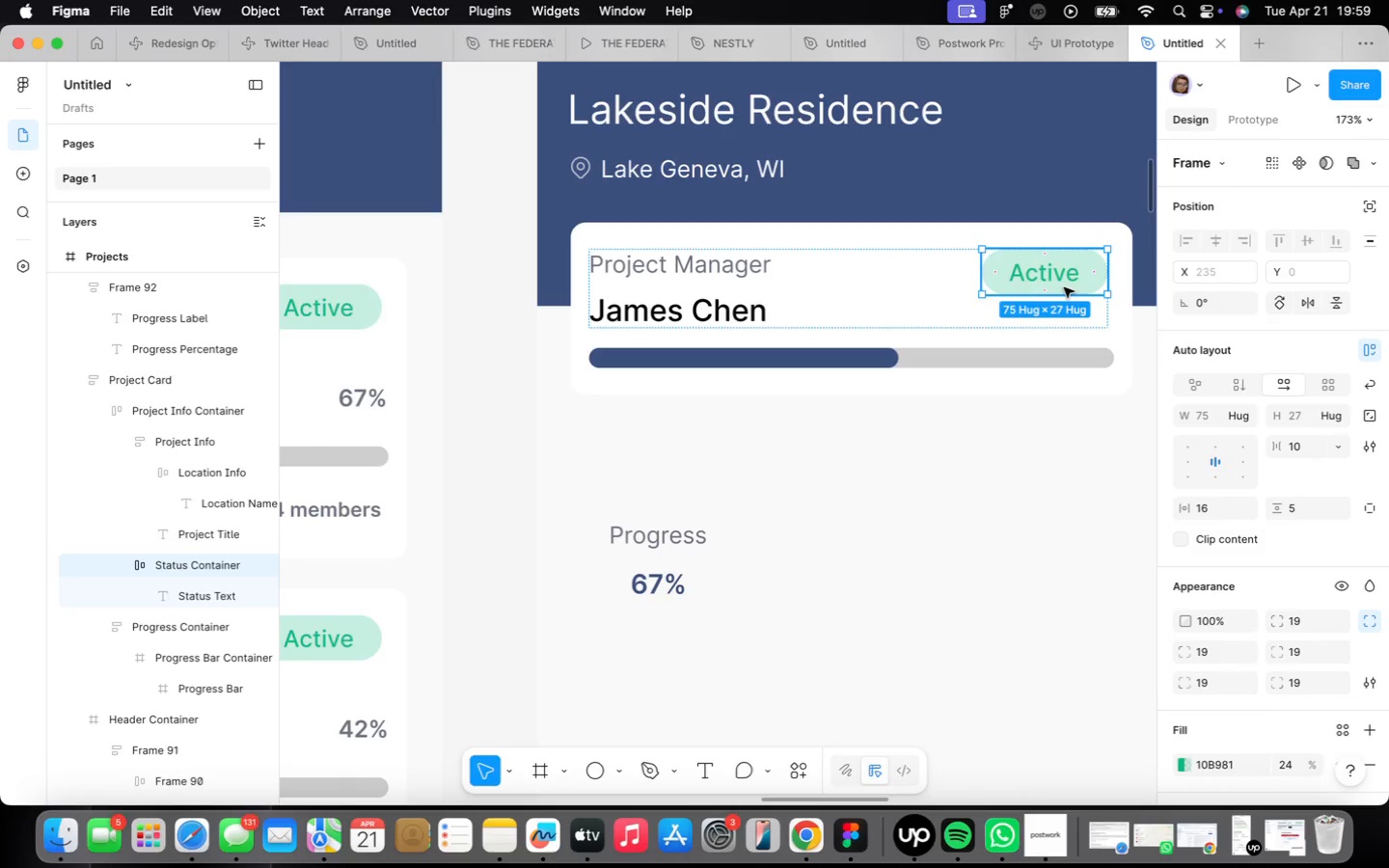 
wait(41.91)
 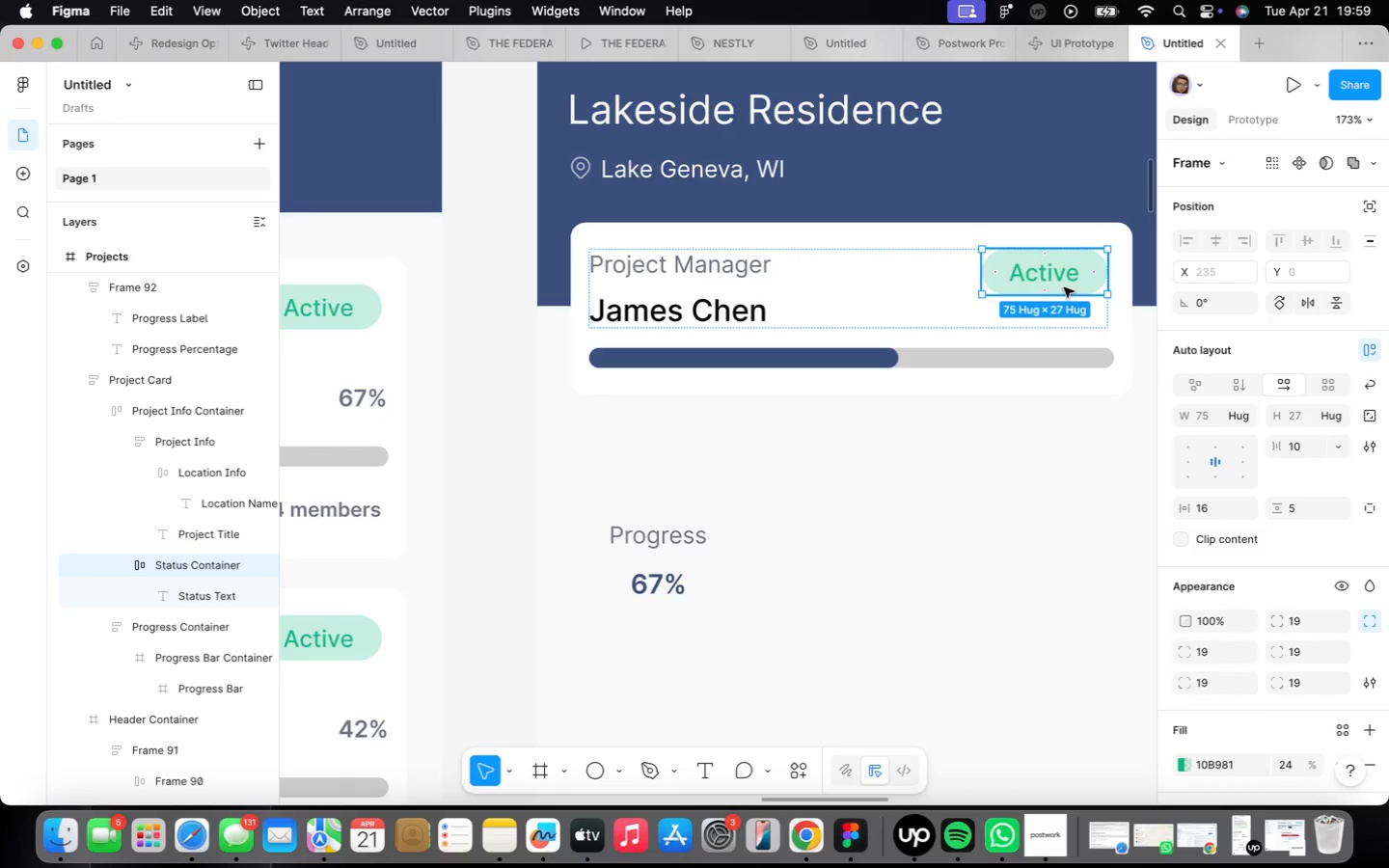 
right_click([1055, 293])
 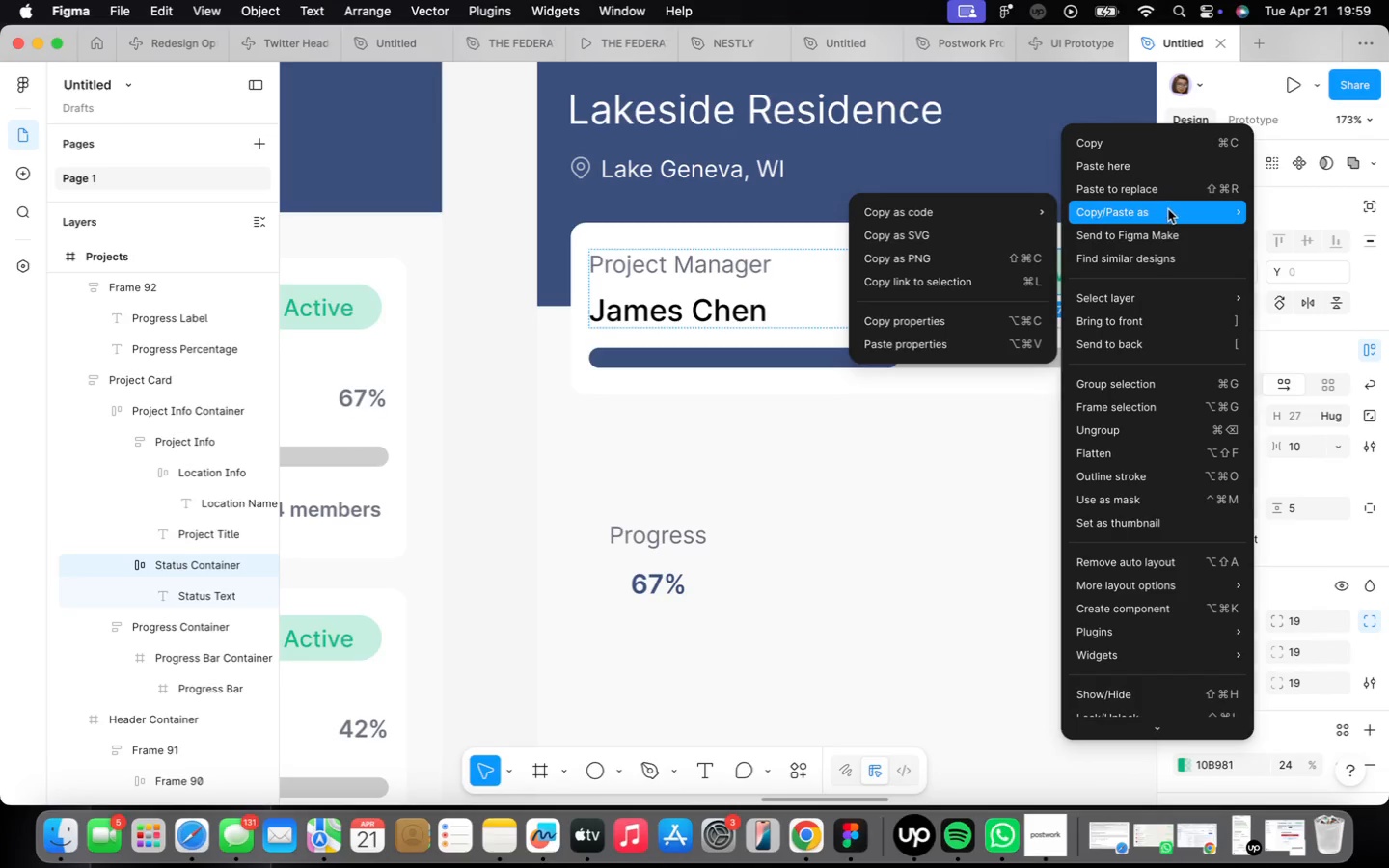 
left_click([1160, 185])
 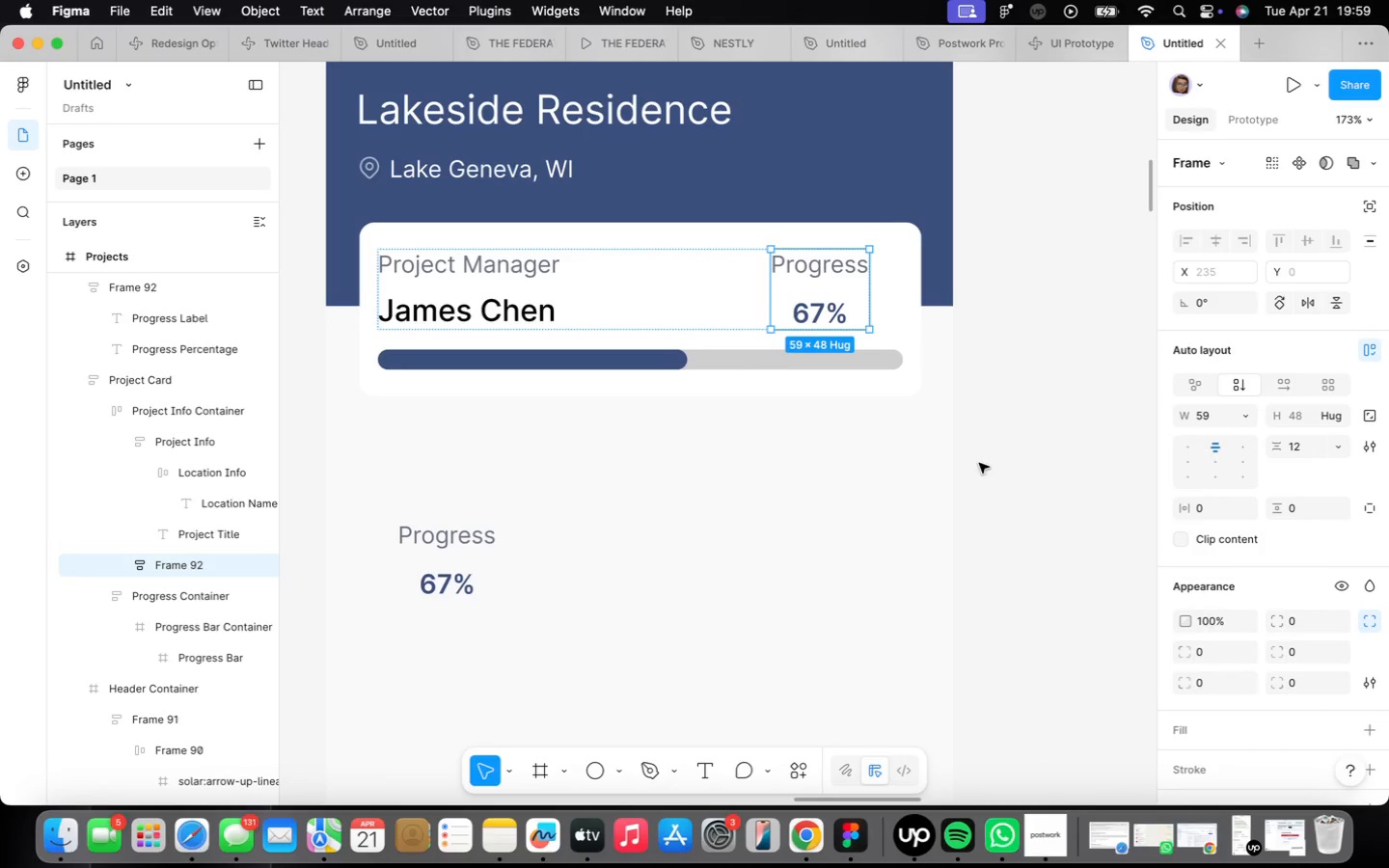 
wait(5.14)
 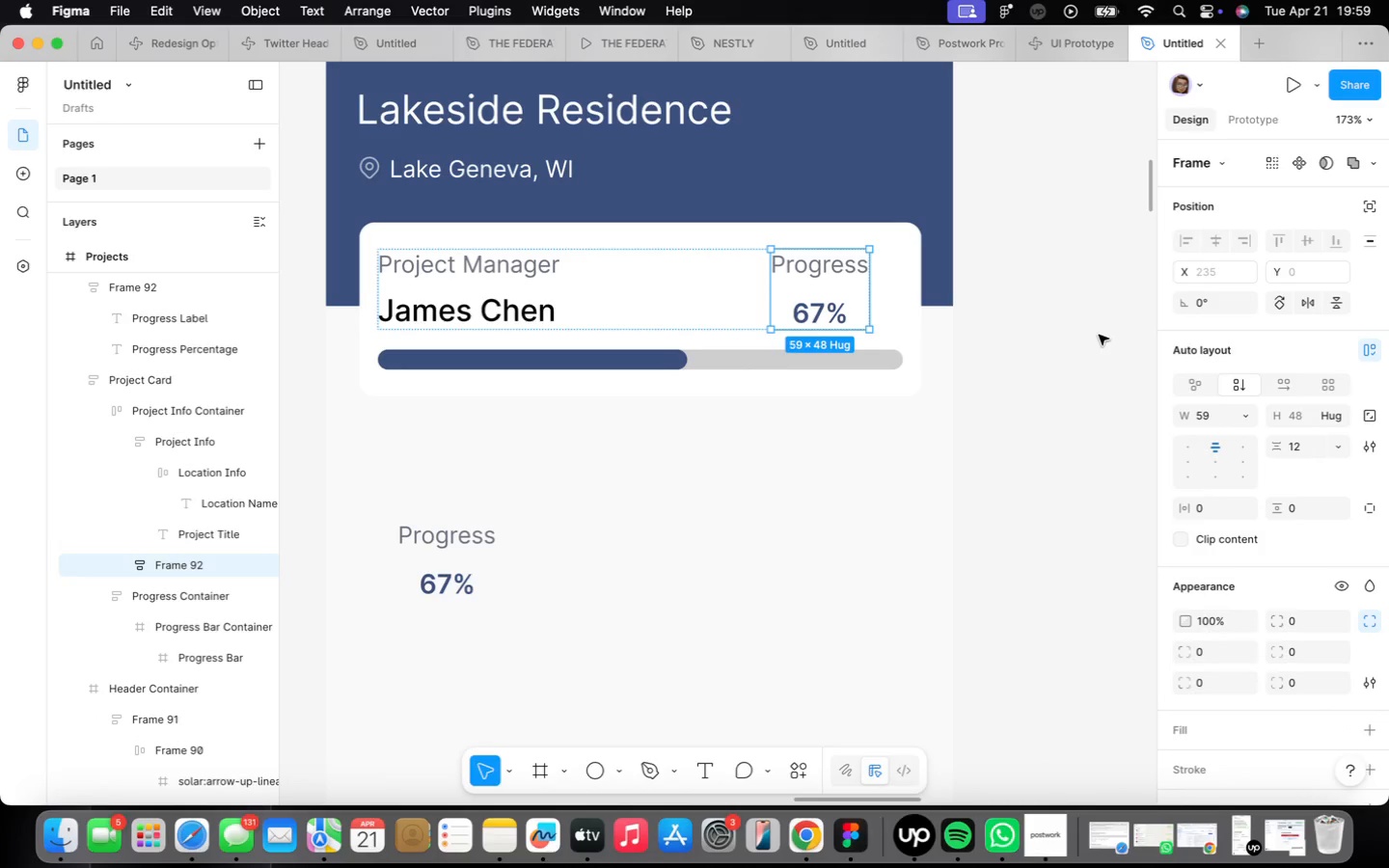 
double_click([834, 313])
 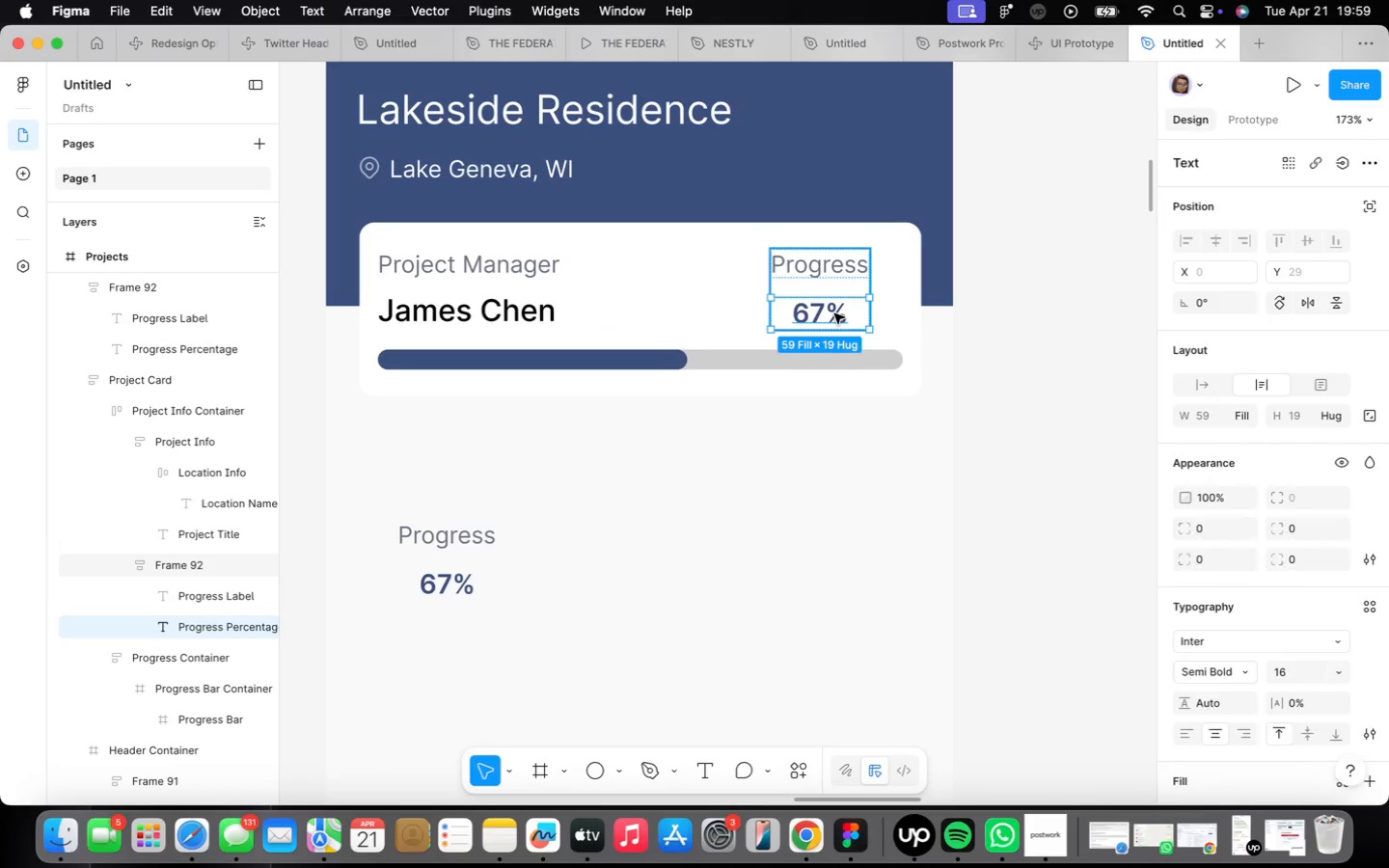 
triple_click([834, 313])
 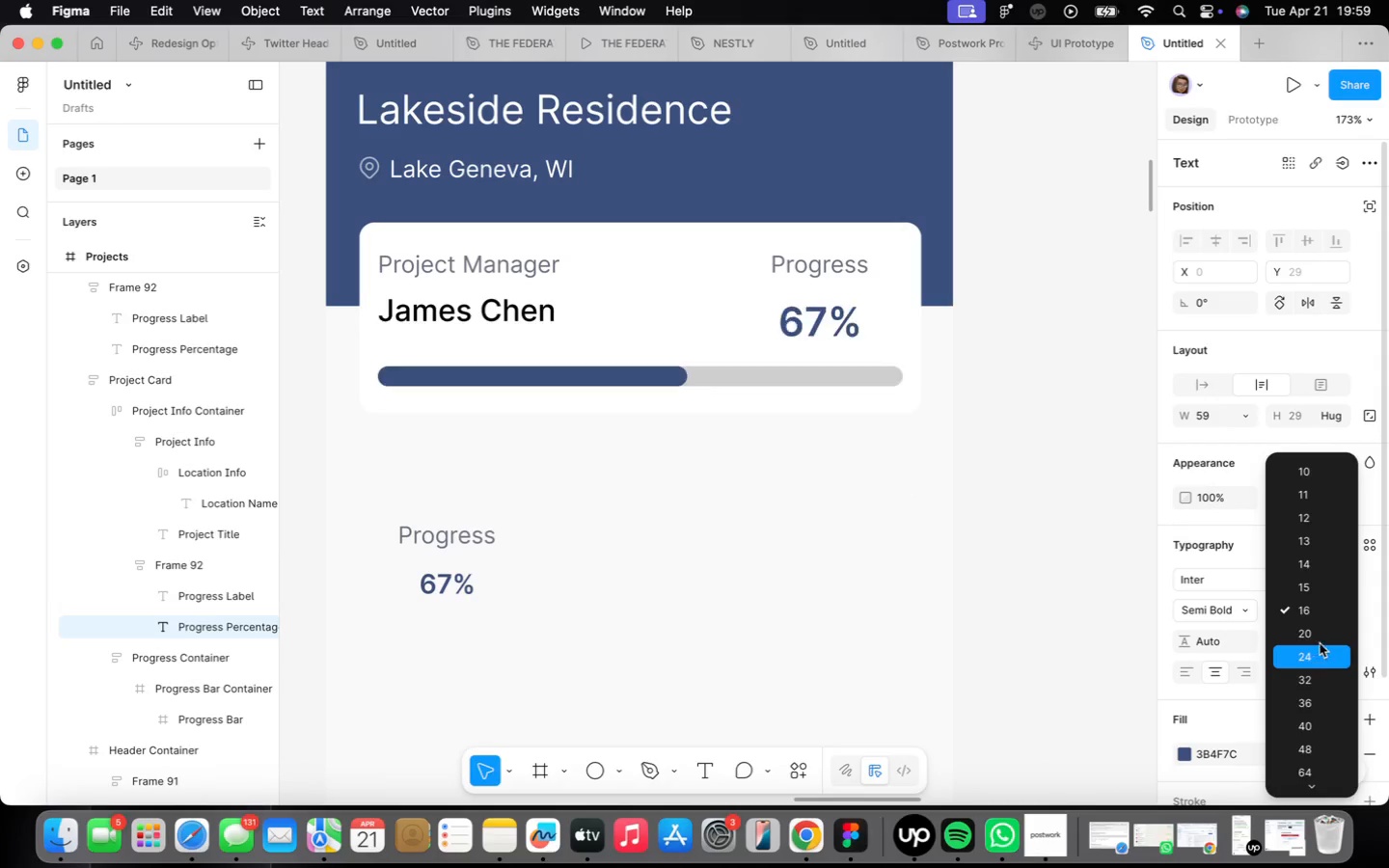 
left_click([1318, 634])
 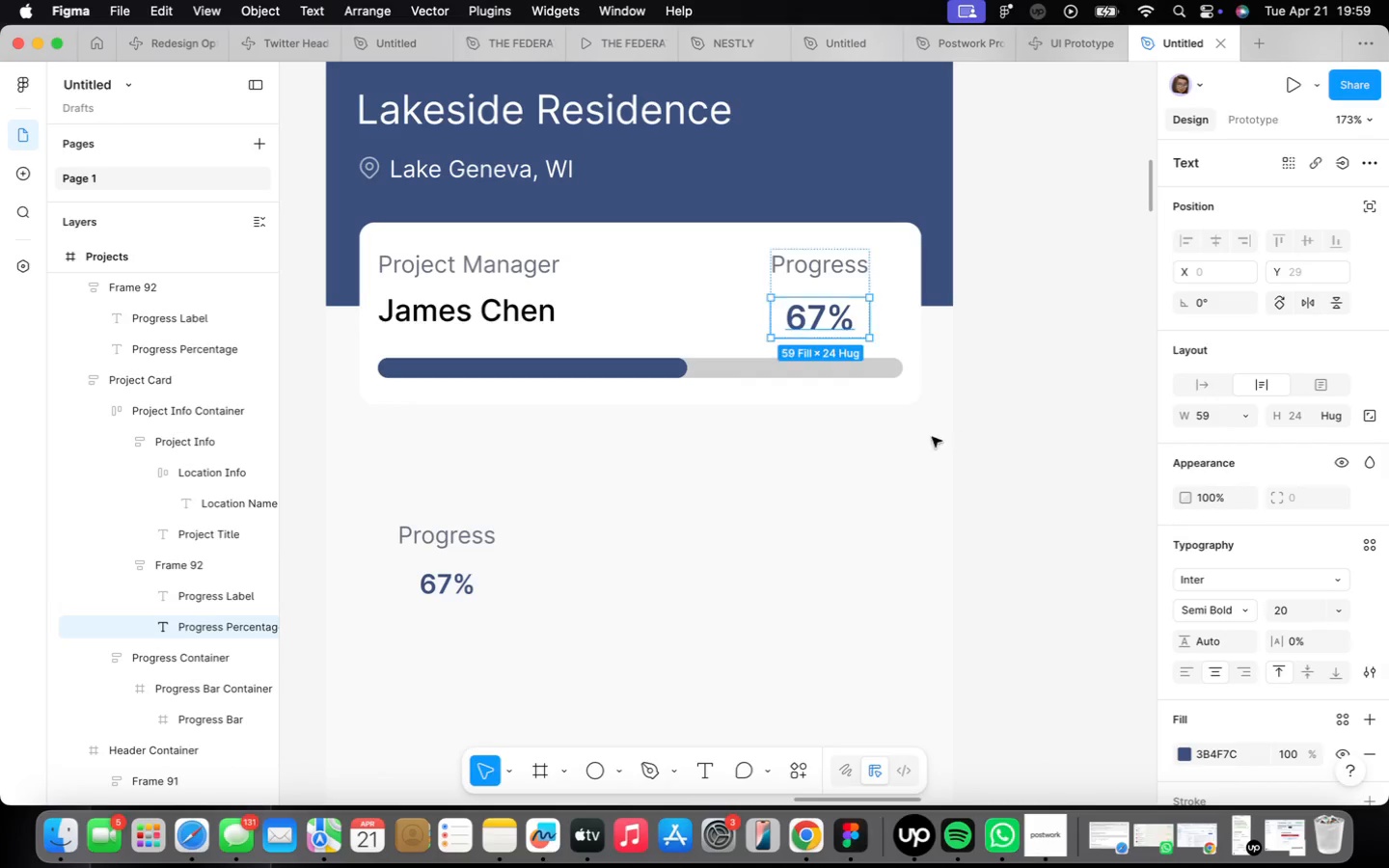 
left_click([930, 459])
 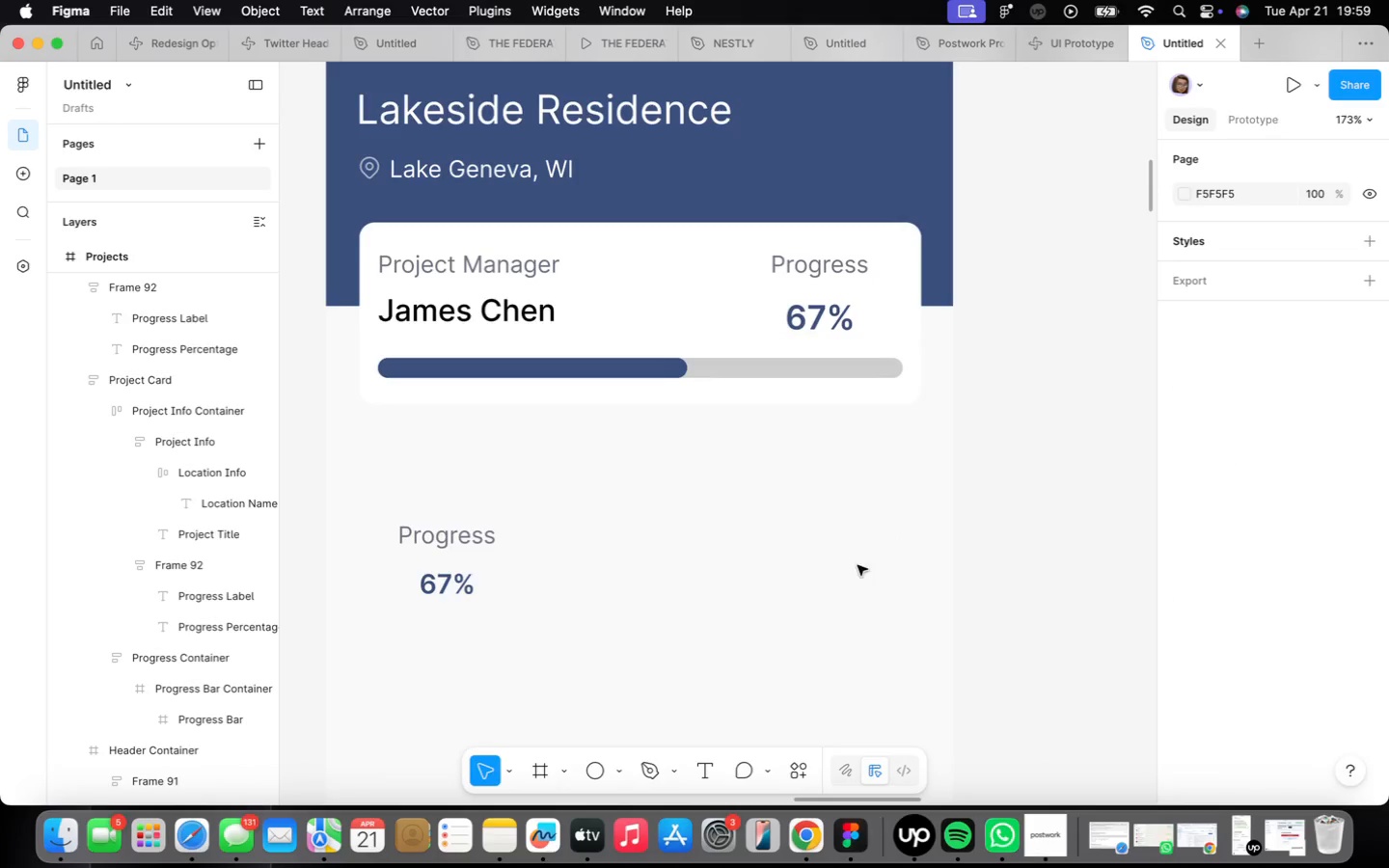 
left_click([580, 585])
 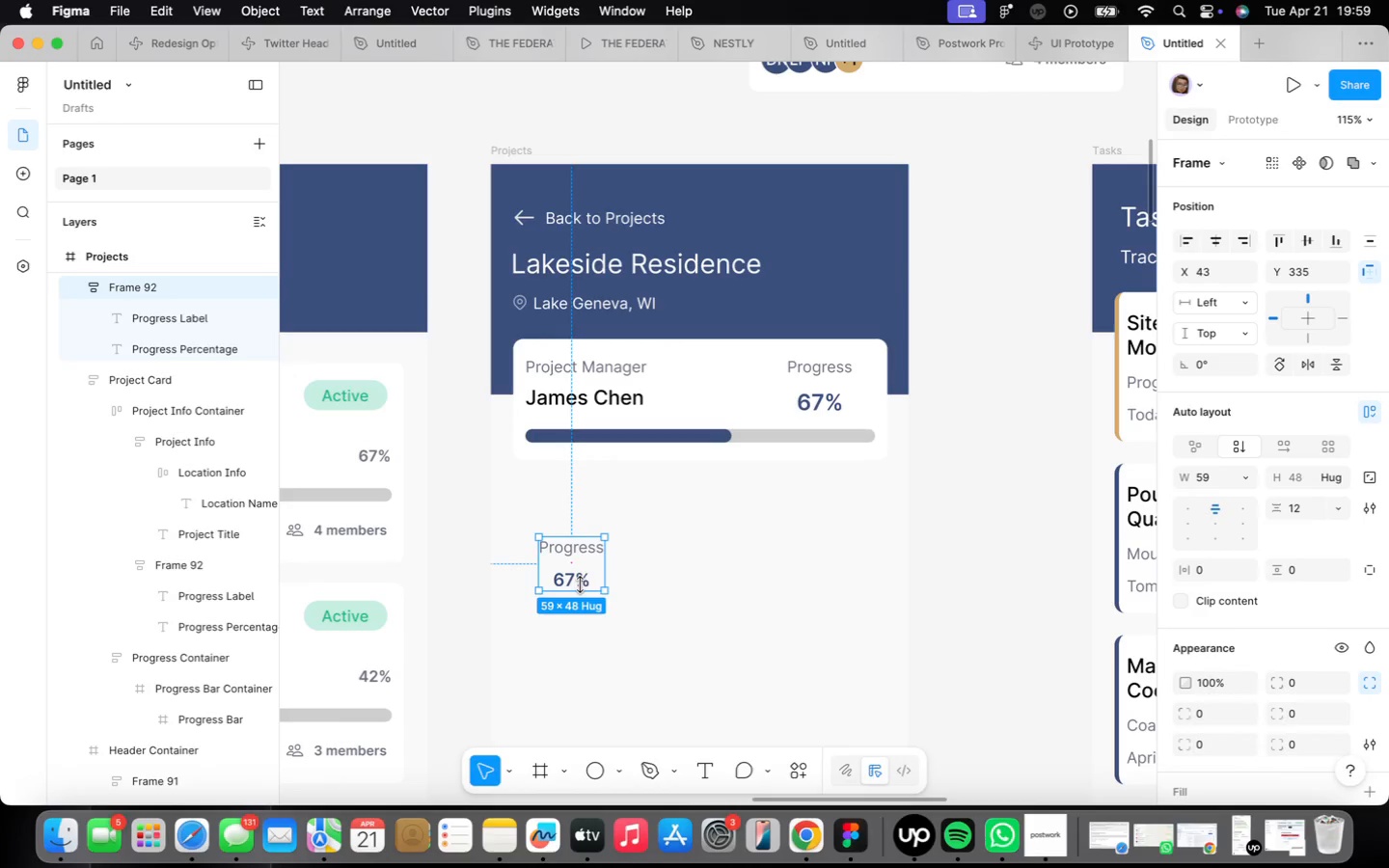 
scroll: coordinate [819, 572], scroll_direction: down, amount: 4.0
 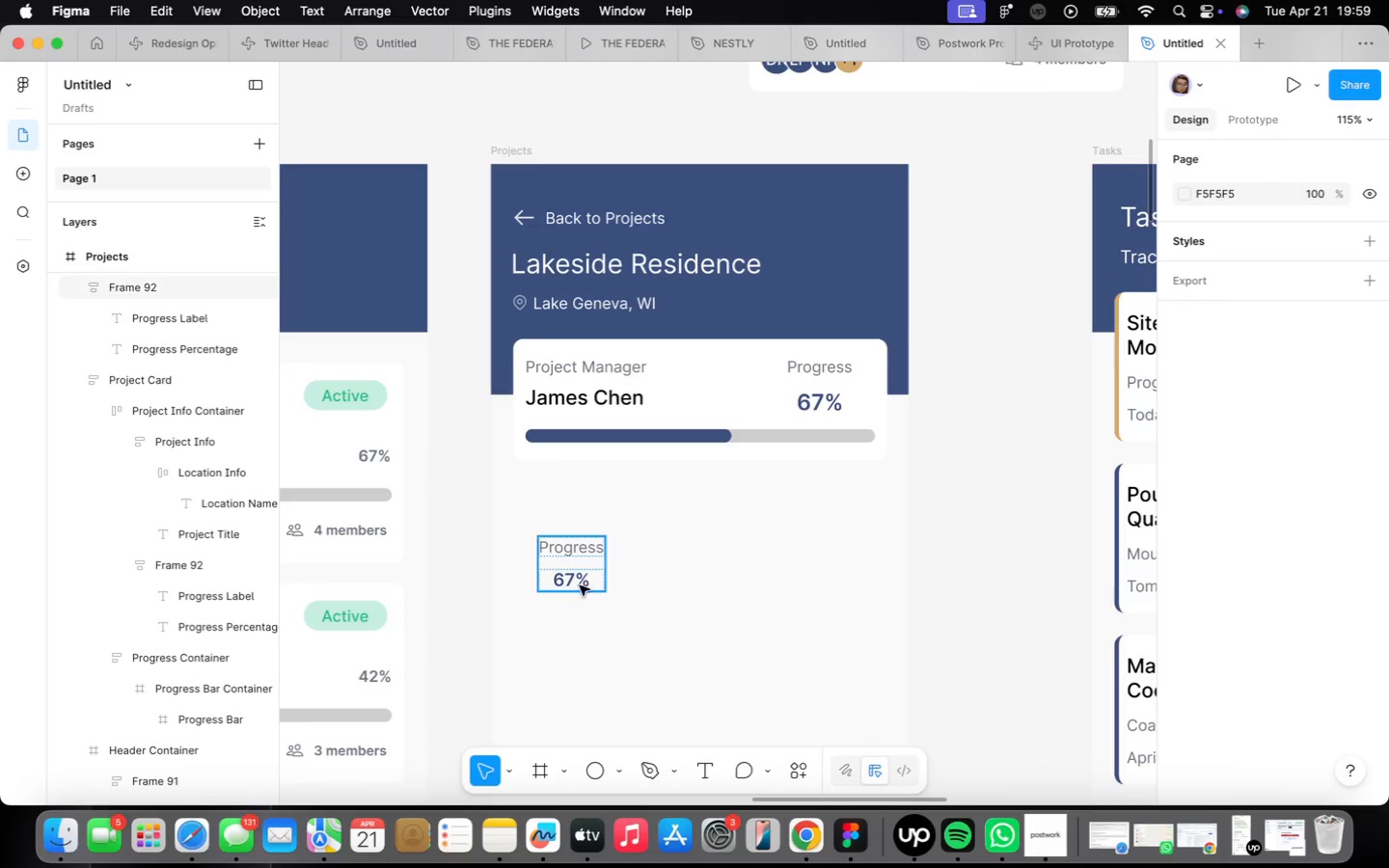 
key(Backspace)
 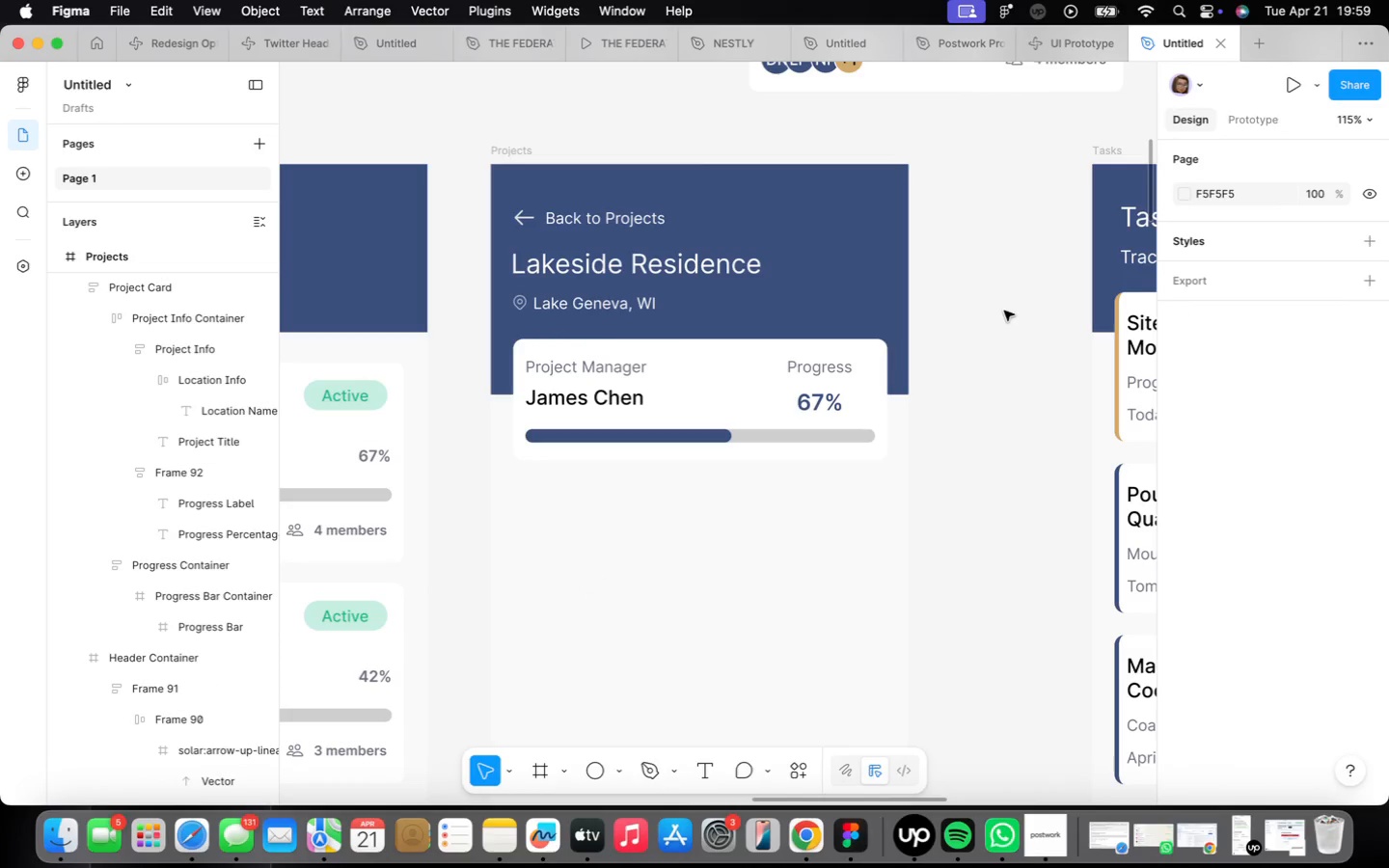 
left_click([803, 422])
 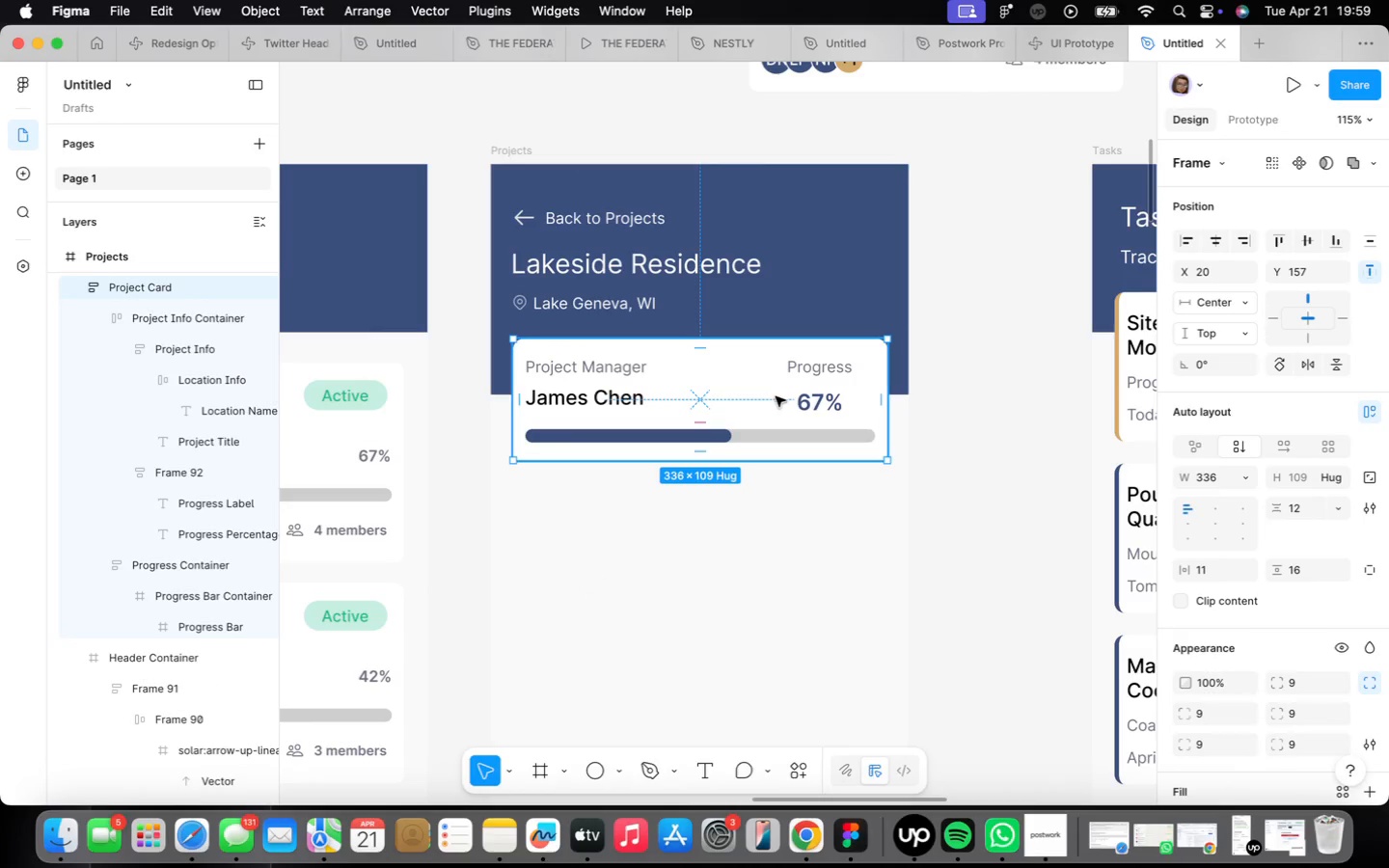 
hold_key(key=OptionLeft, duration=1.84)
left_click_drag(start_coordinate=[776, 397], to_coordinate=[776, 546])
 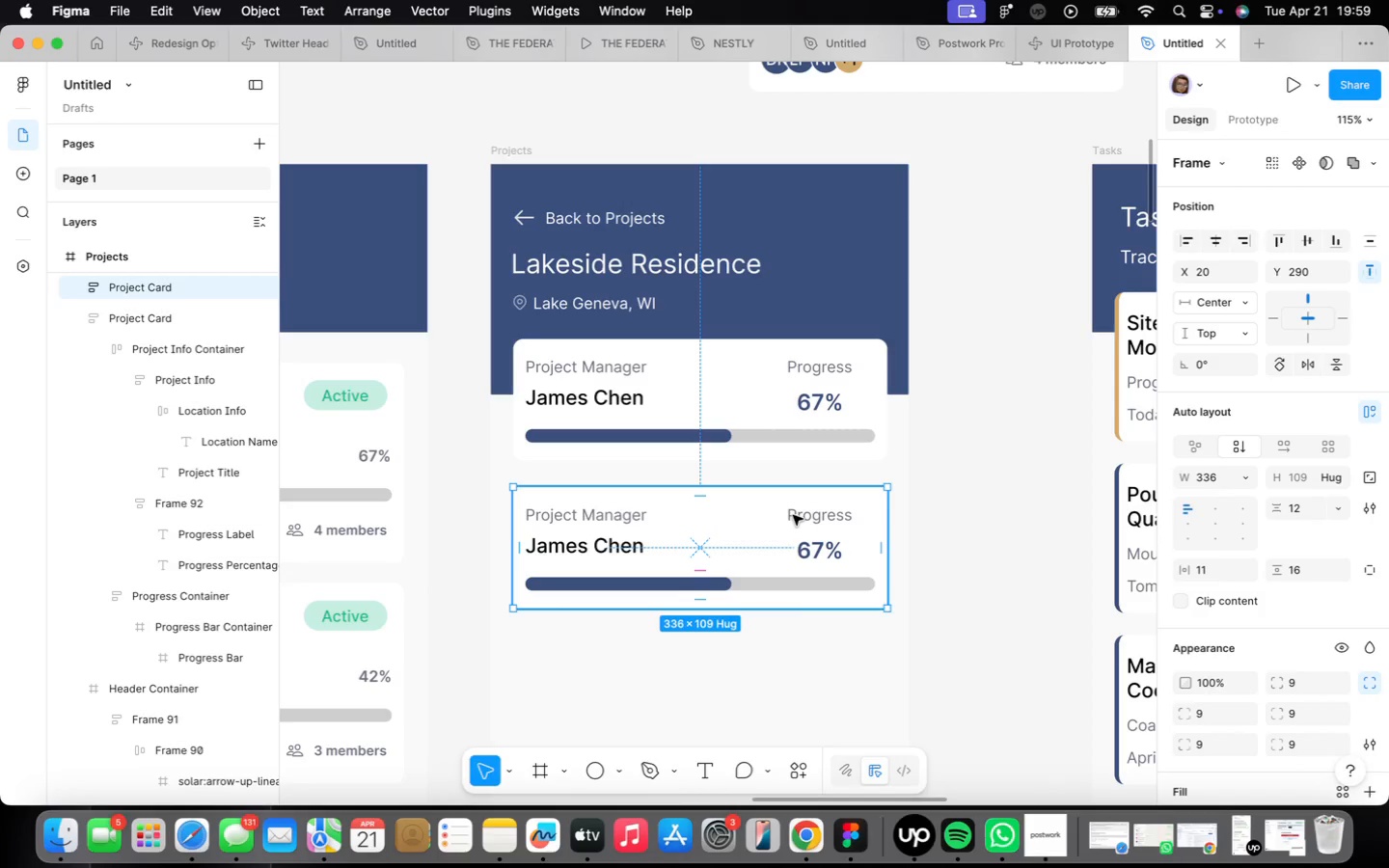 
wait(9.39)
 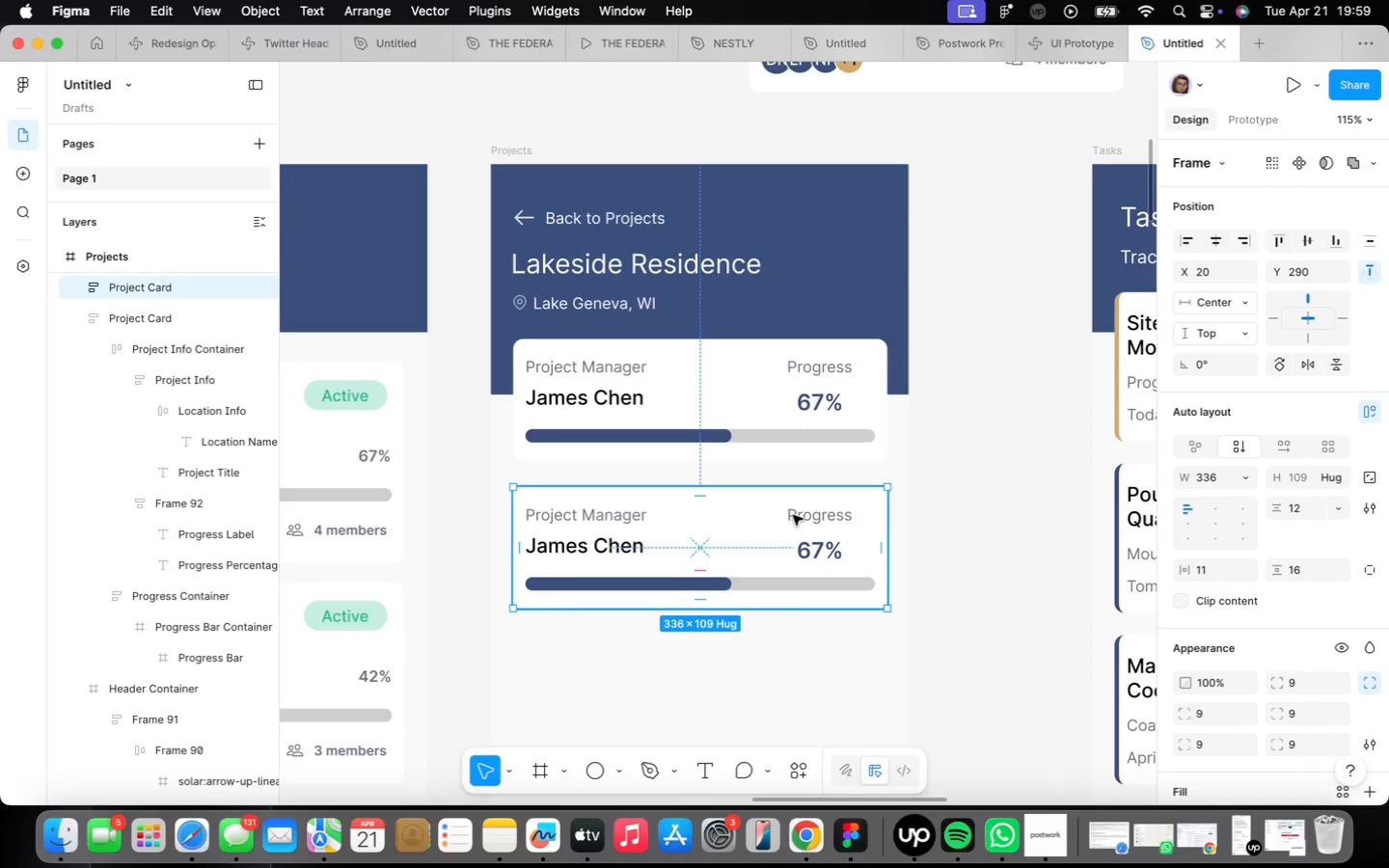 
key(Space)
 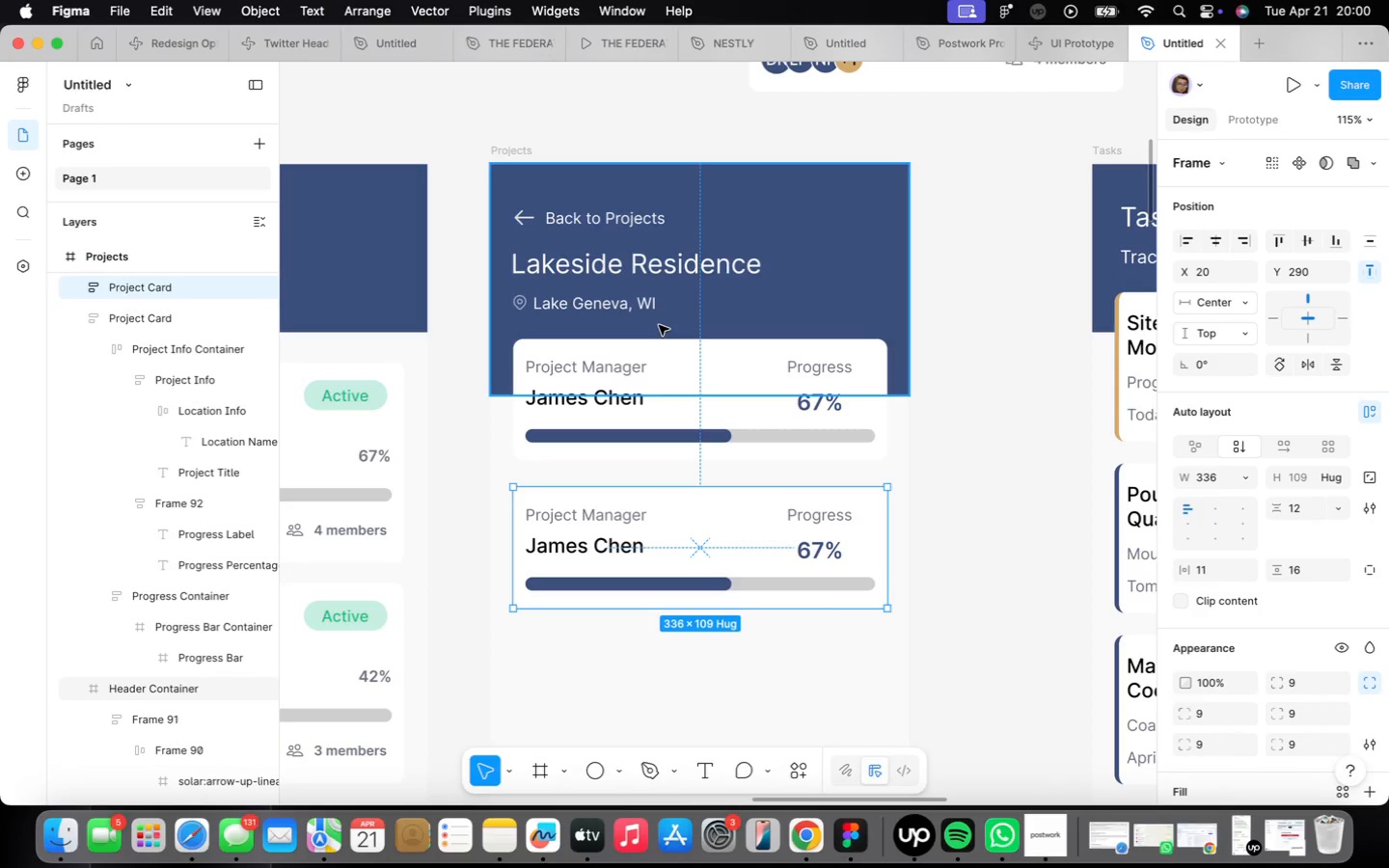 
left_click([699, 417])
 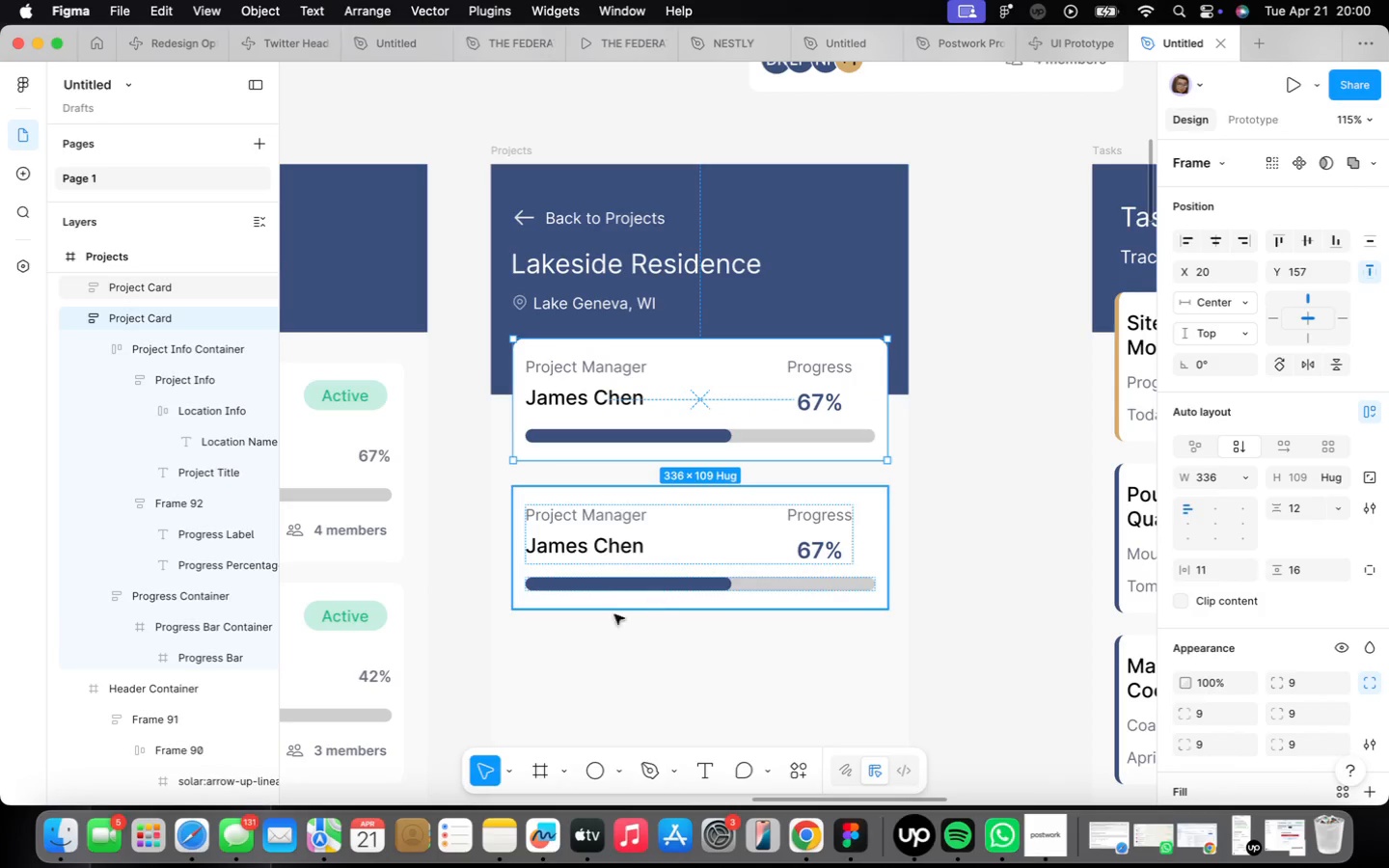 
scroll: coordinate [601, 622], scroll_direction: up, amount: 3.0
 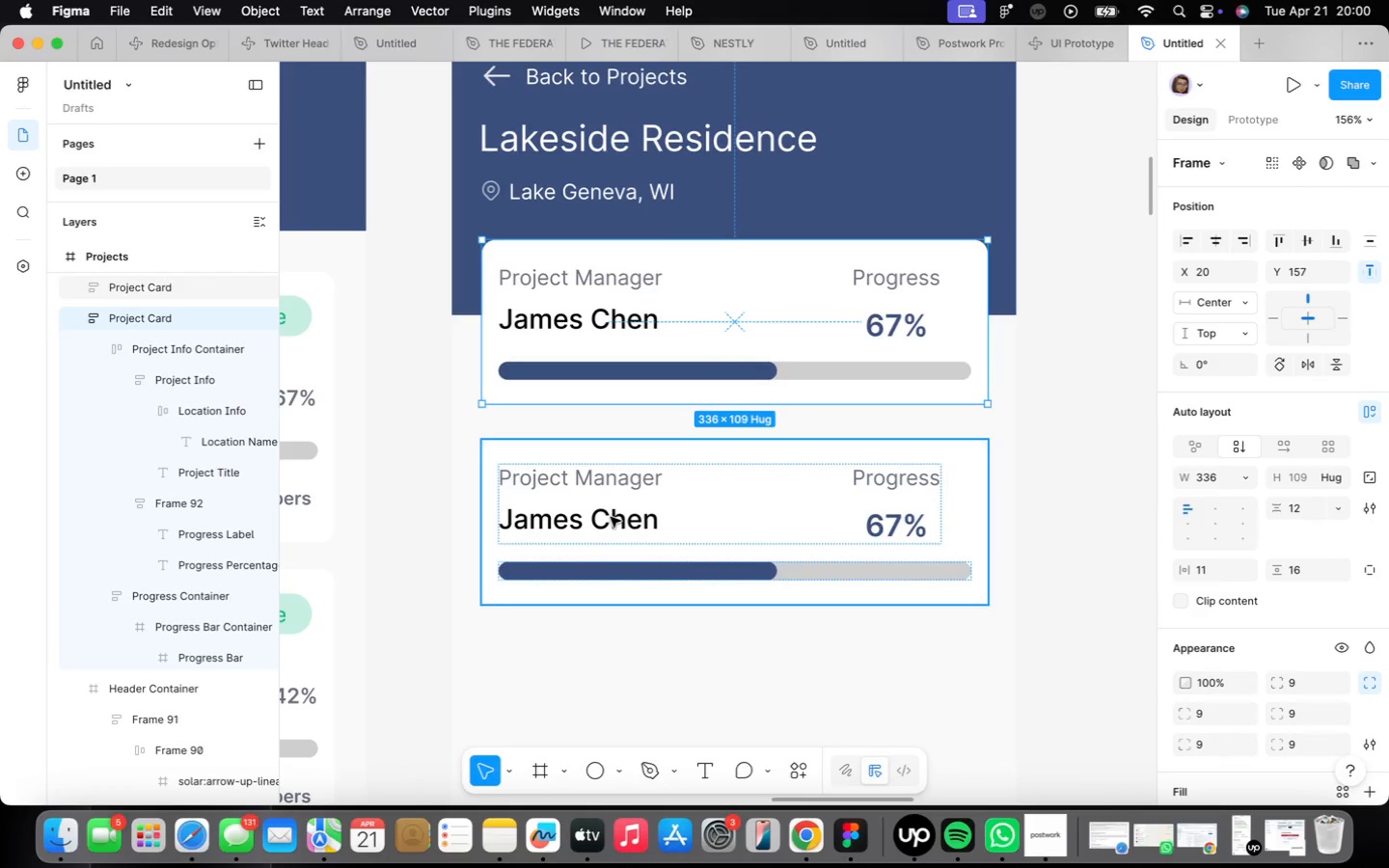 
double_click([611, 517])
 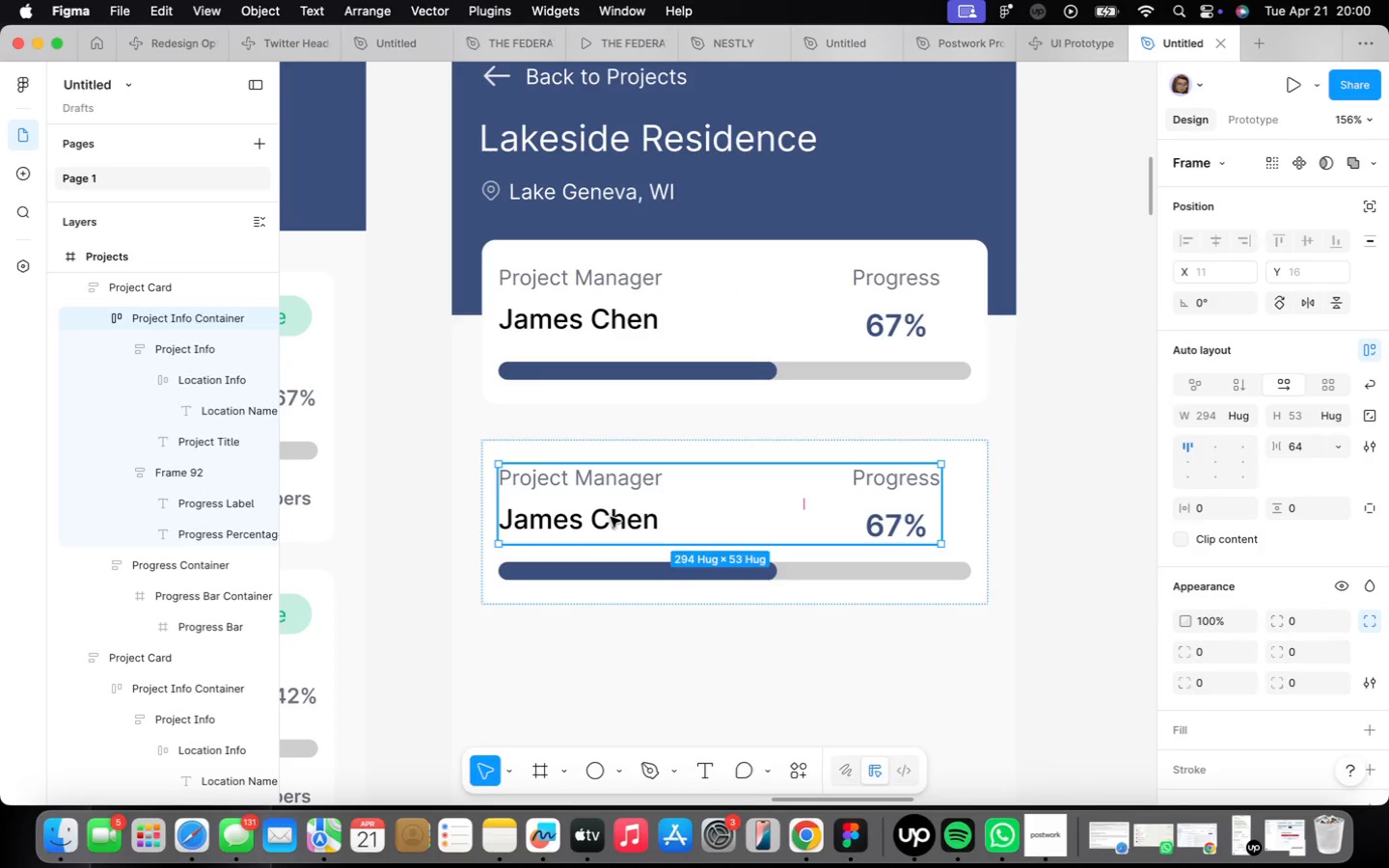 
double_click([611, 517])
 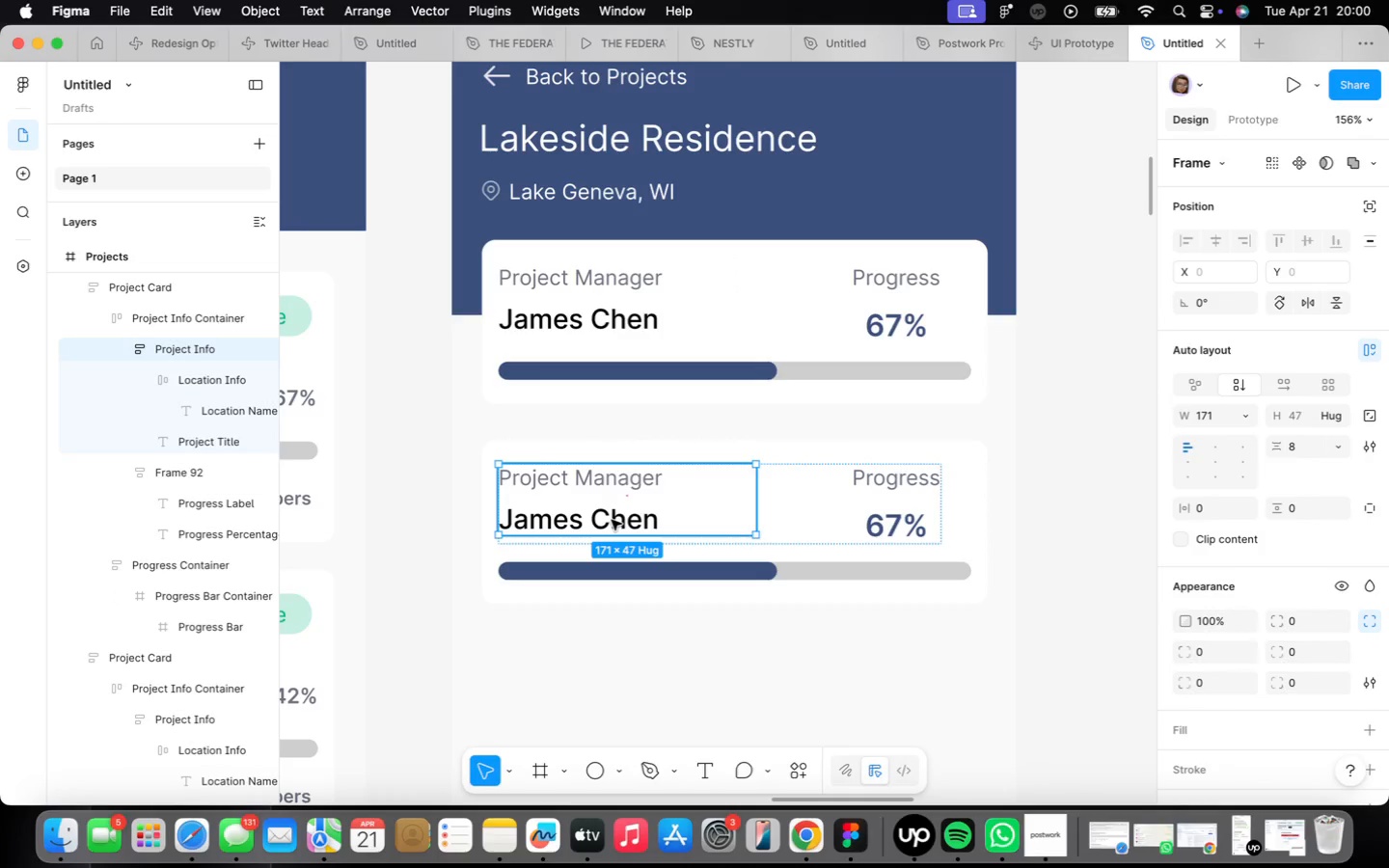 
left_click([612, 520])
 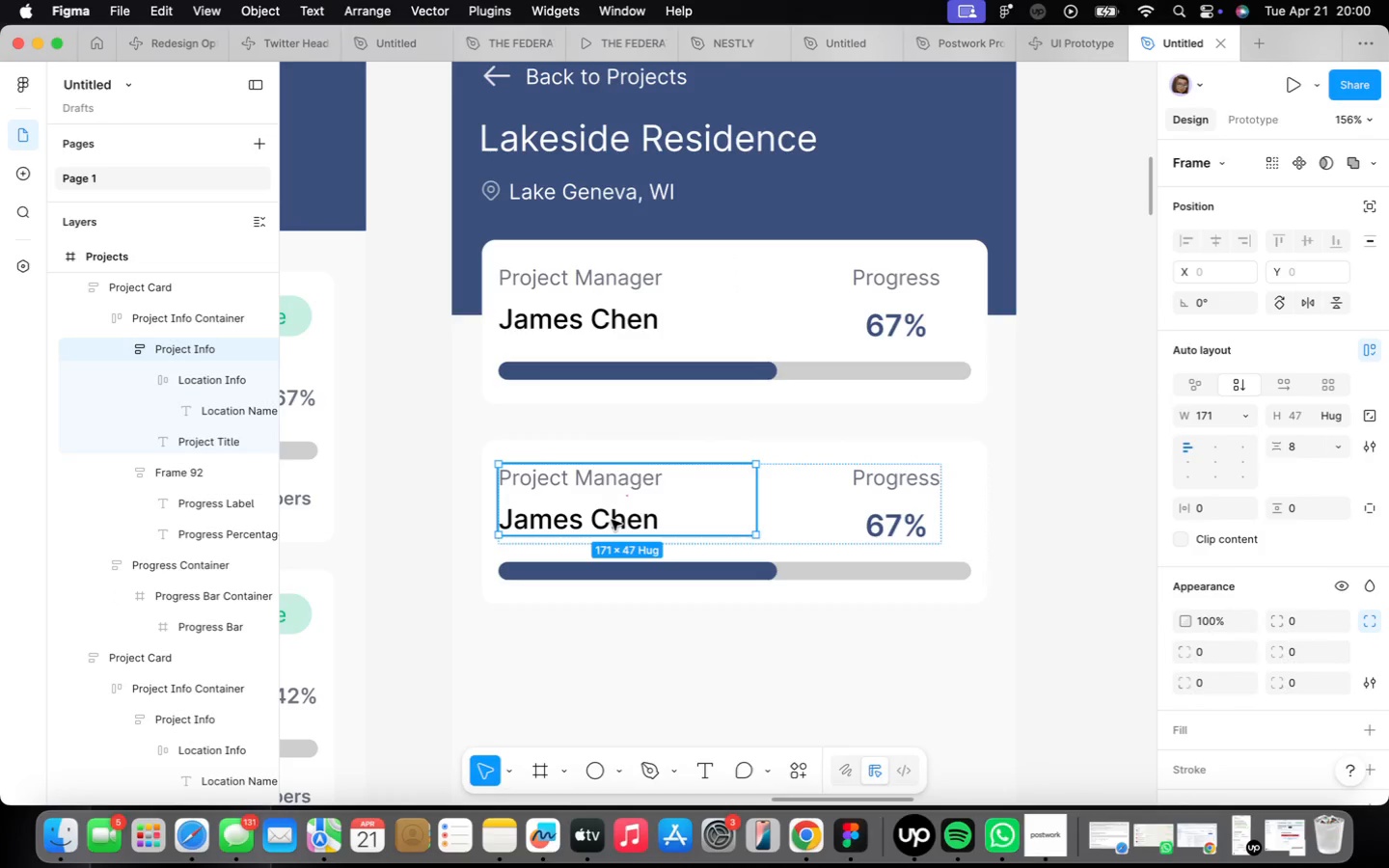 
double_click([612, 520])
 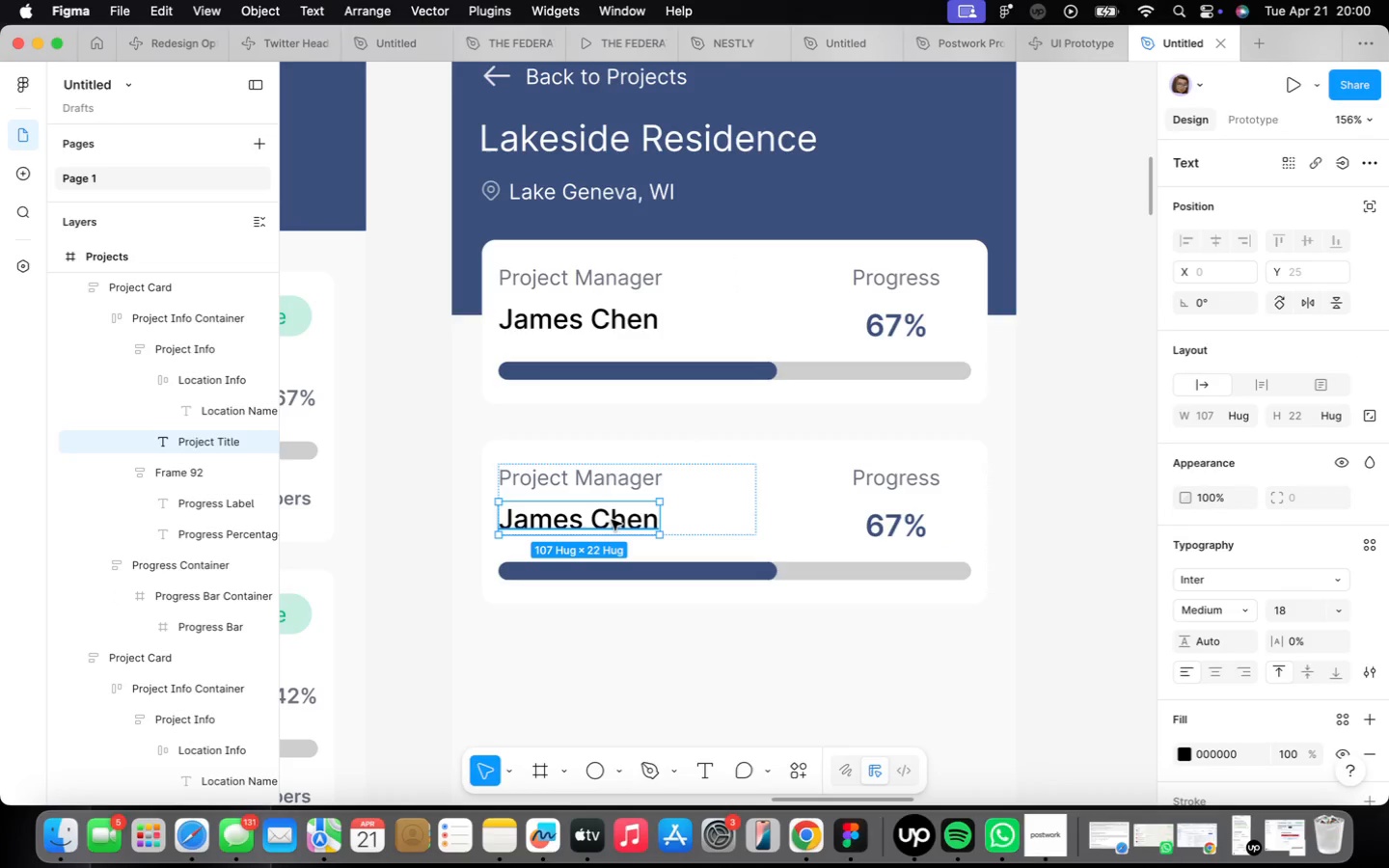 
key(ArrowUp)
 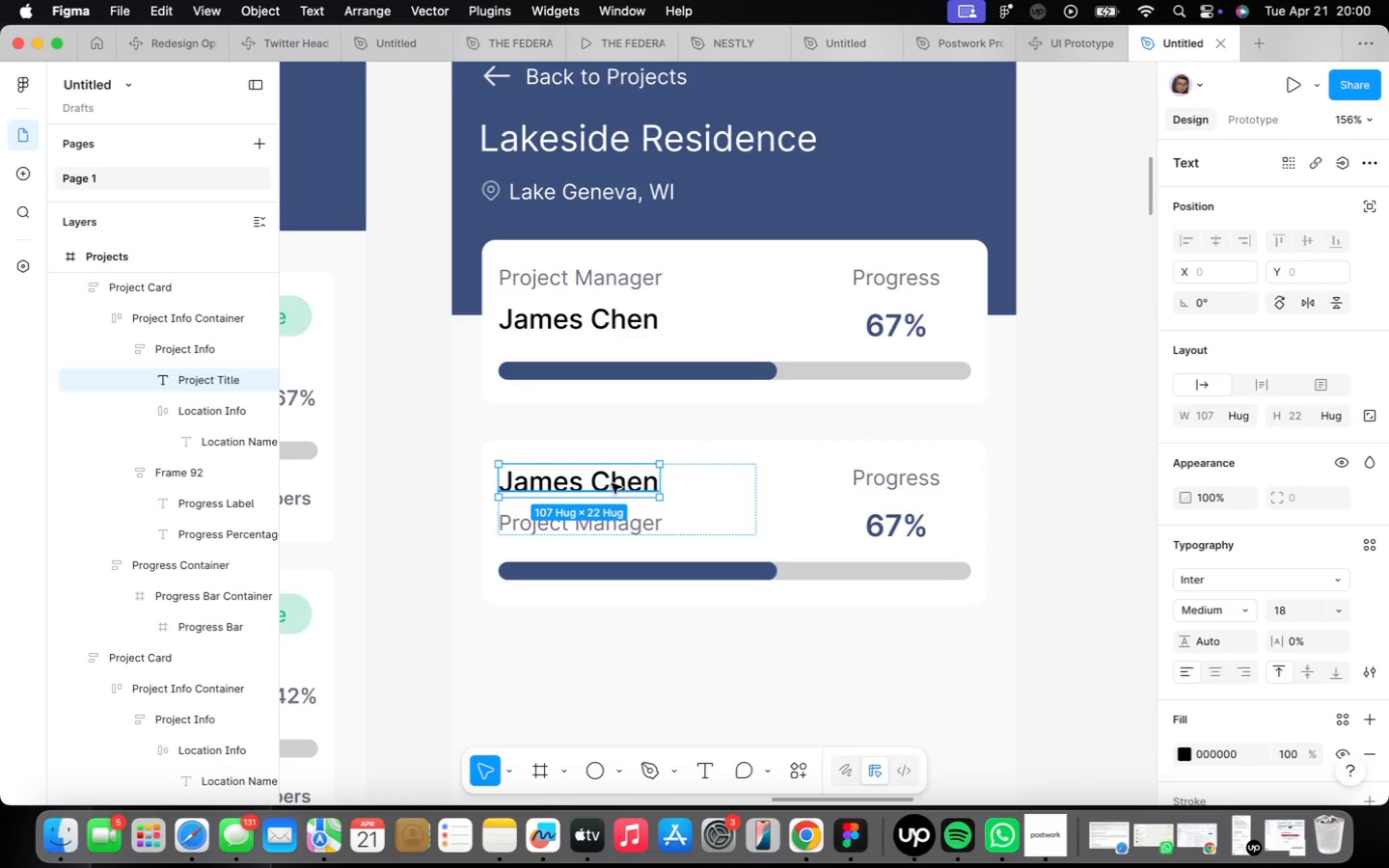 
double_click([611, 483])
 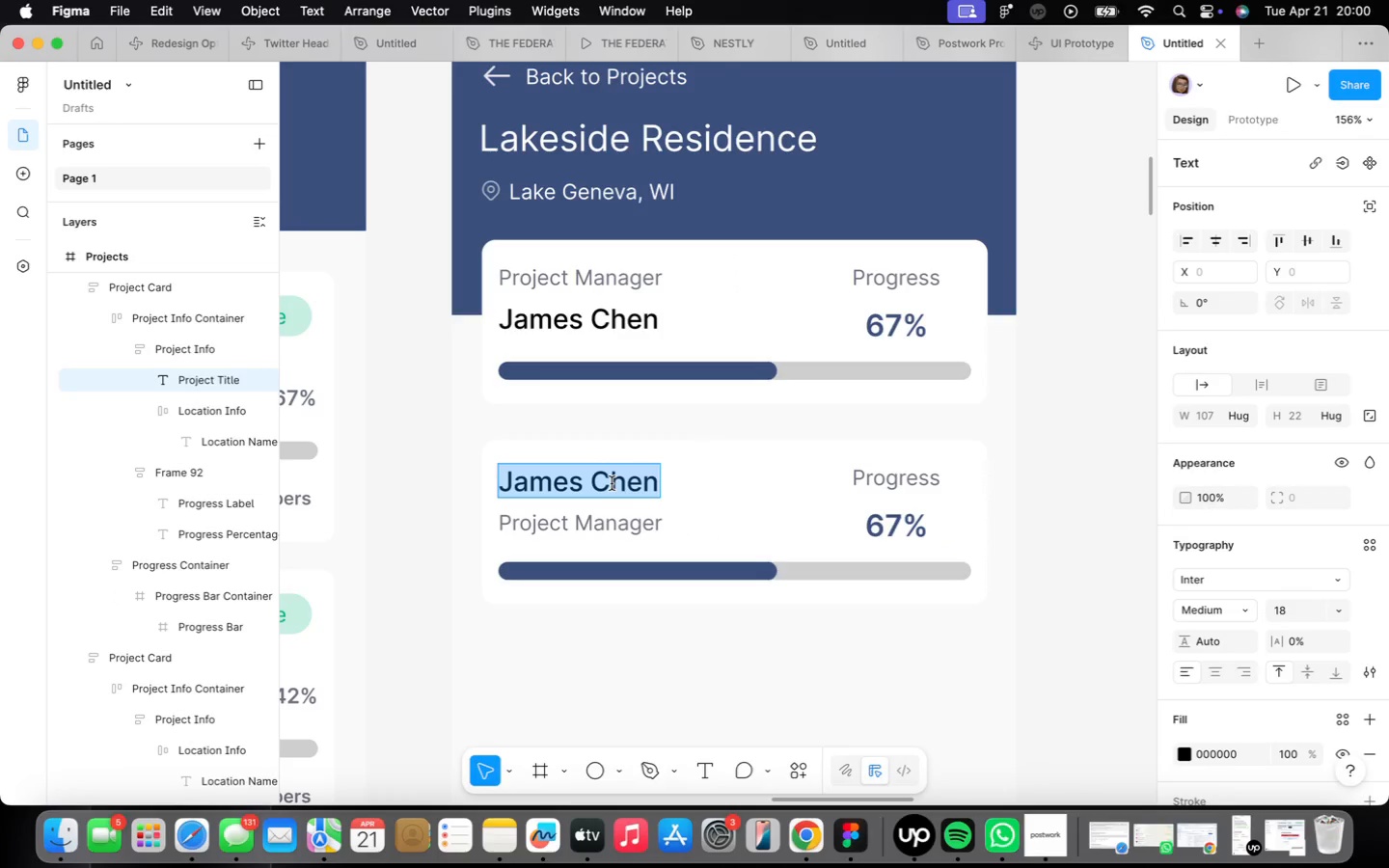 
type(Teams Members)
 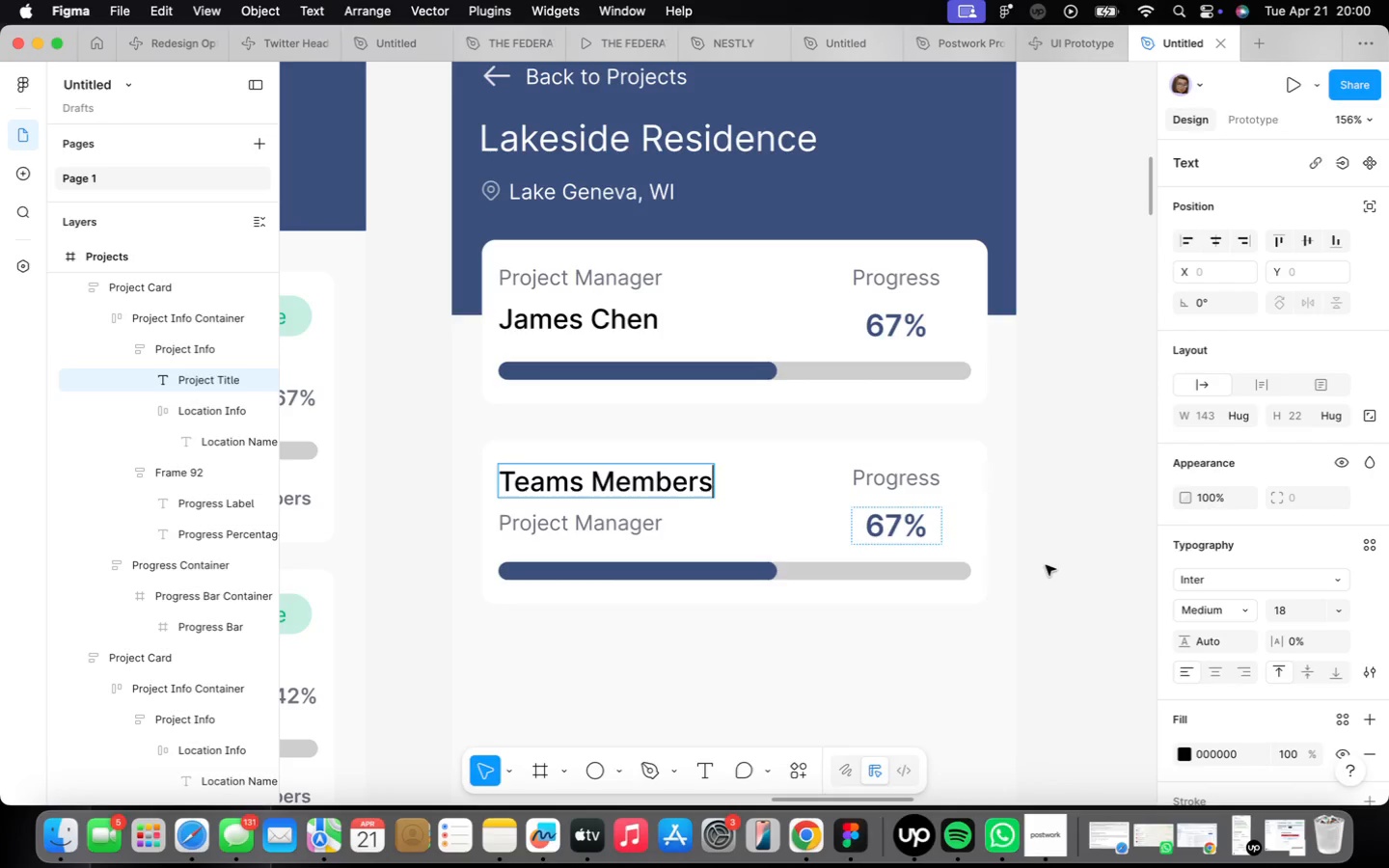 
double_click([875, 488])
 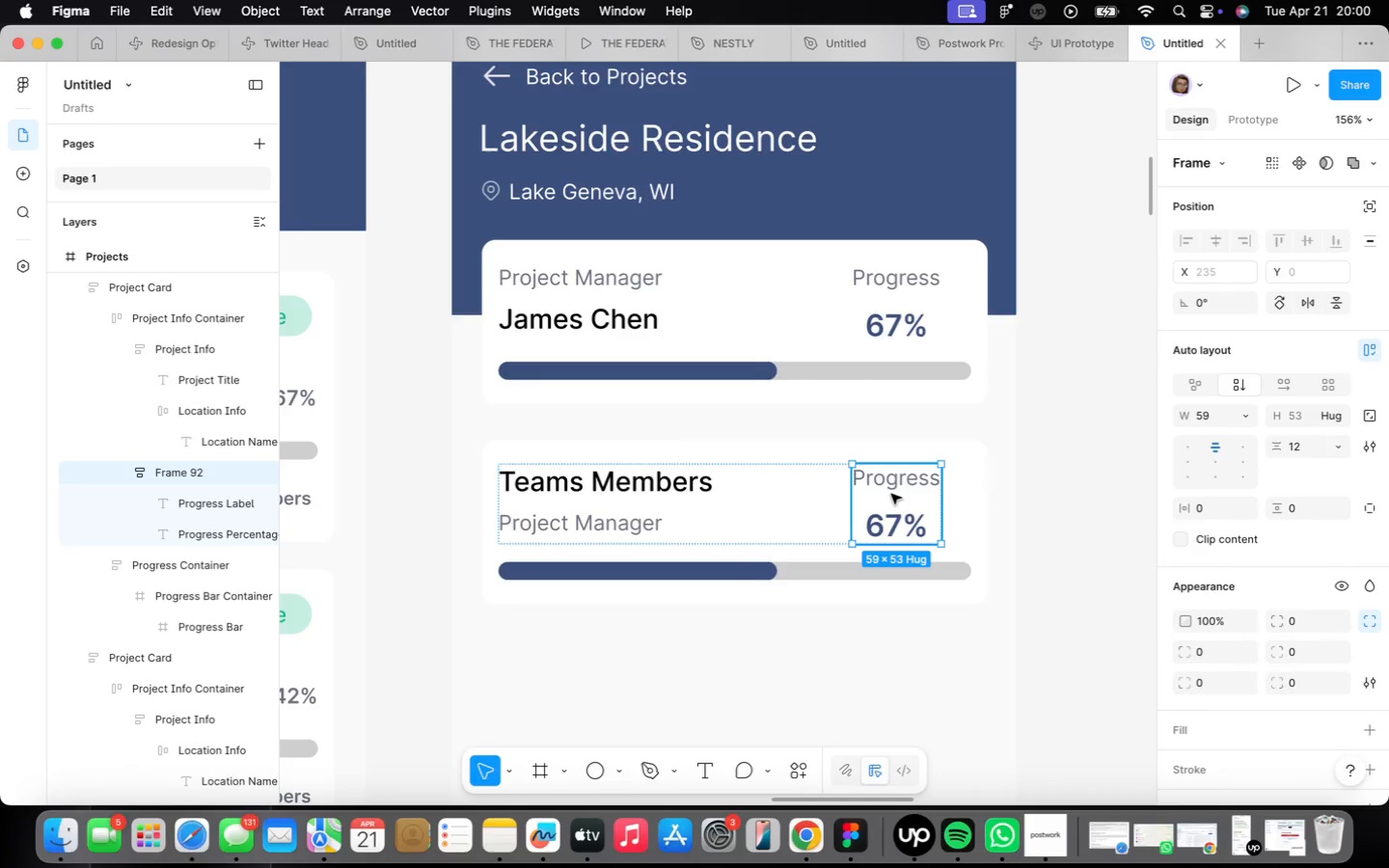 
key(Backspace)
 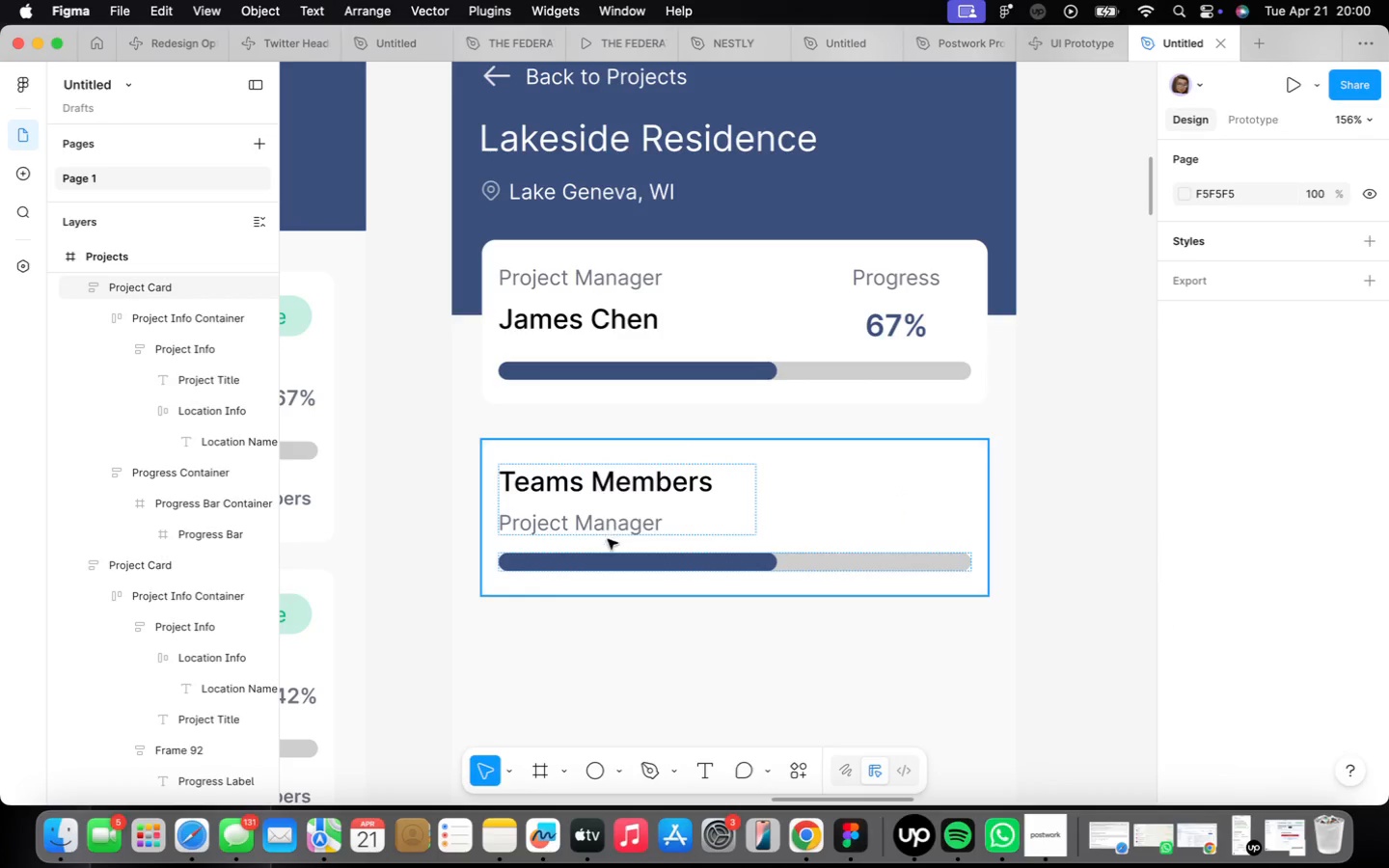 
scroll: coordinate [679, 469], scroll_direction: down, amount: 9.0
 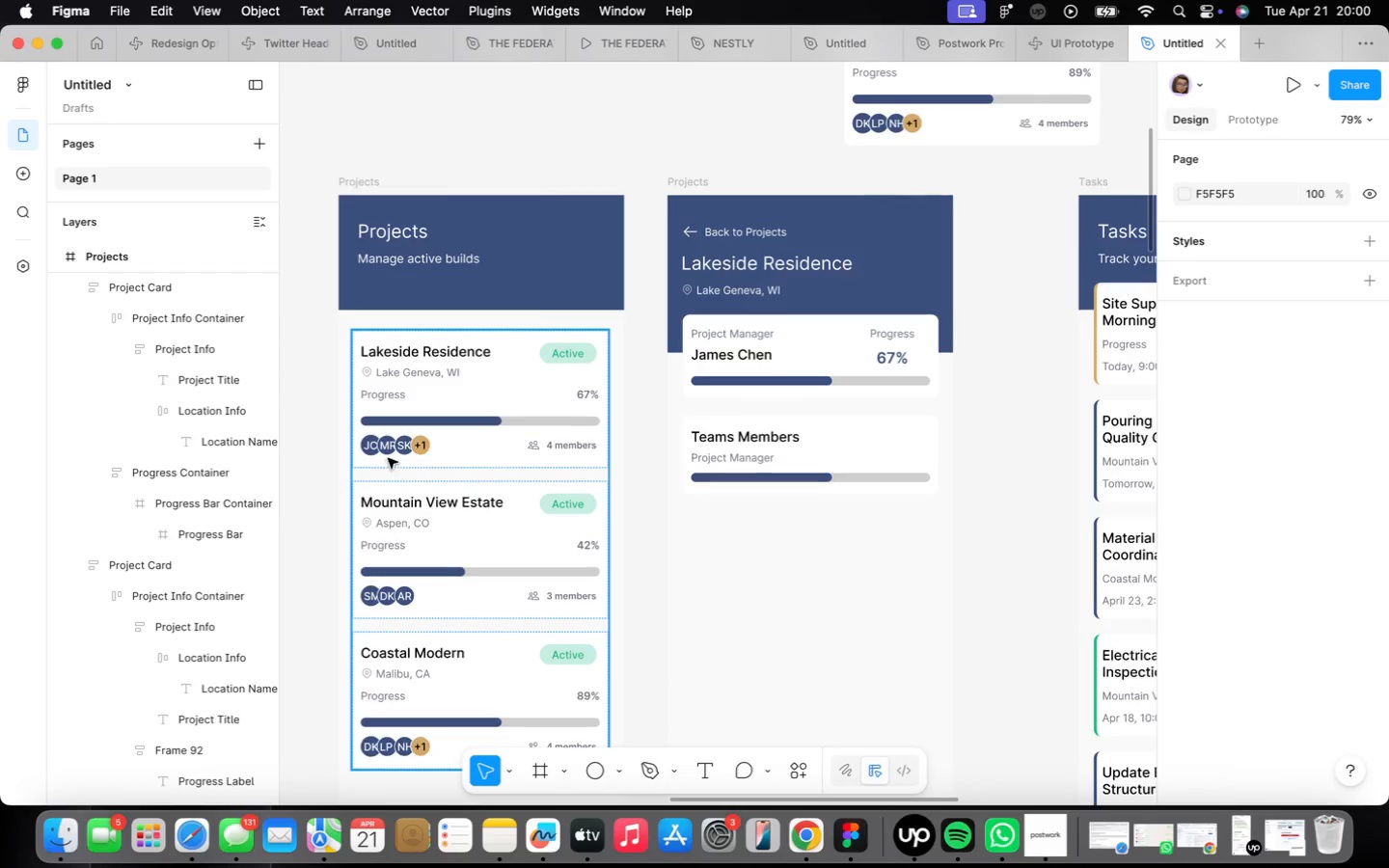 
left_click([388, 453])
 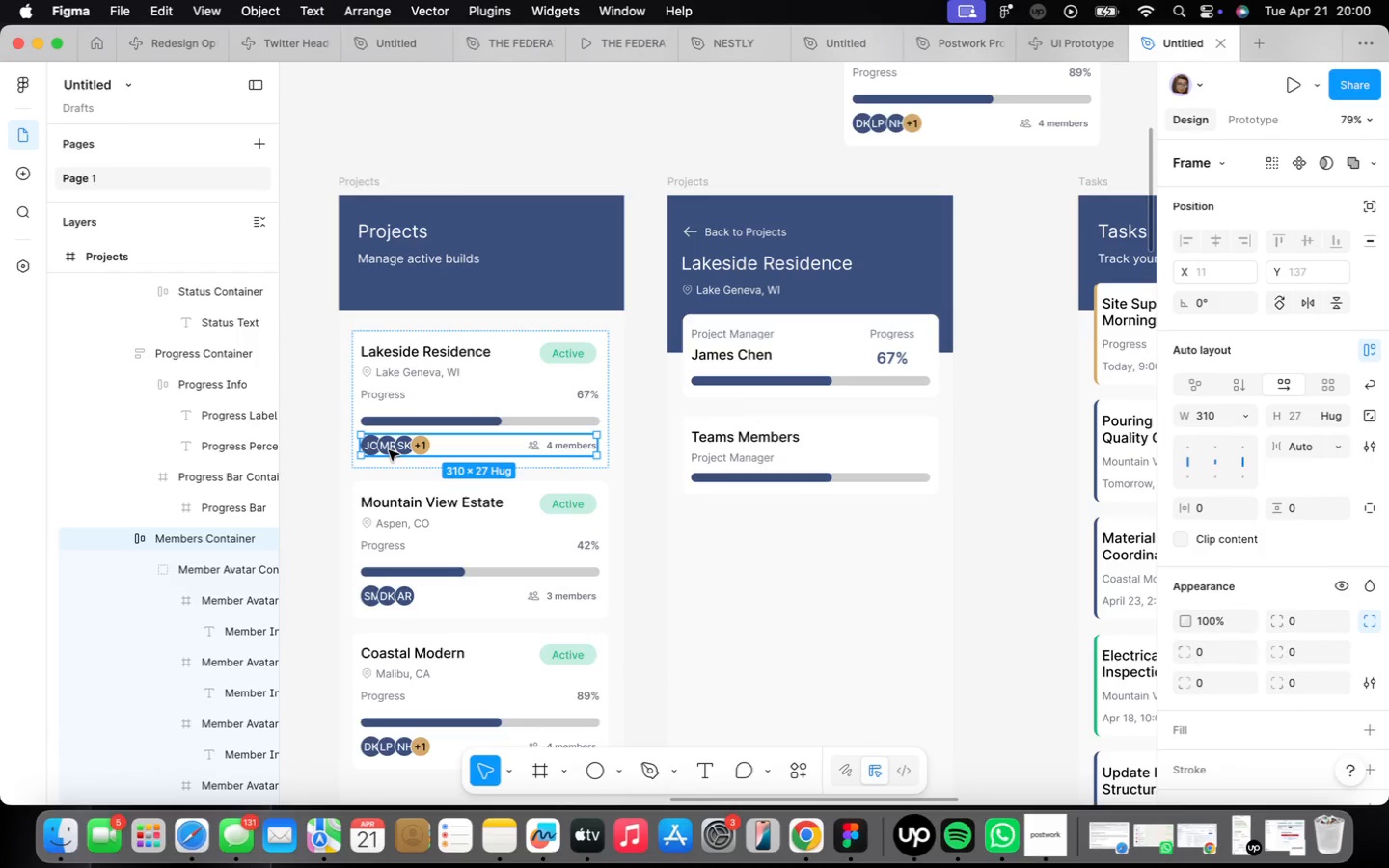 
left_click([389, 450])
 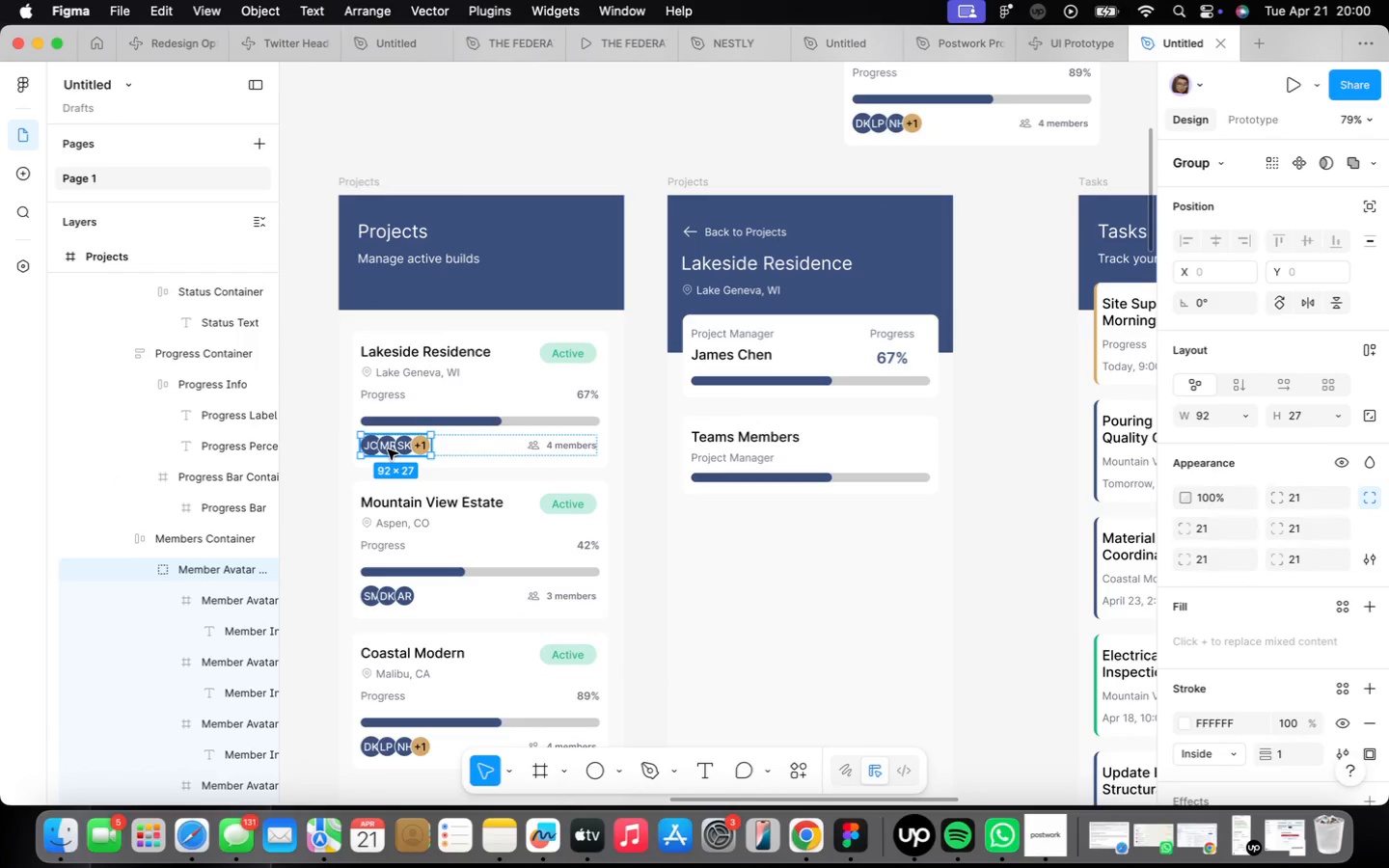 
hold_key(key=OptionLeft, duration=1.51)
left_click_drag(start_coordinate=[388, 449], to_coordinate=[759, 533])
 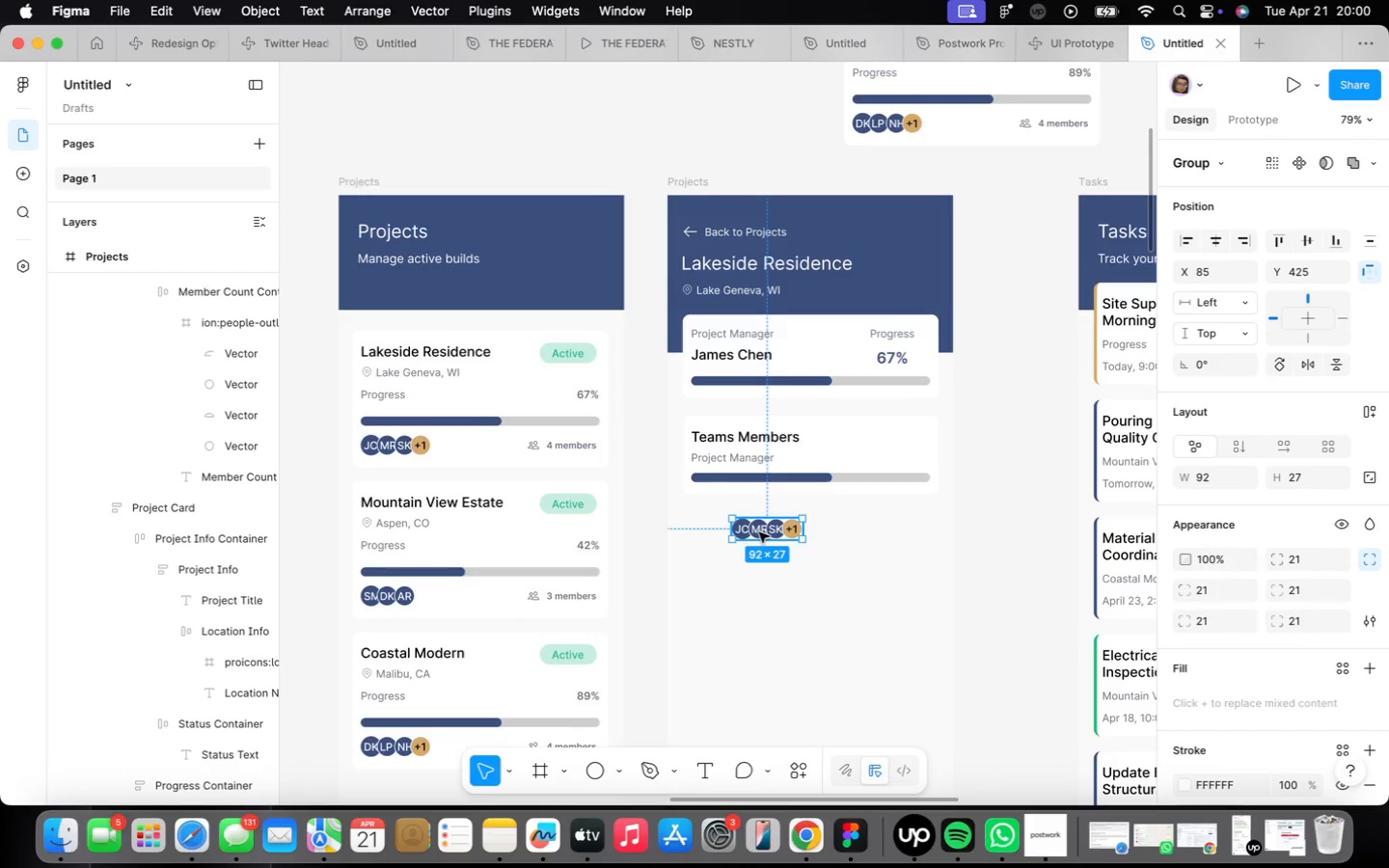 
scroll: coordinate [762, 530], scroll_direction: up, amount: 22.0
 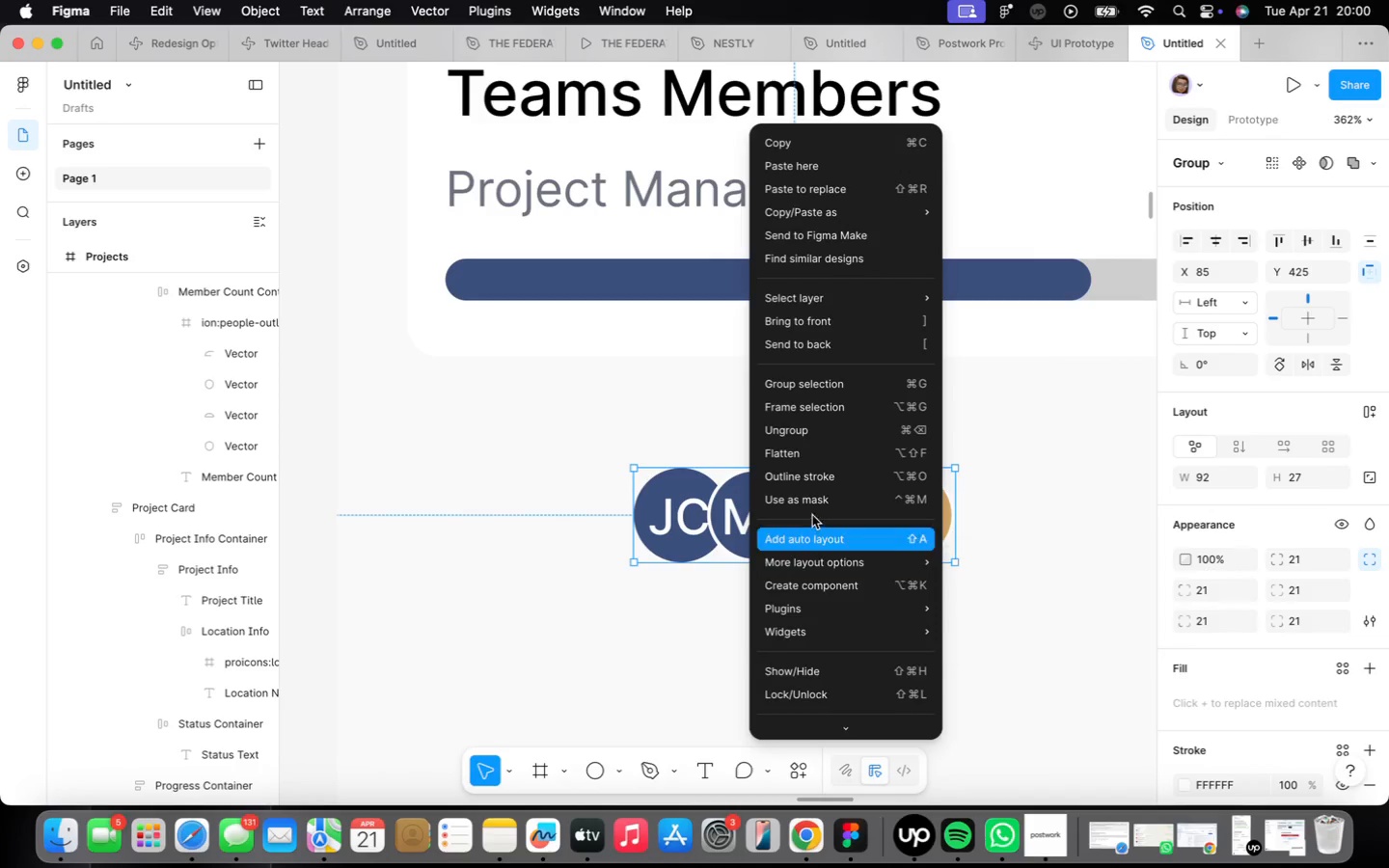 
left_click([817, 435])
 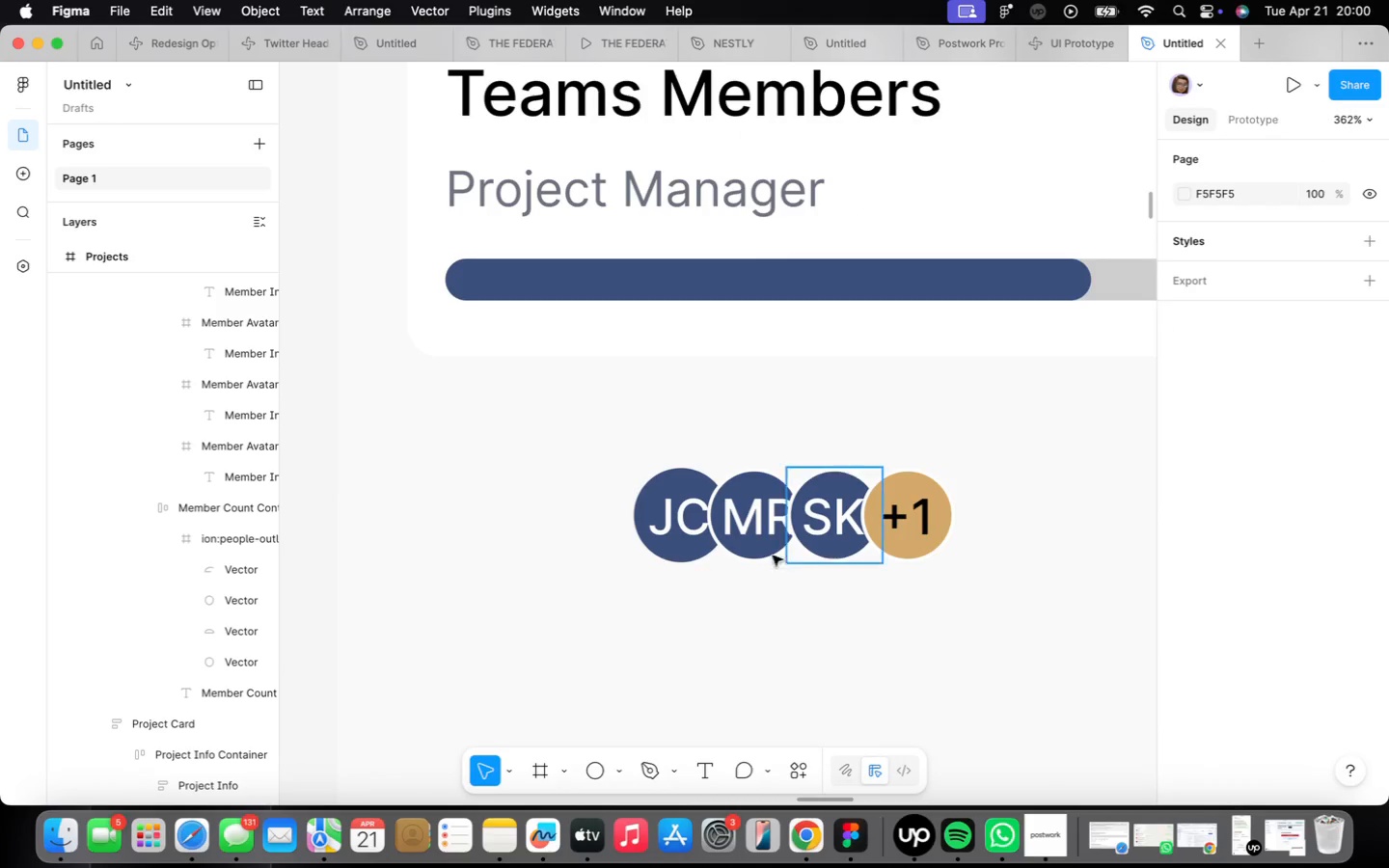 
double_click([746, 520])
 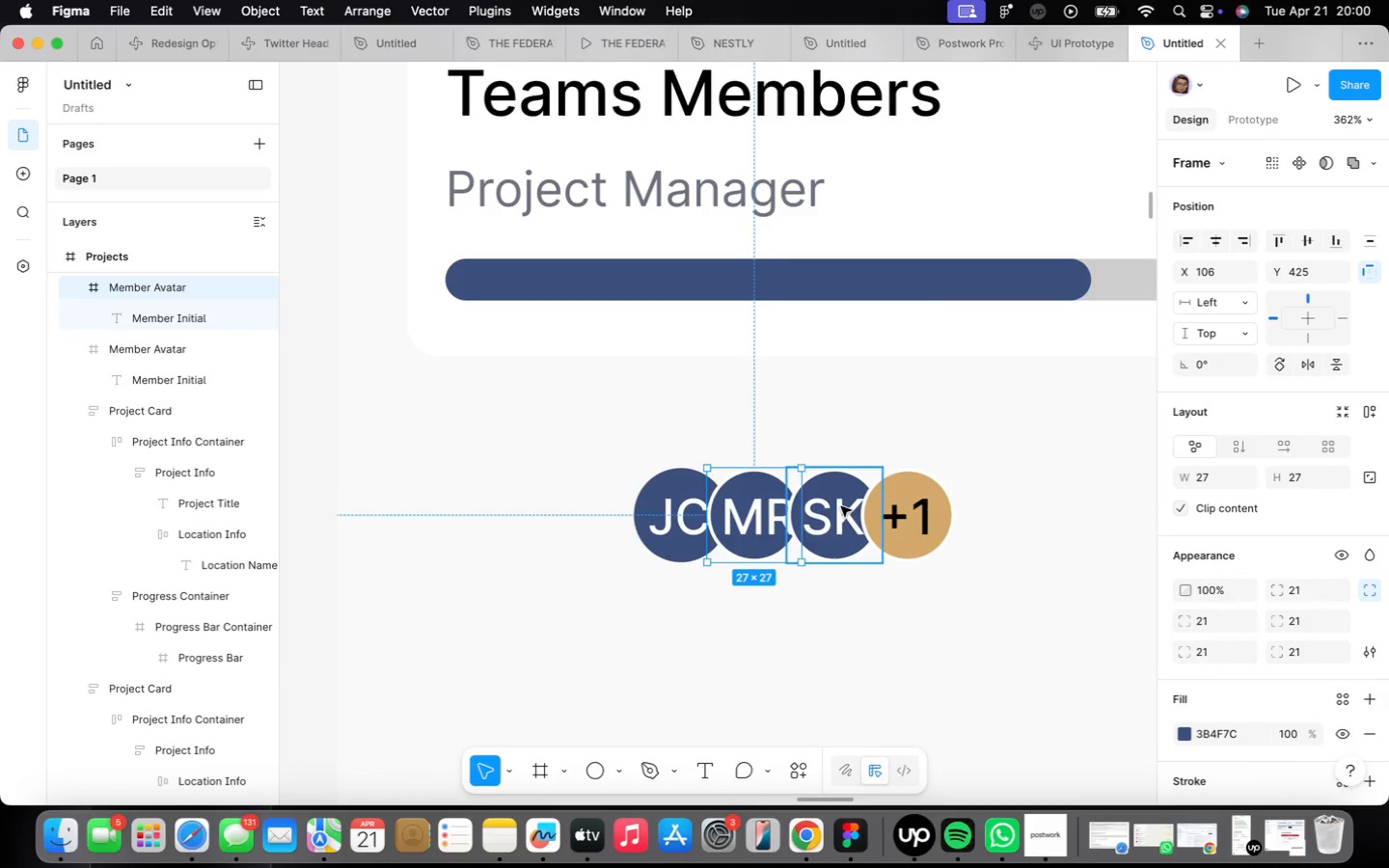 
hold_key(key=ShiftLeft, duration=0.8)
 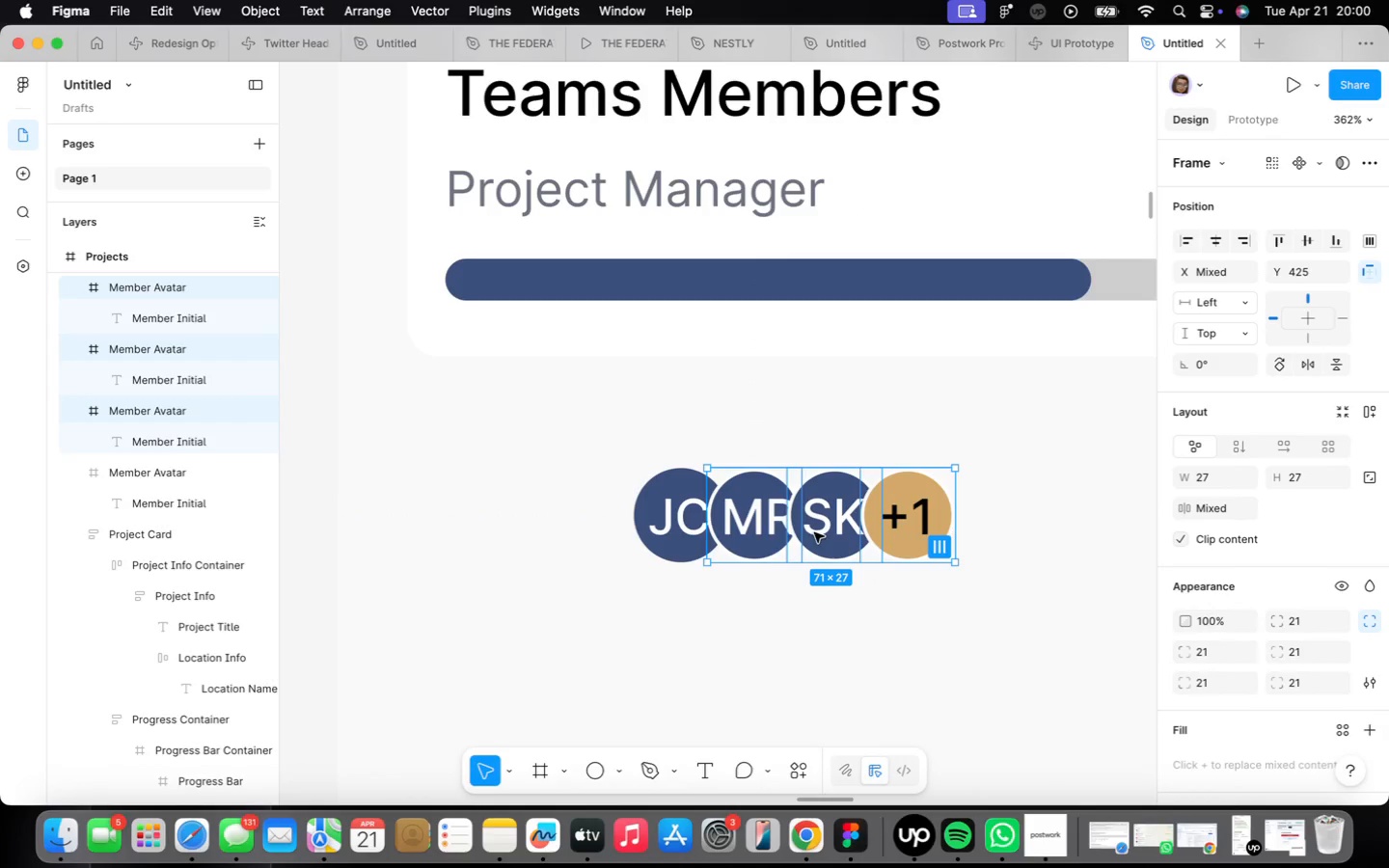 
left_click_drag(start_coordinate=[814, 532], to_coordinate=[916, 532])
 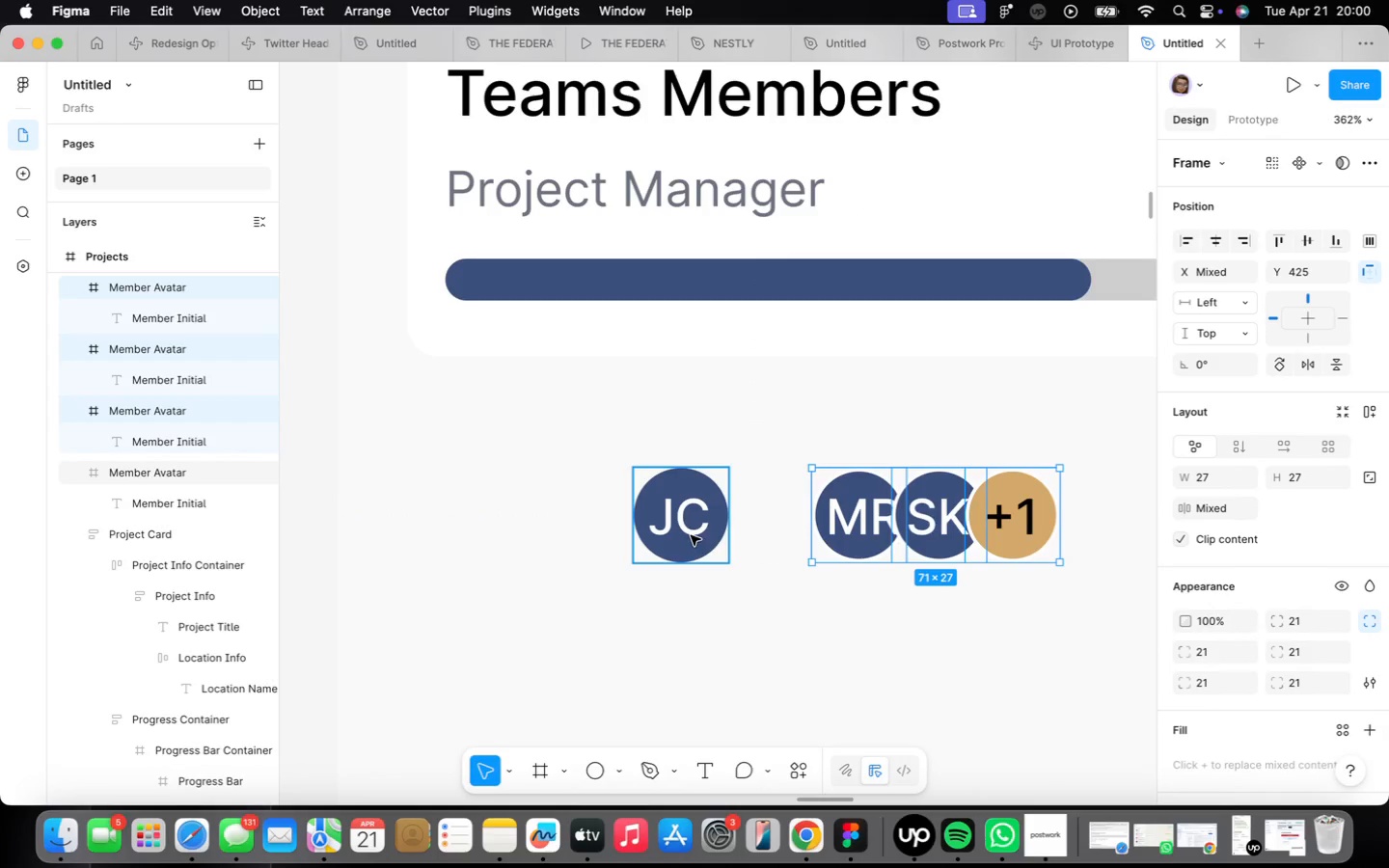 
left_click([688, 535])
 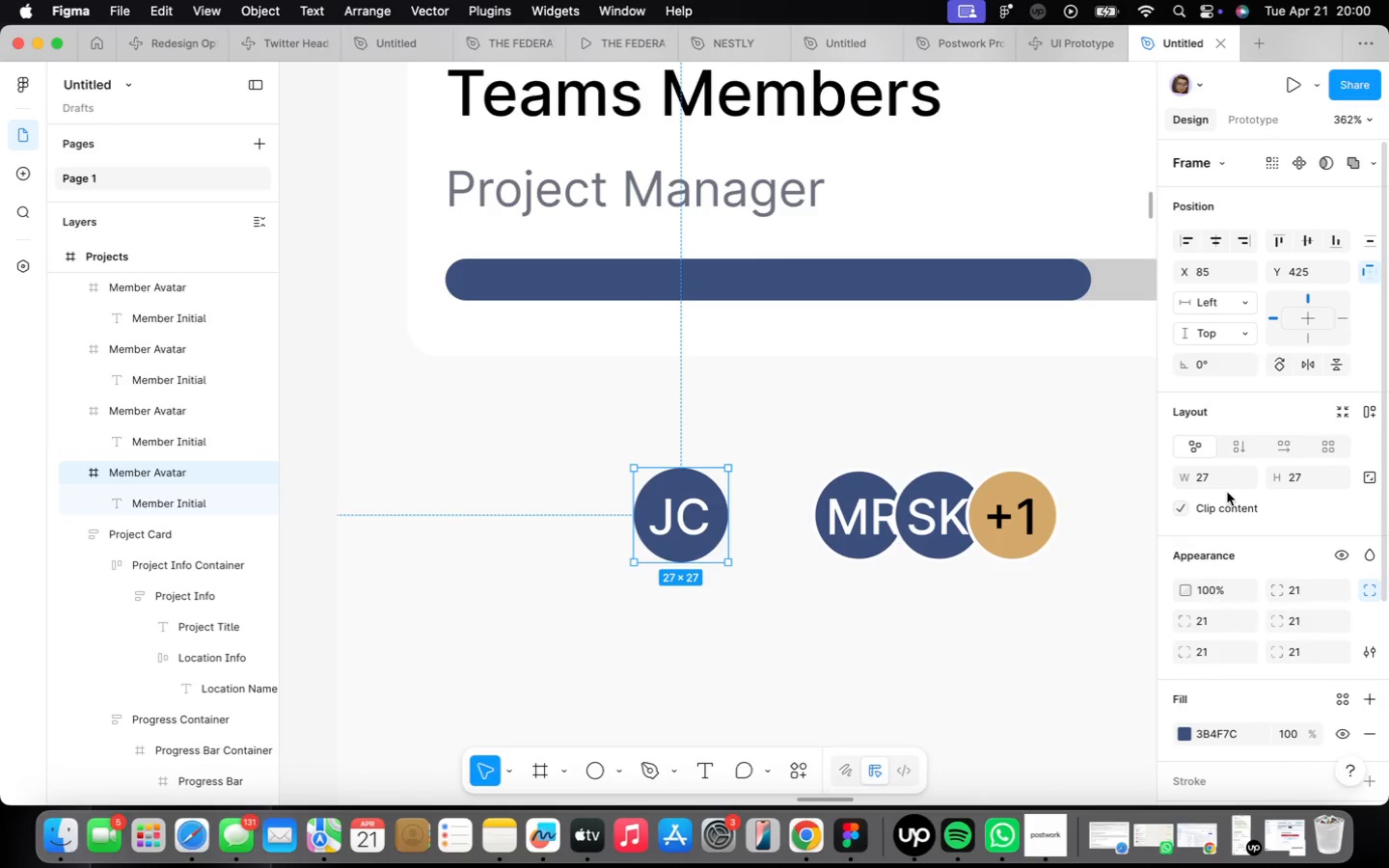 
left_click([1227, 482])
 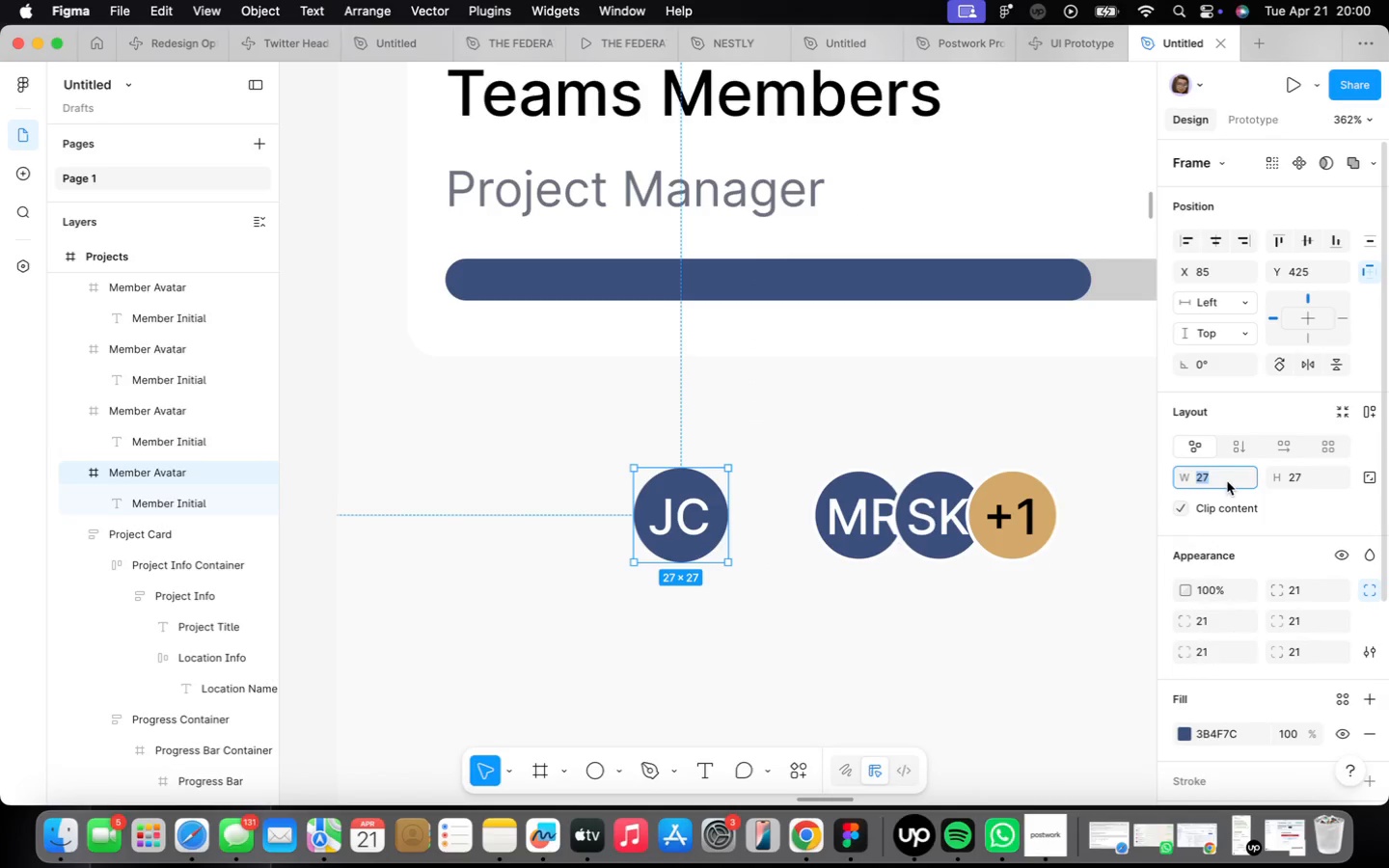 
type(40)
 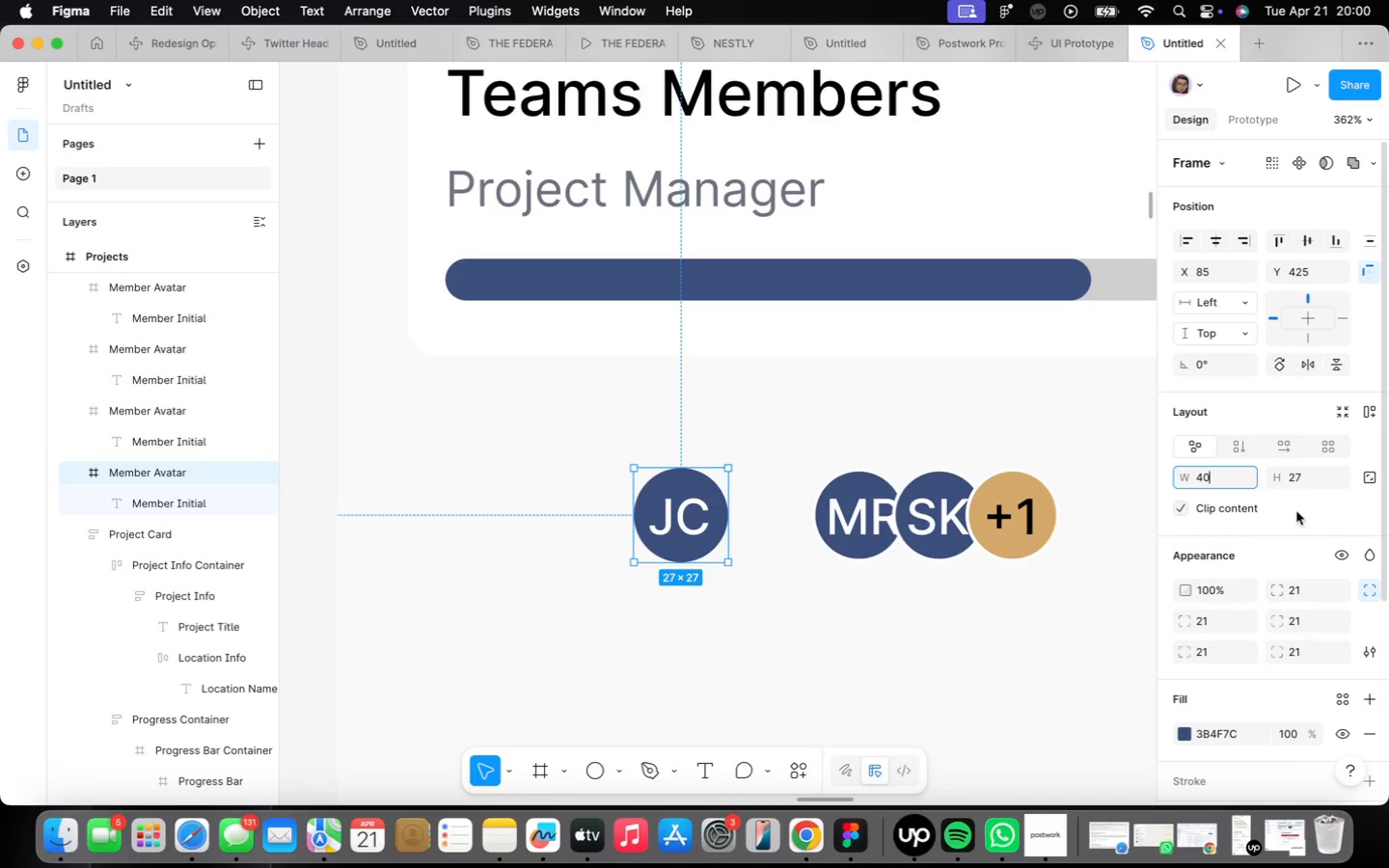 
left_click([1307, 474])
 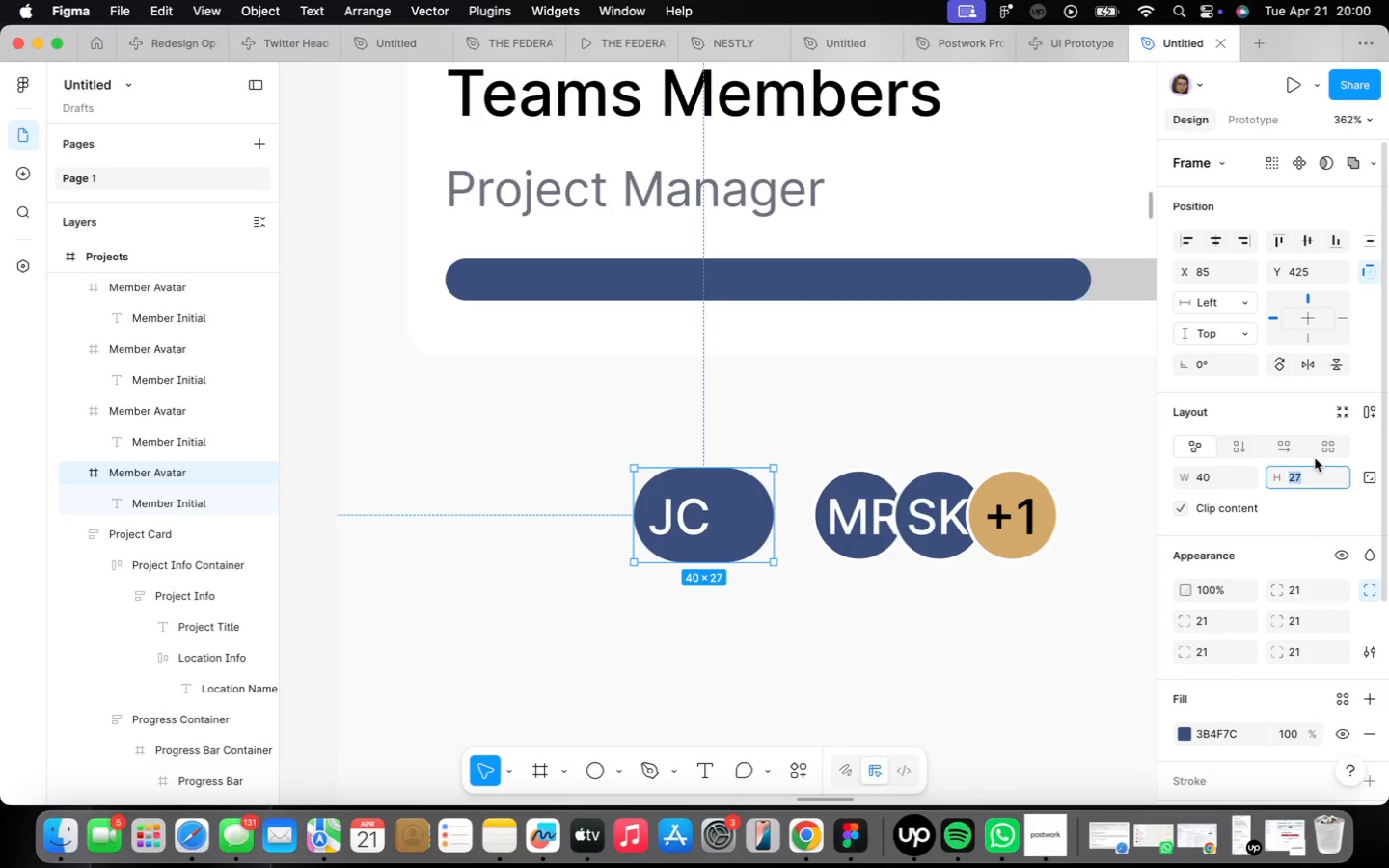 
type(40)
 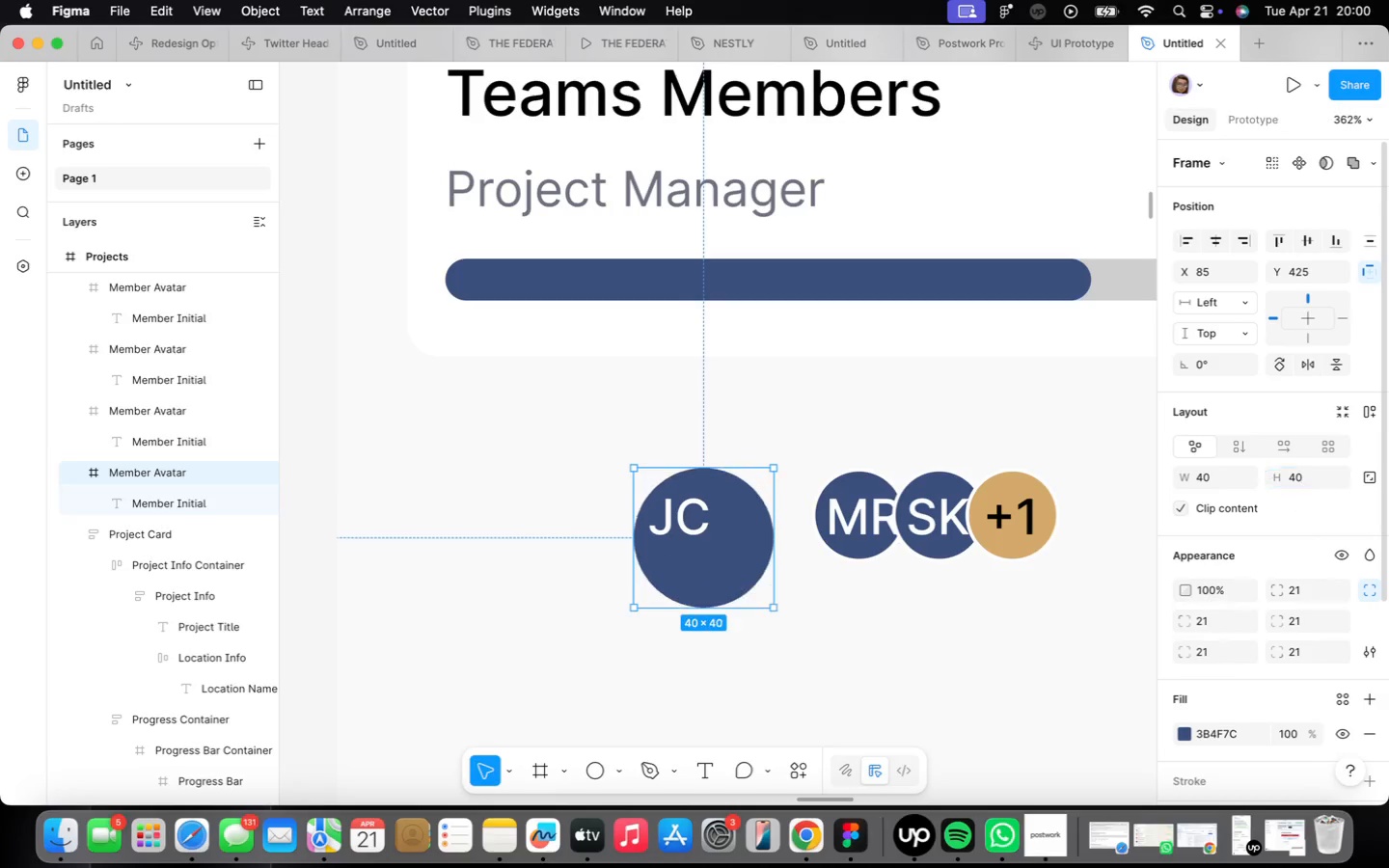 
key(Enter)
 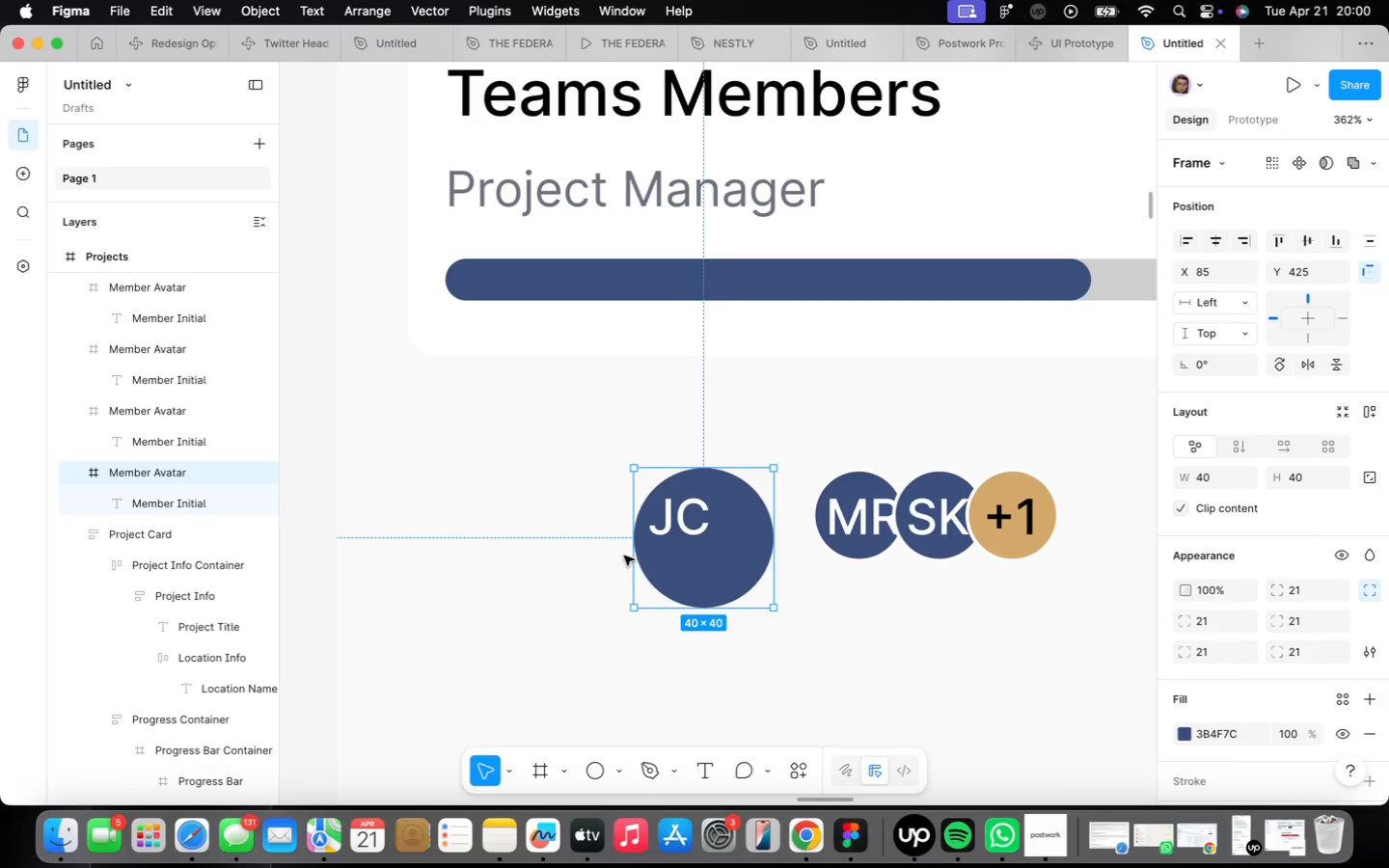 
left_click([685, 526])
 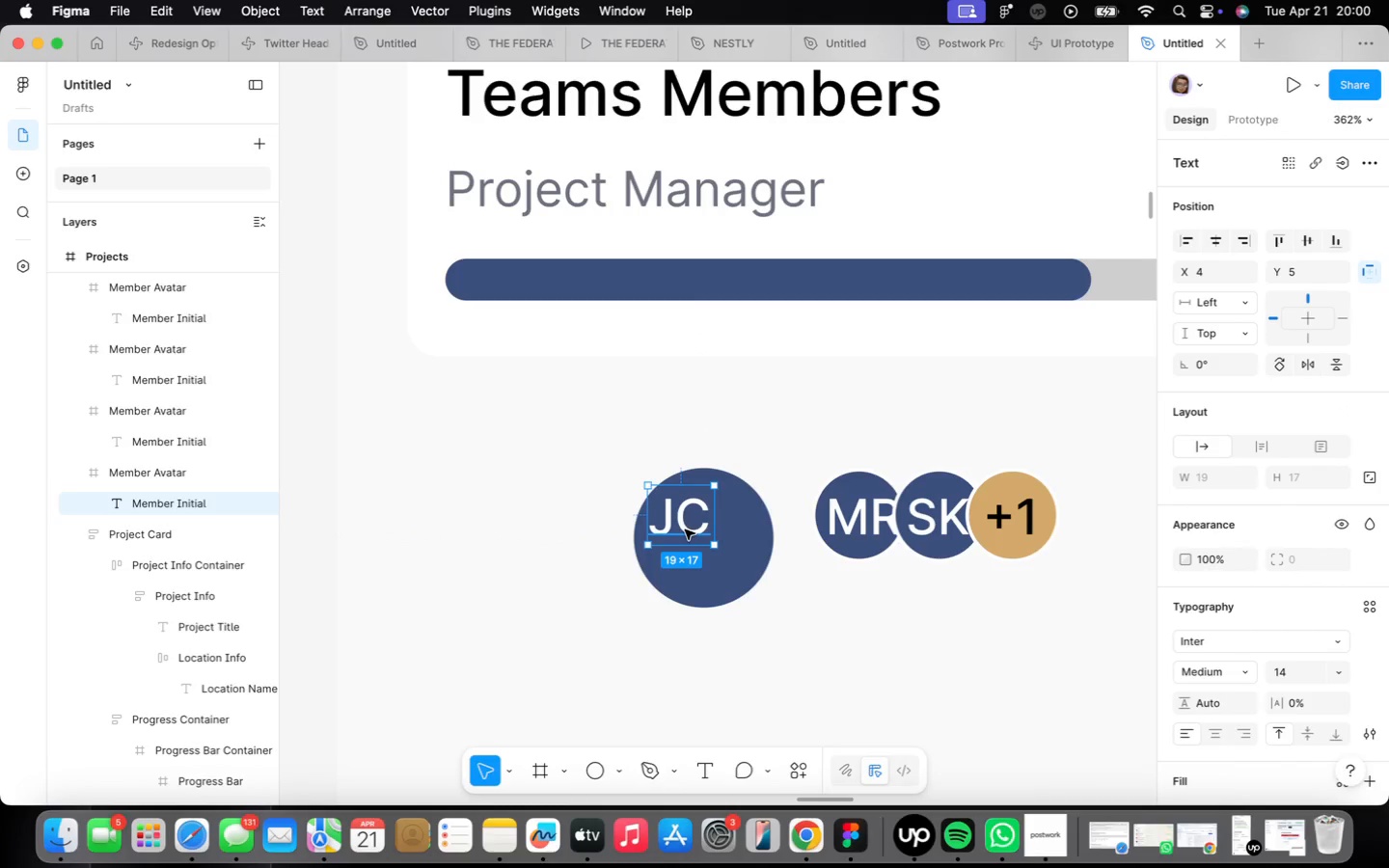 
left_click_drag(start_coordinate=[688, 523], to_coordinate=[711, 548])
 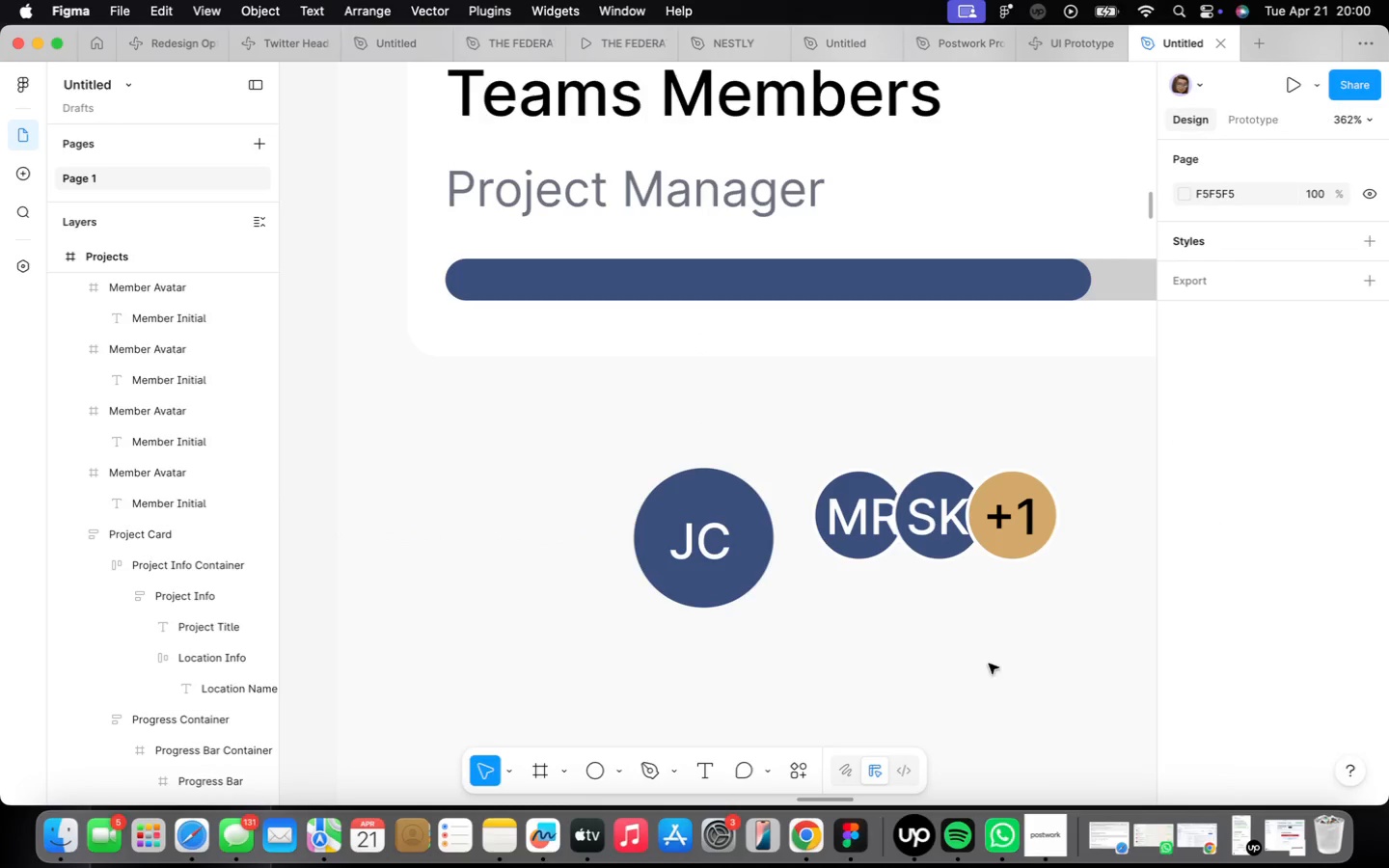 
scroll: coordinate [841, 637], scroll_direction: down, amount: 12.0
 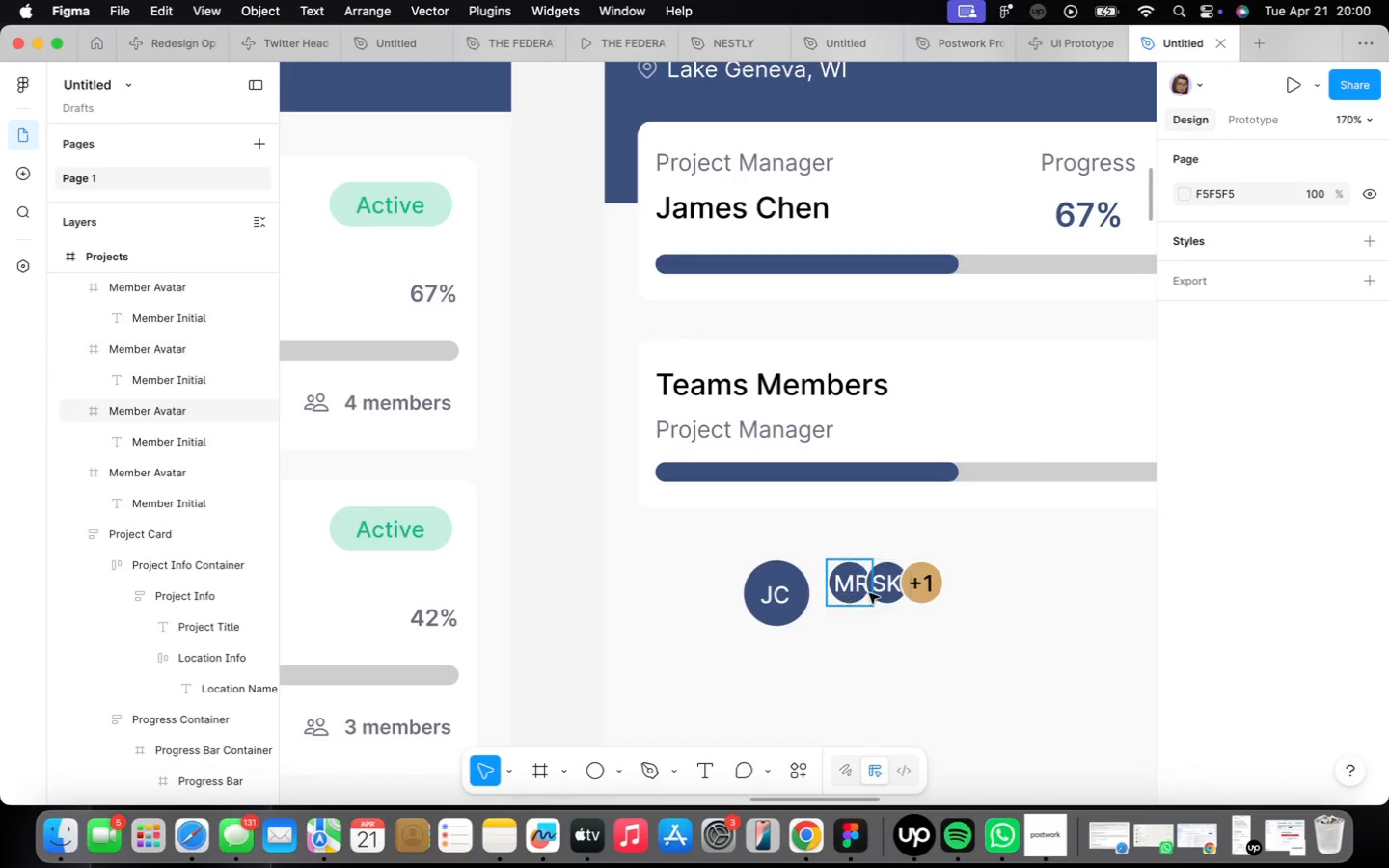 
left_click([927, 587])
 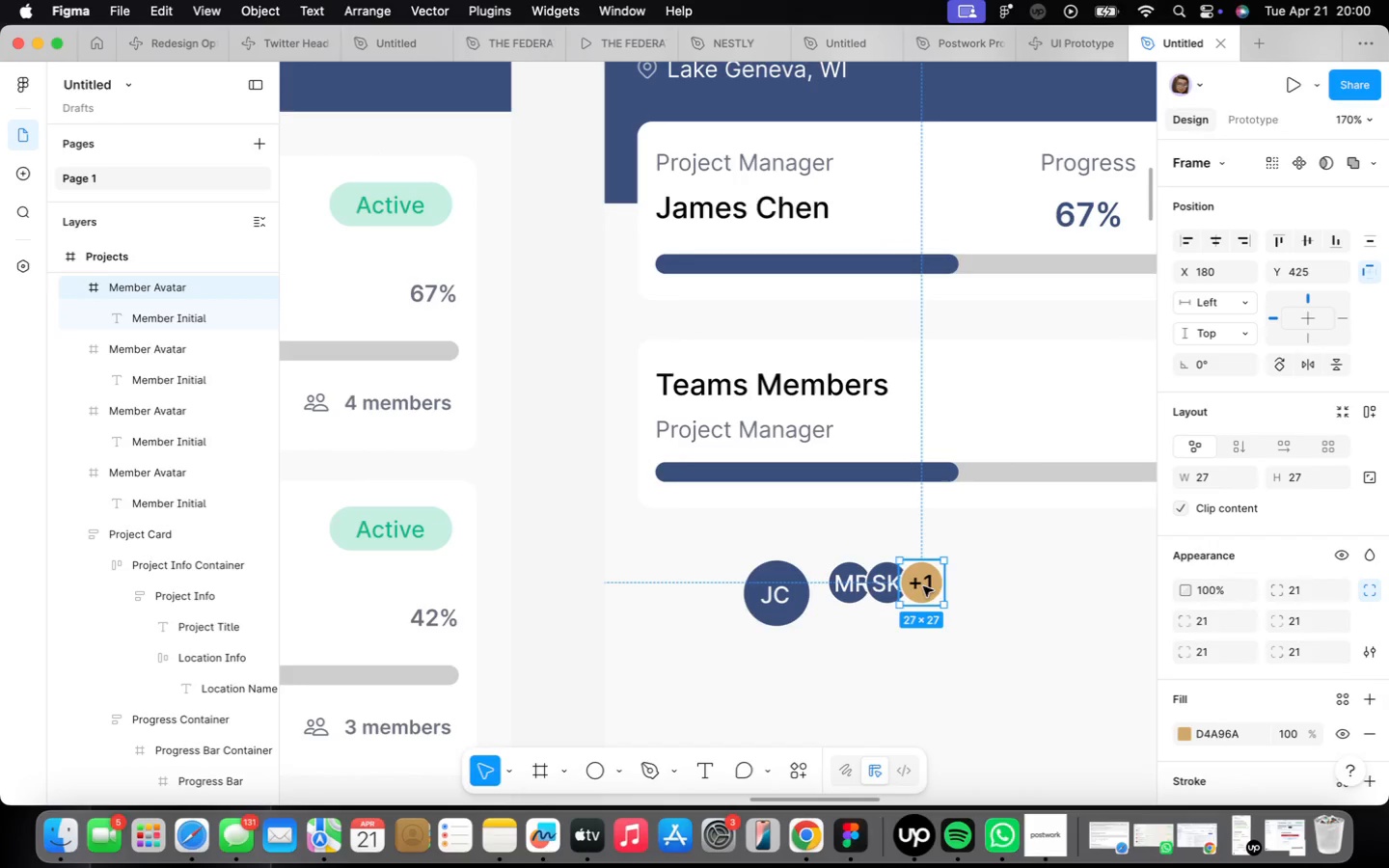 
hold_key(key=ShiftLeft, duration=1.05)
 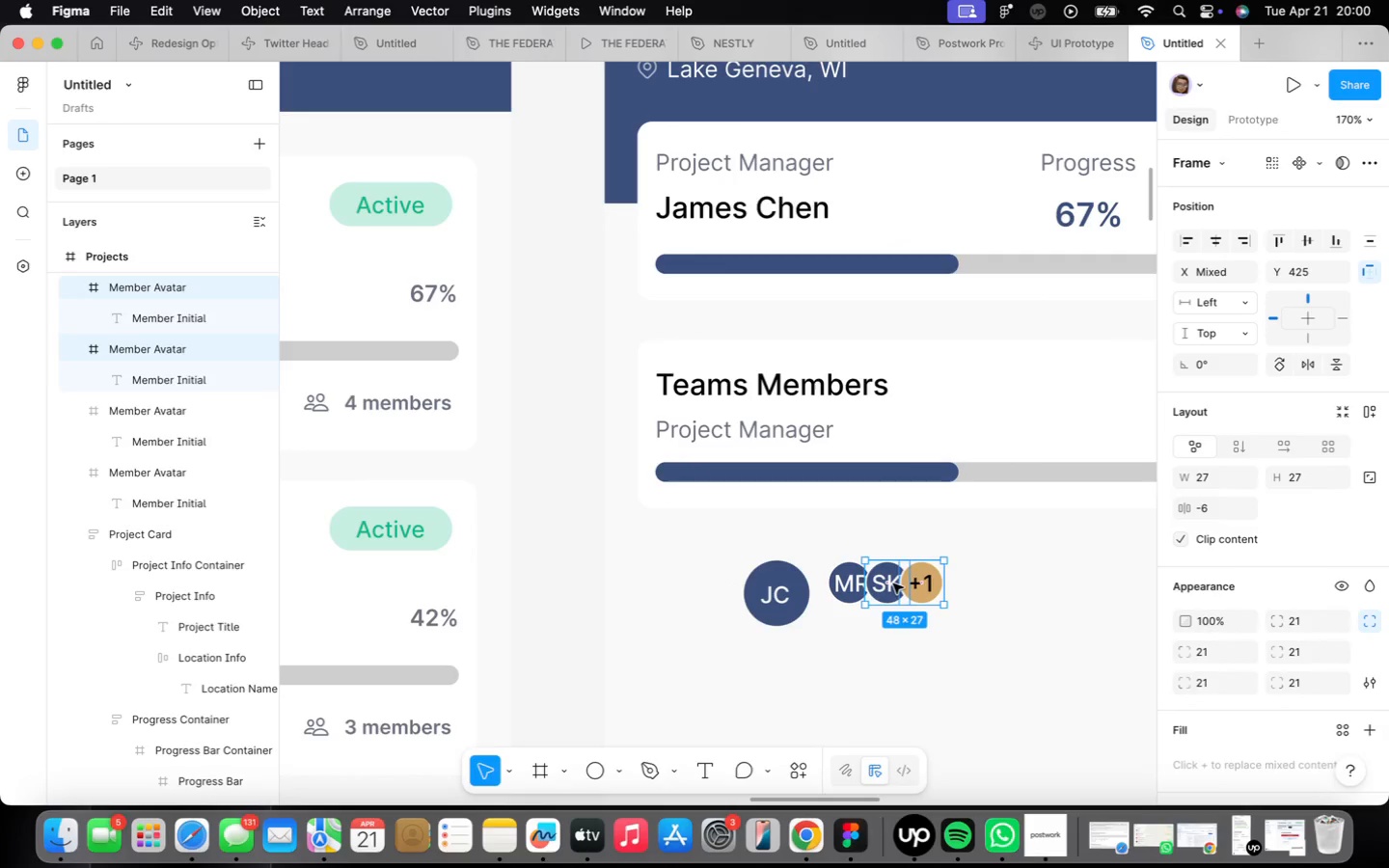 
left_click_drag(start_coordinate=[893, 583], to_coordinate=[1035, 583])
 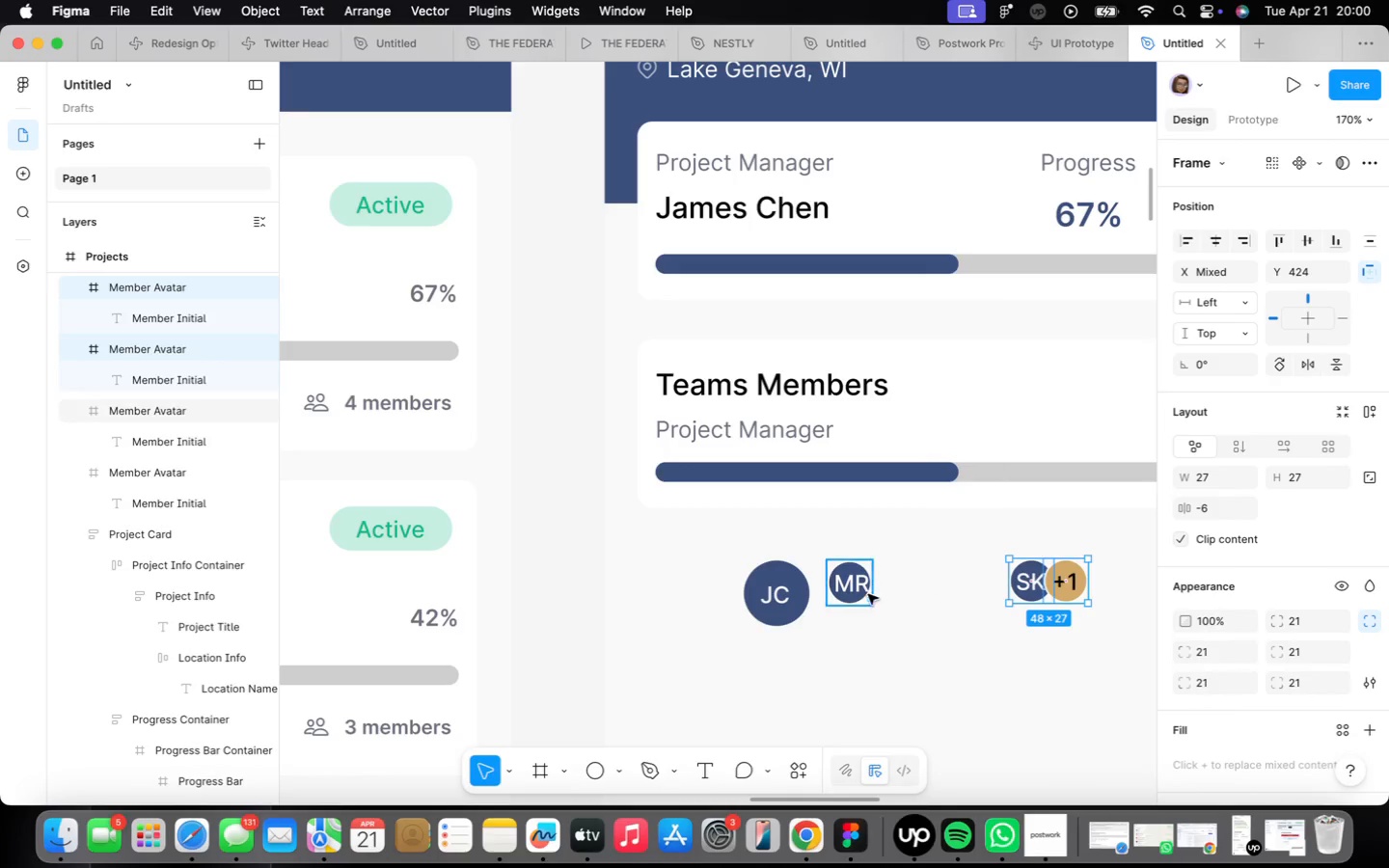 
left_click([864, 594])
 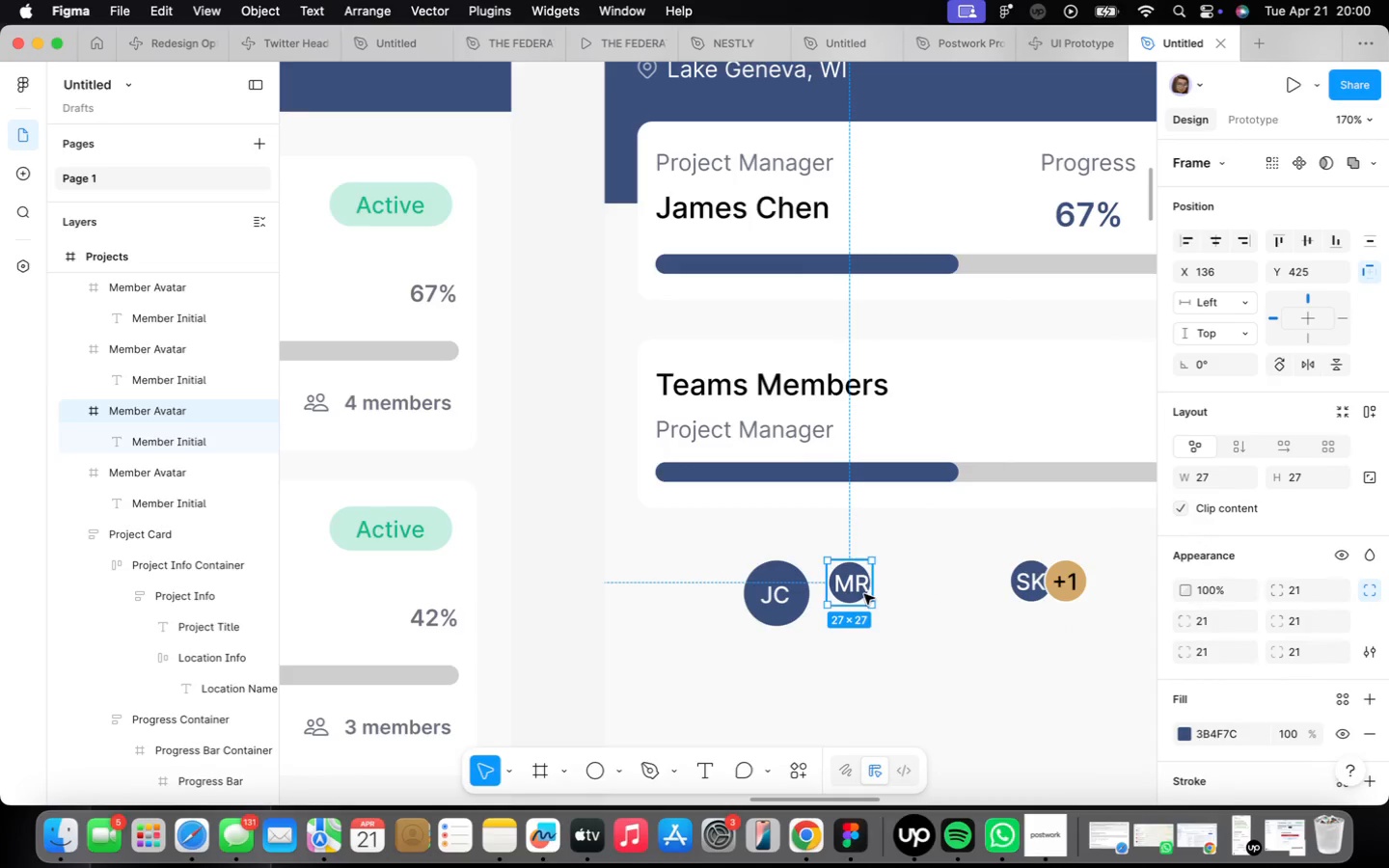 
scroll: coordinate [866, 597], scroll_direction: up, amount: 8.0
 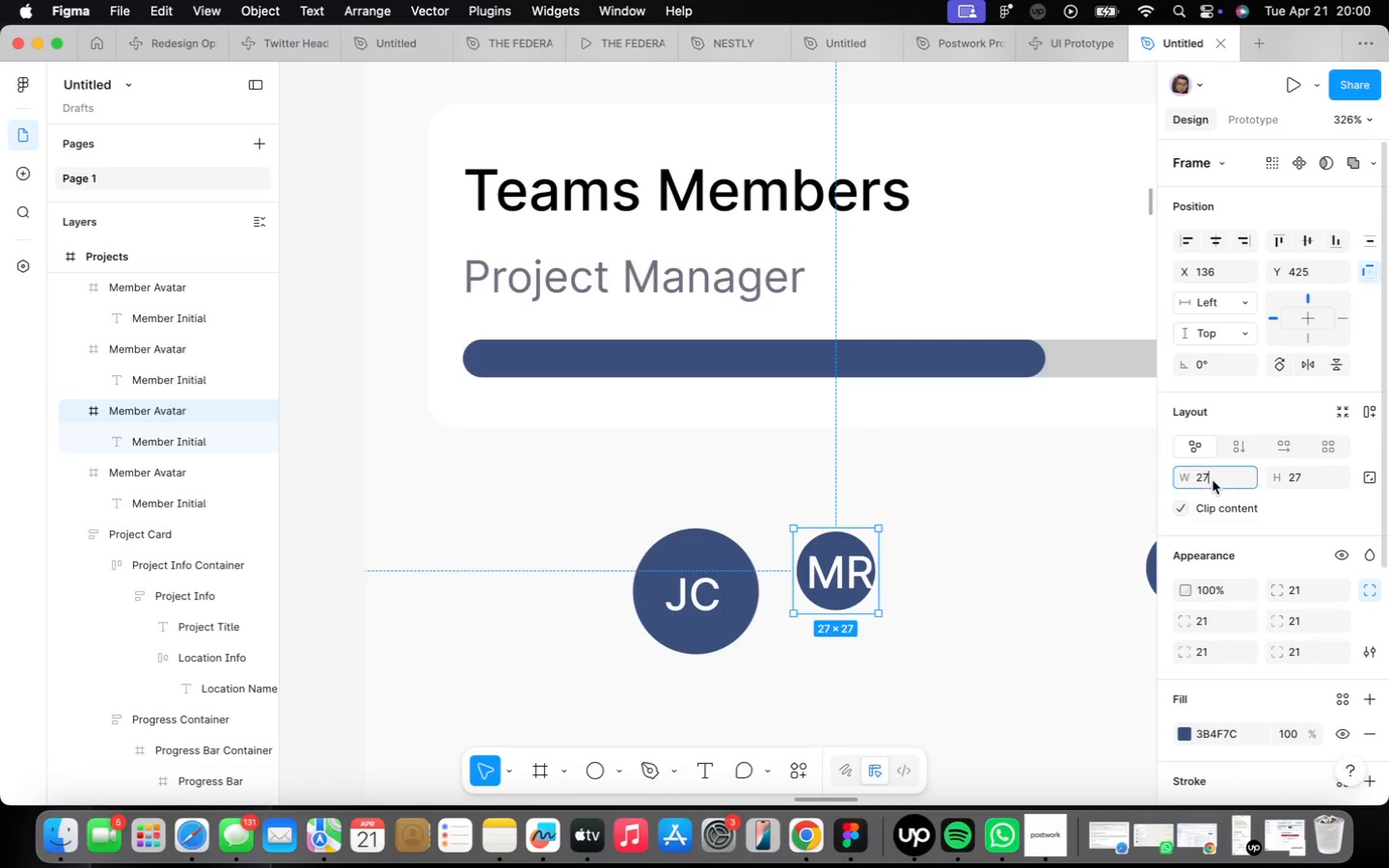 
type(40)
 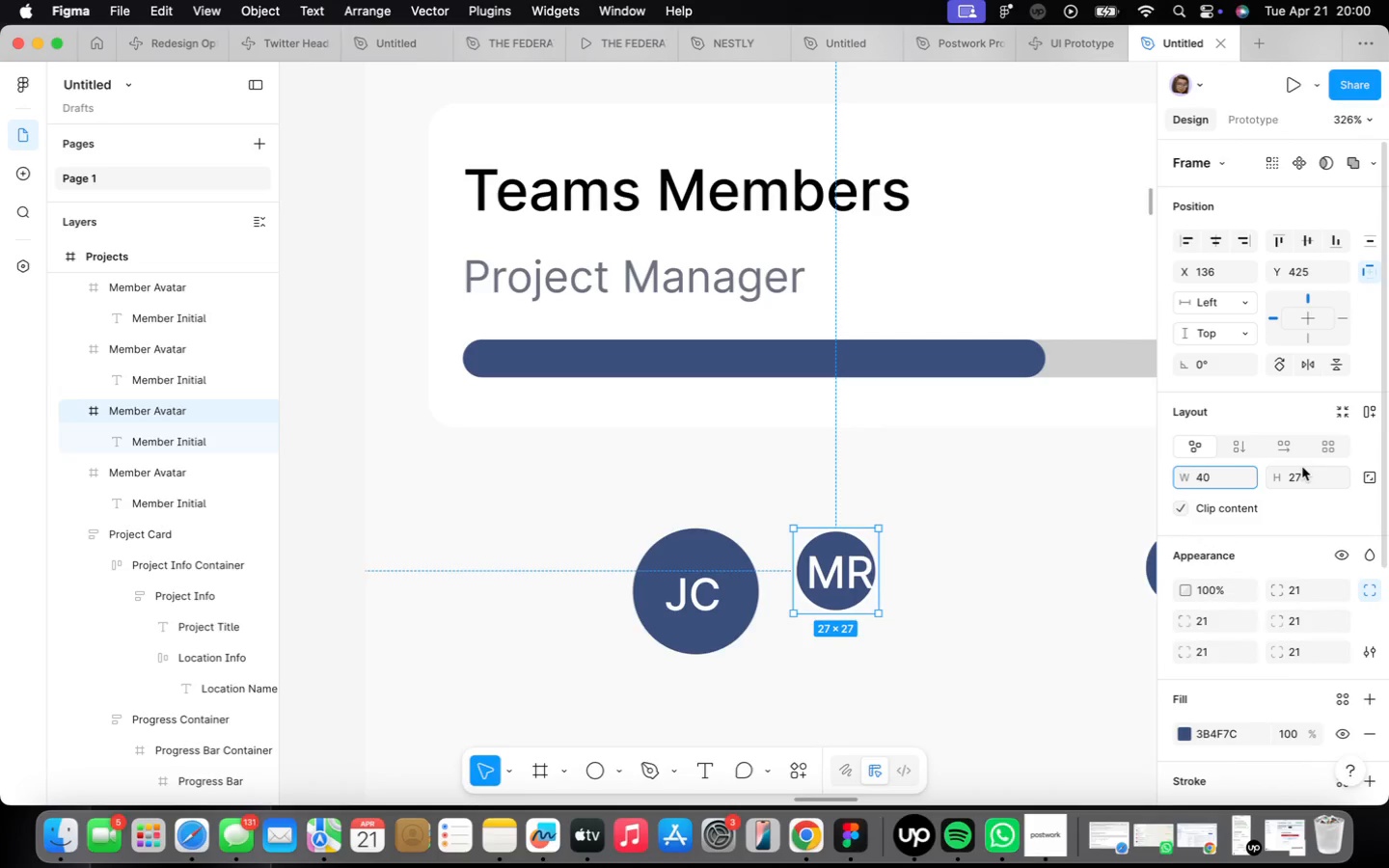 
type(40)
 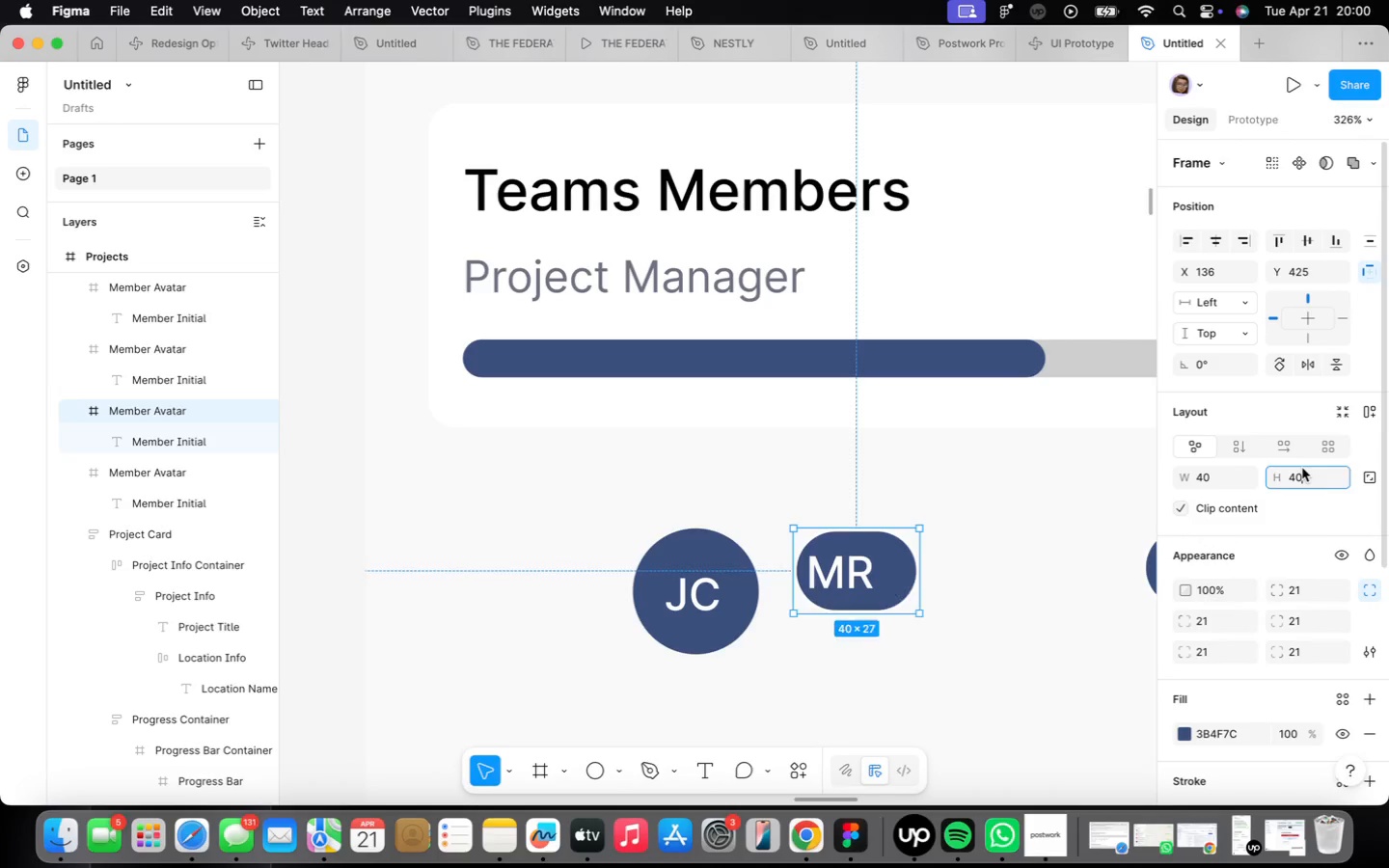 
key(Enter)
 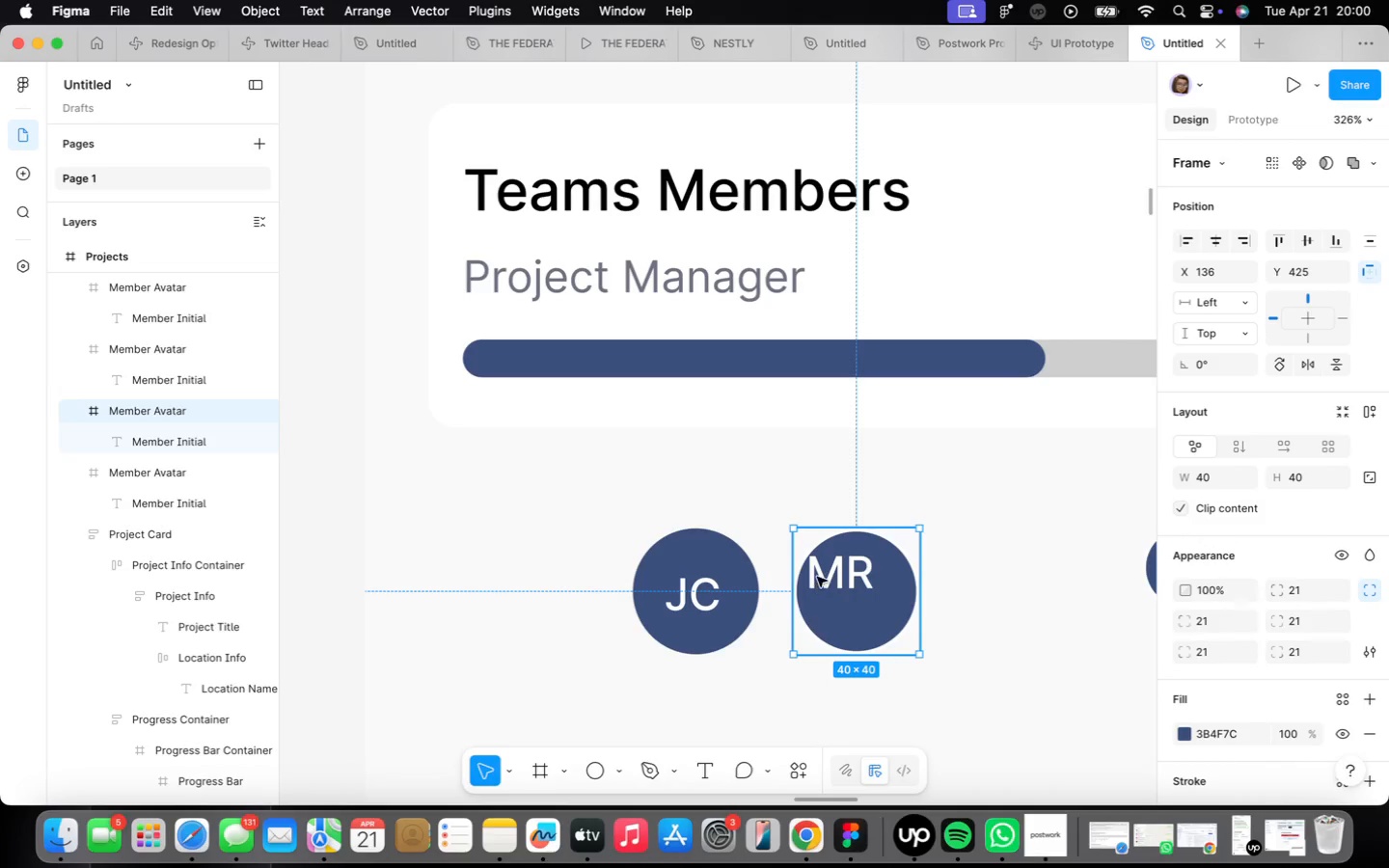 
double_click([817, 577])
 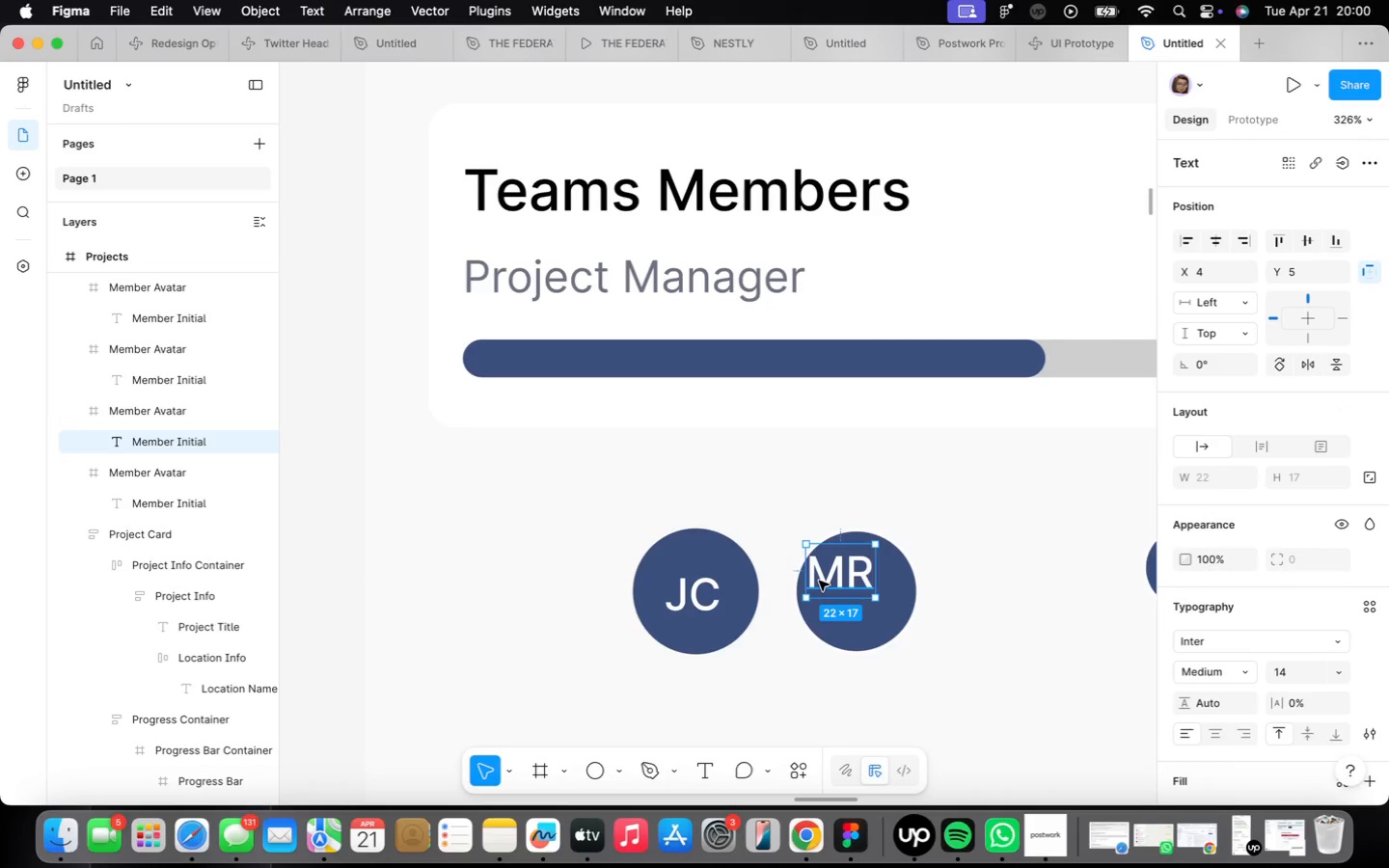 
left_click_drag(start_coordinate=[819, 581], to_coordinate=[839, 601])
 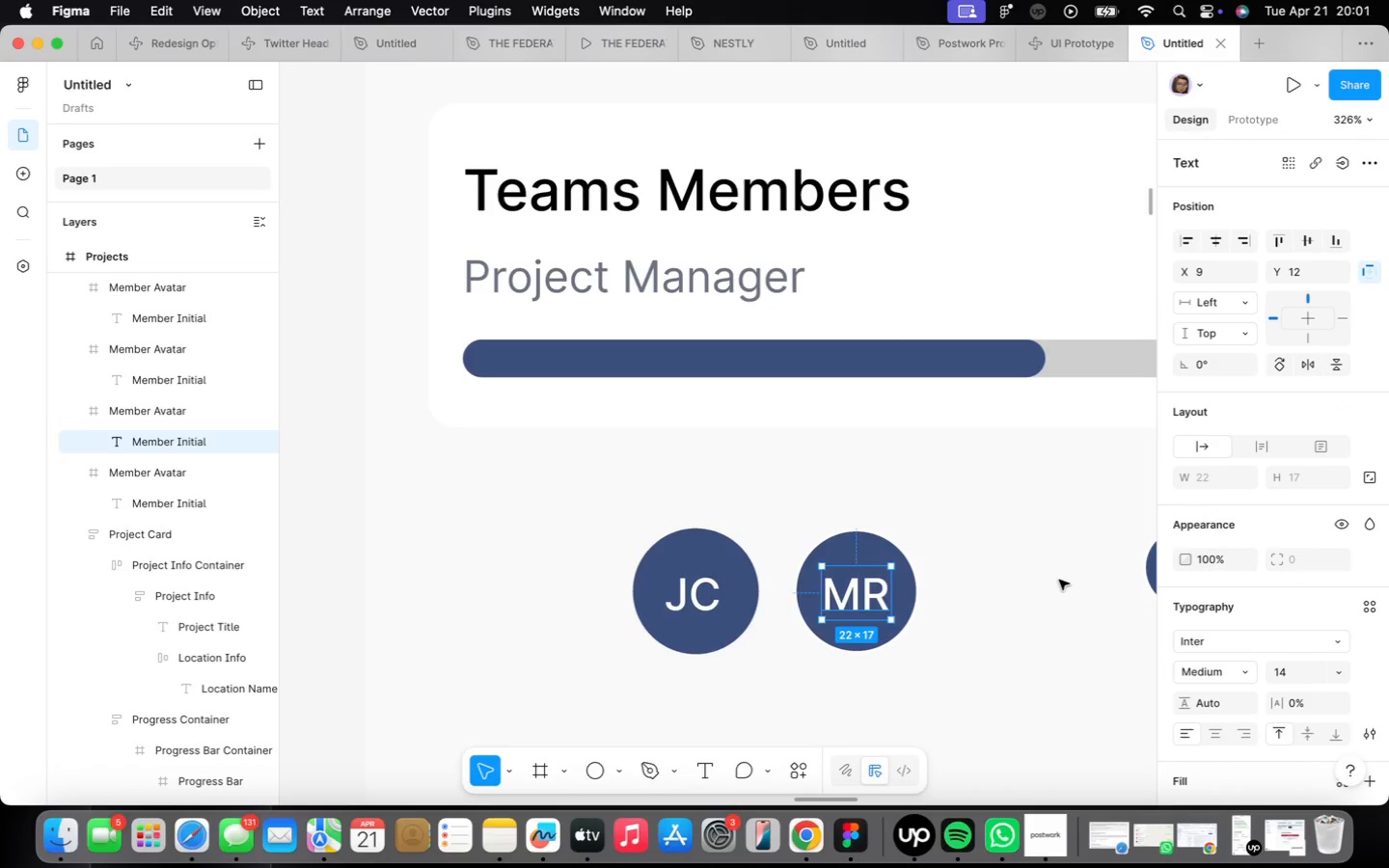 
left_click([1059, 580])
 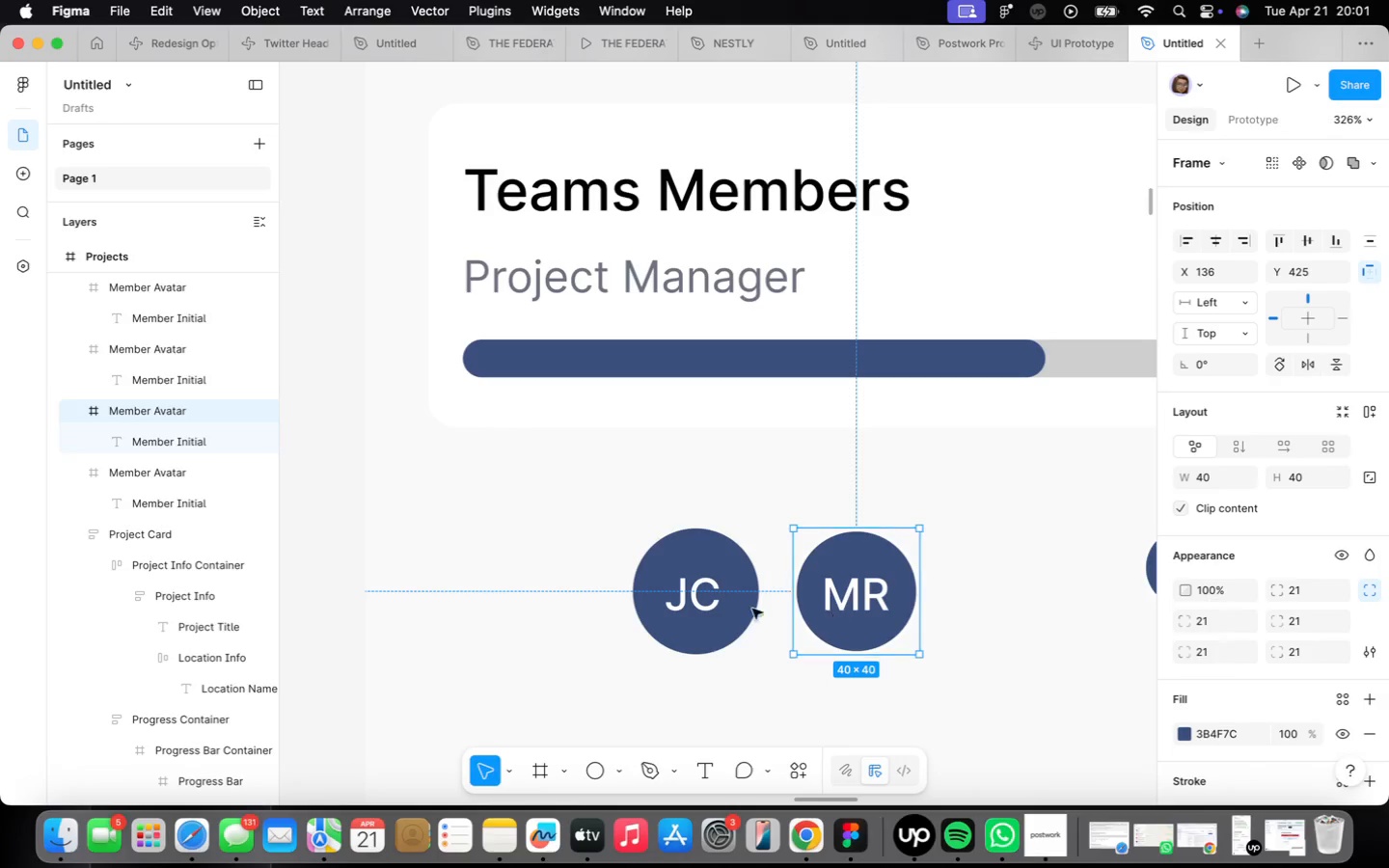 
hold_key(key=ShiftLeft, duration=0.33)
left_click([720, 606])
 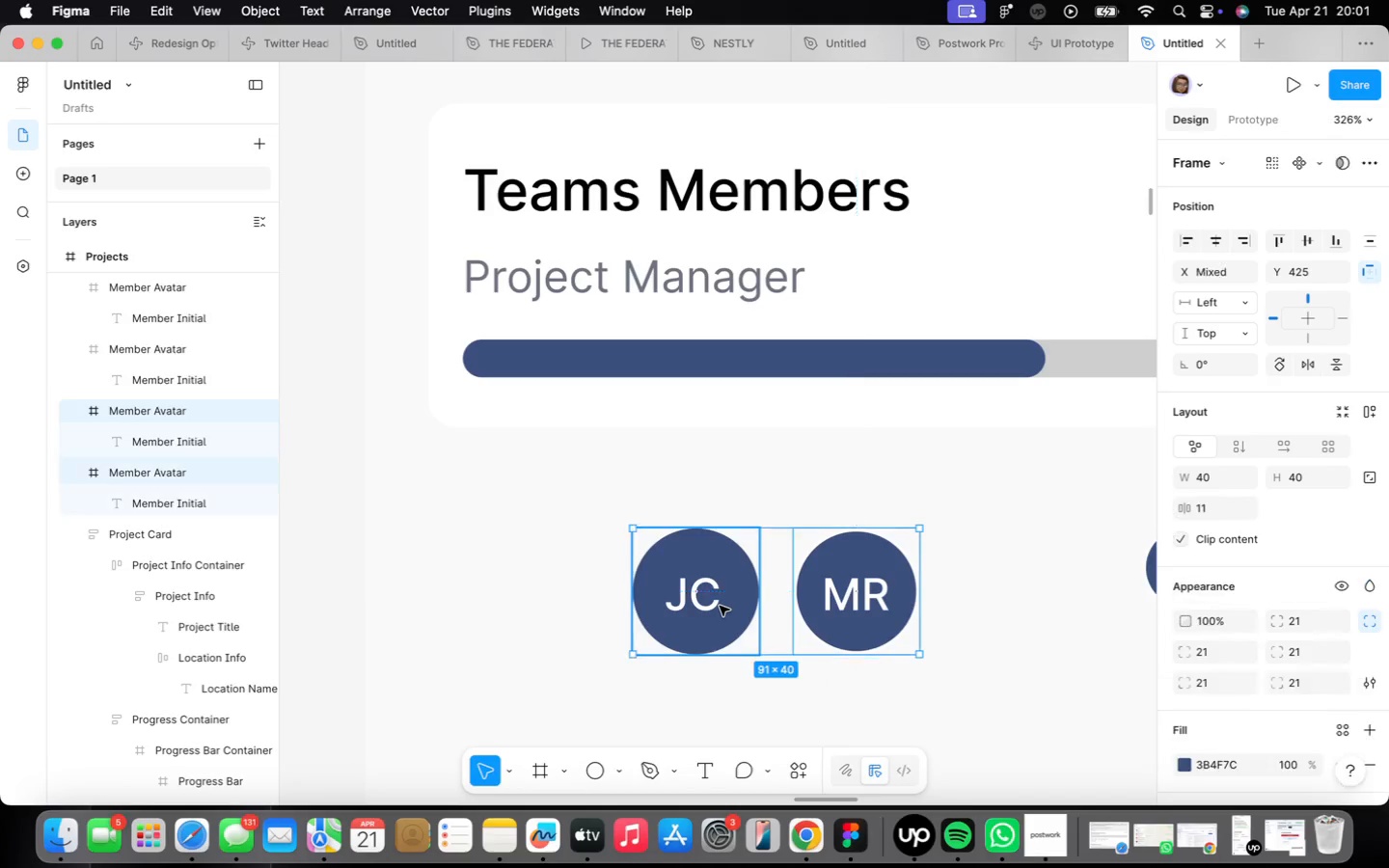 
left_click_drag(start_coordinate=[853, 623], to_coordinate=[703, 626])
 